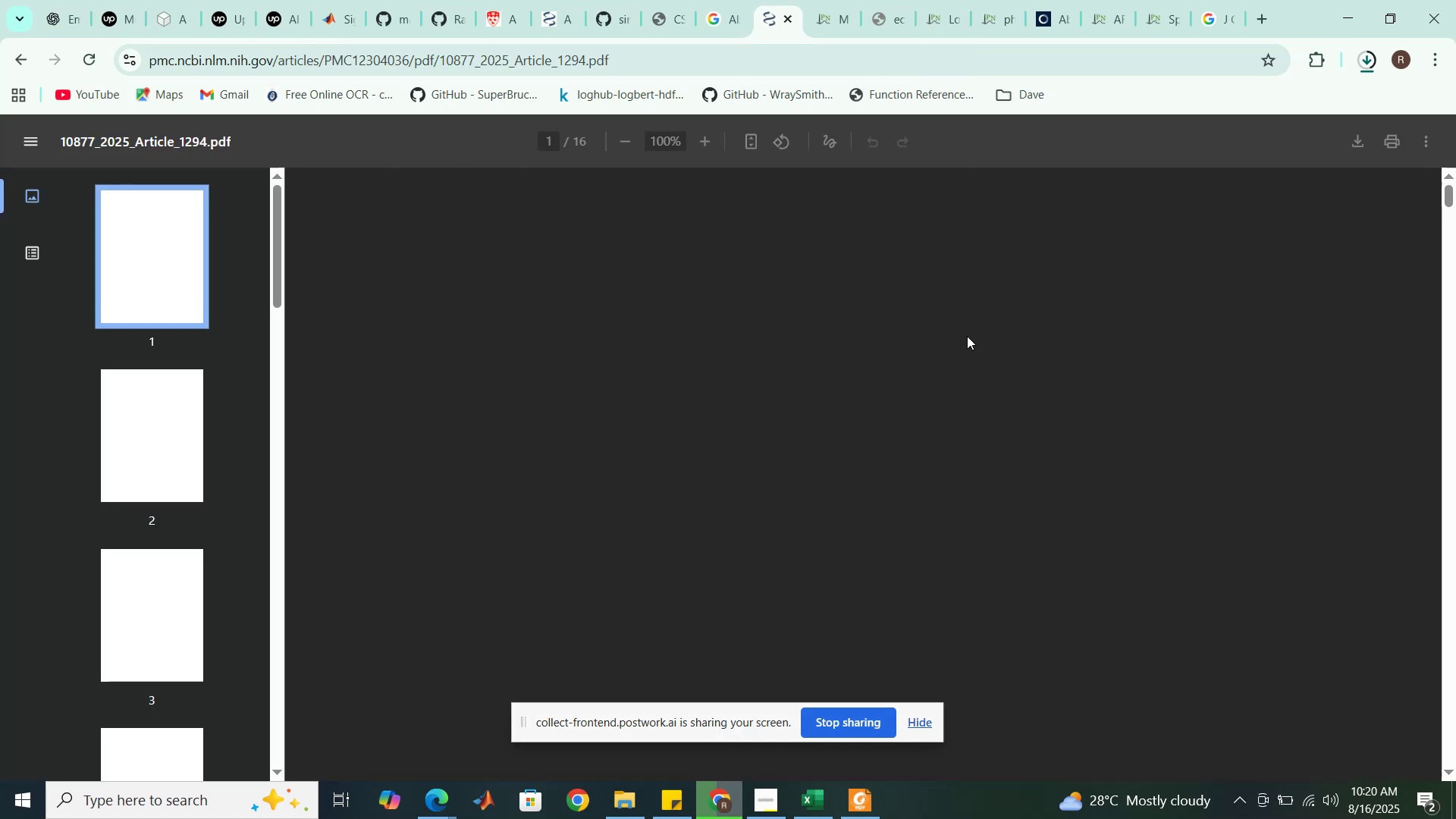 
wait(7.6)
 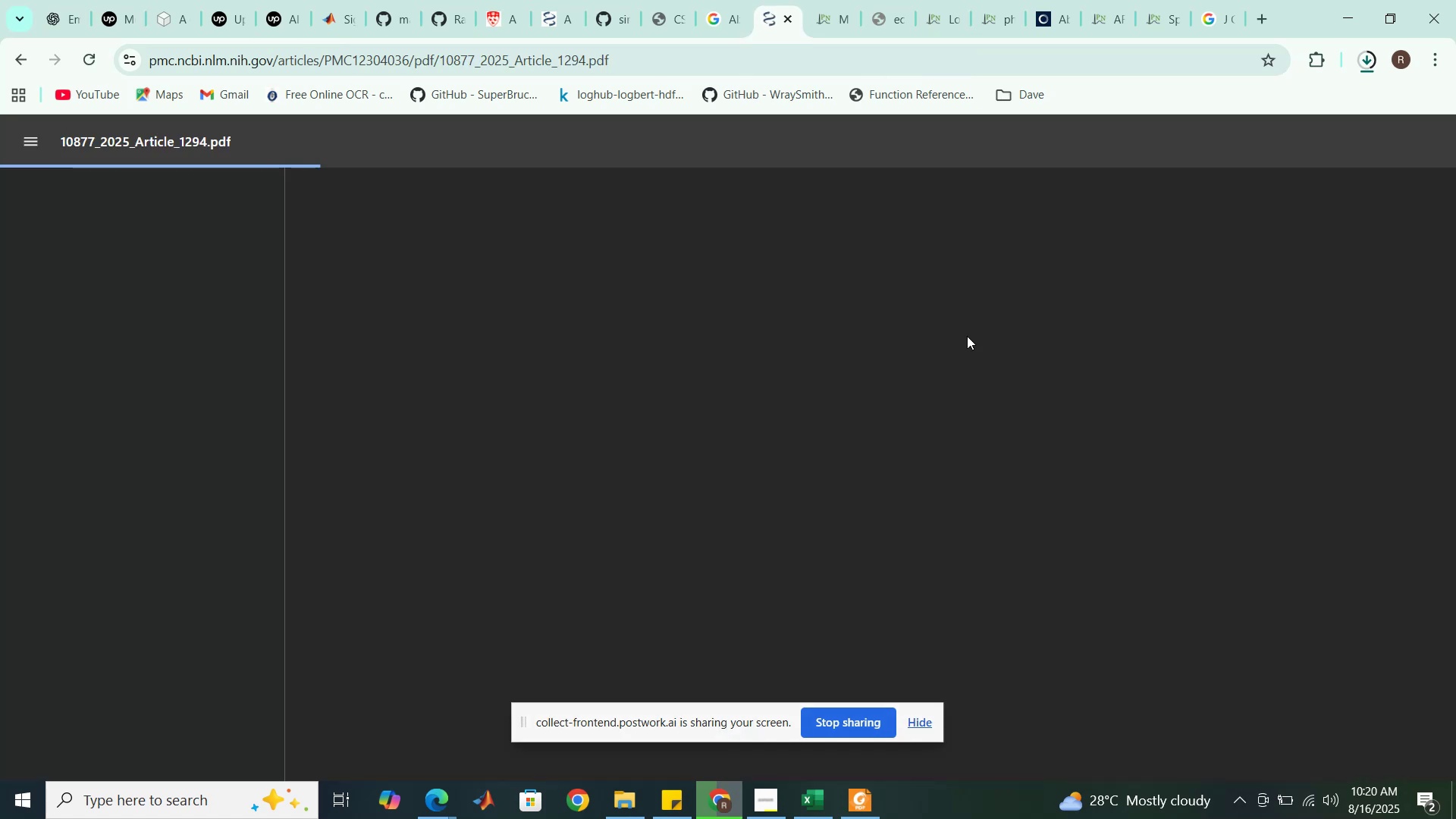 
left_click([1358, 142])
 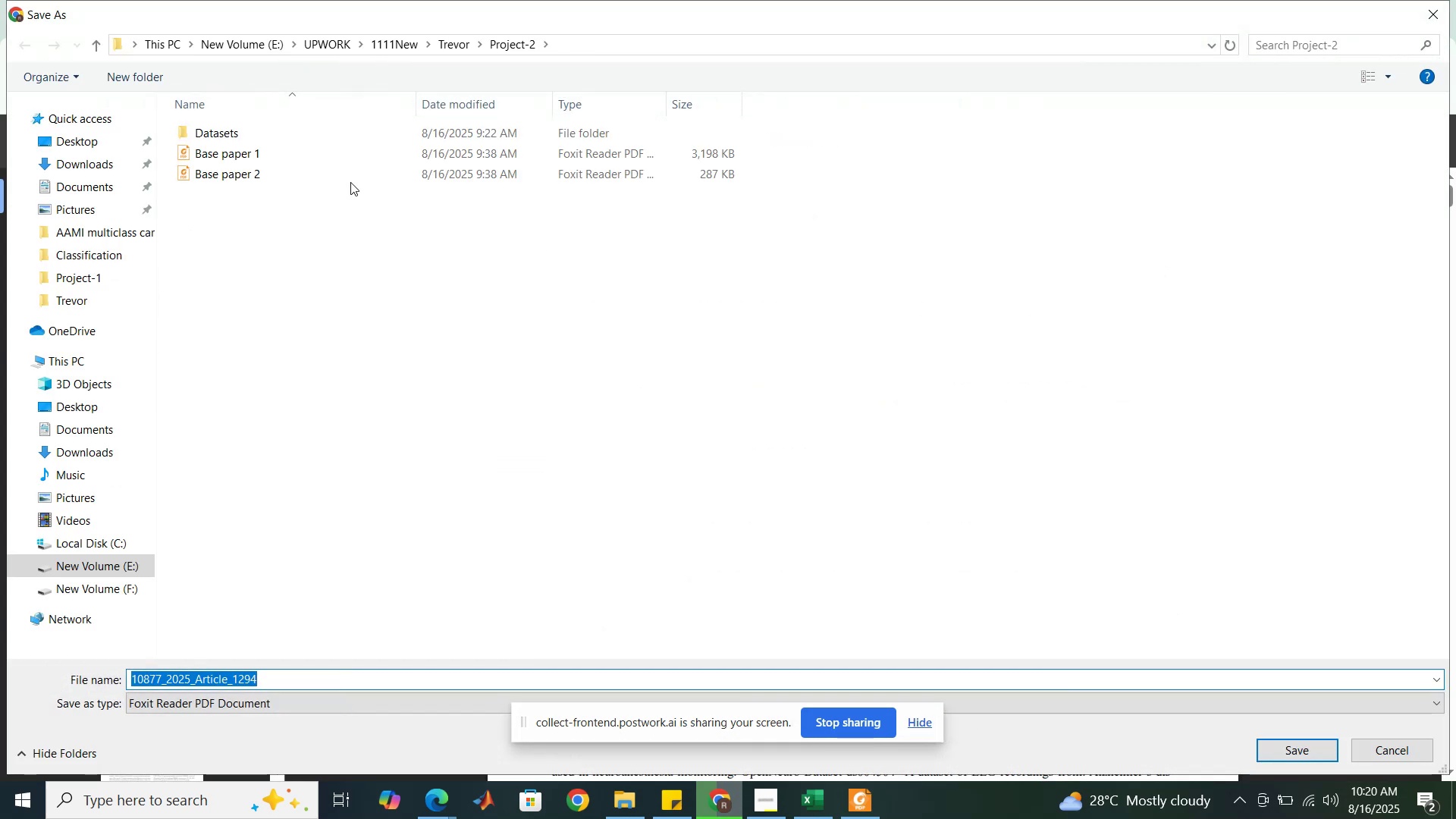 
left_click([447, 44])
 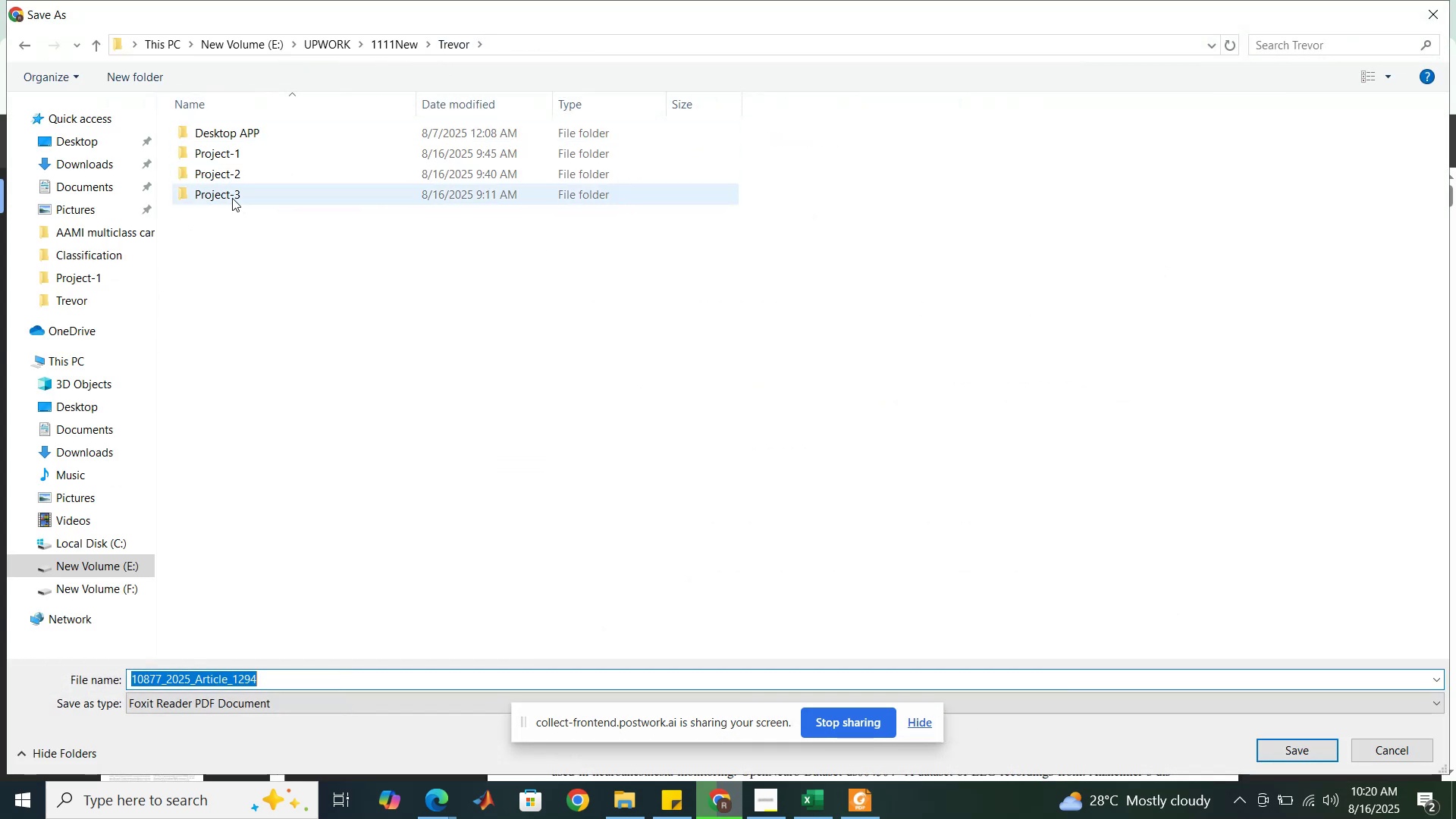 
double_click([233, 197])
 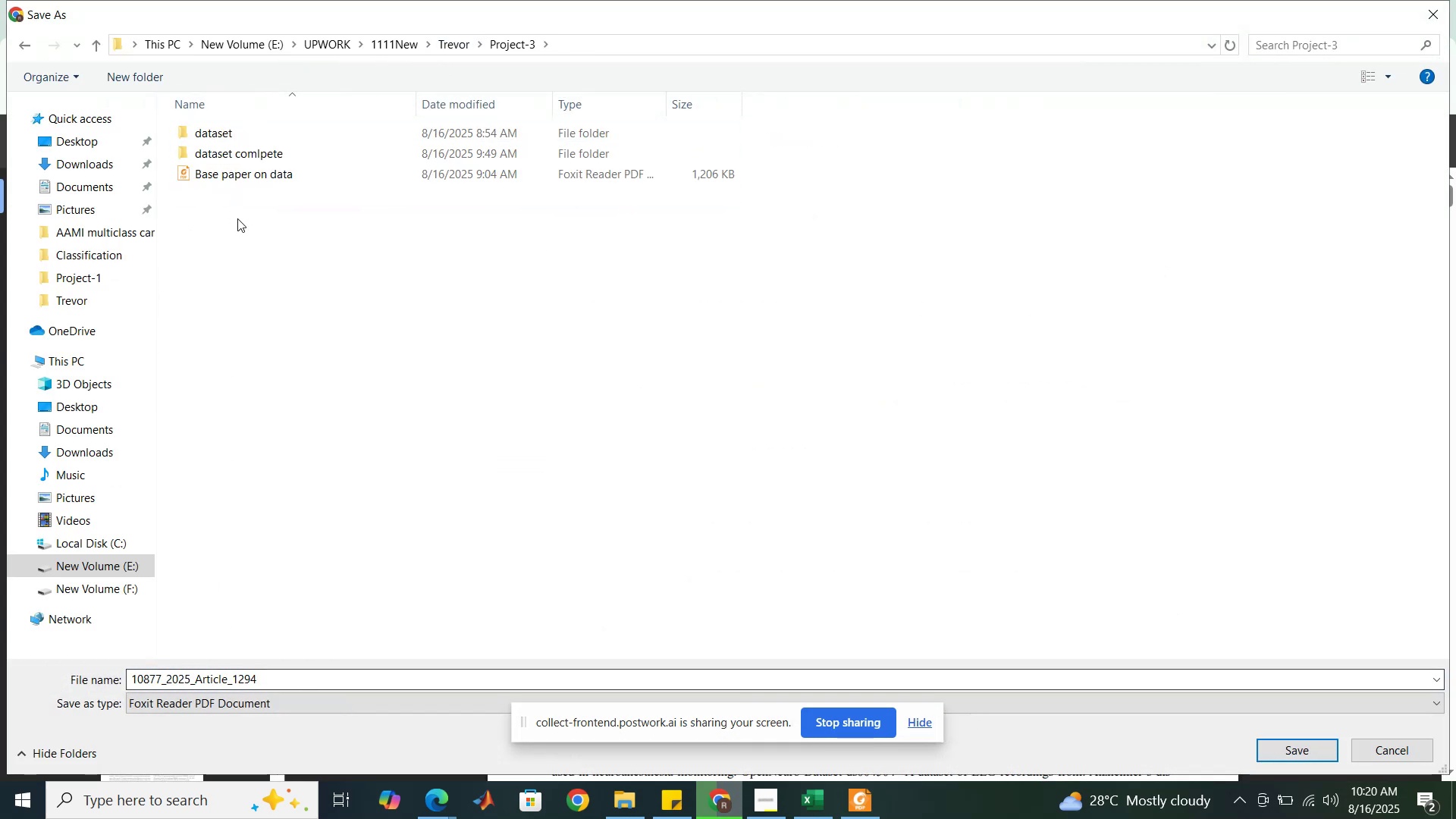 
left_click([255, 181])
 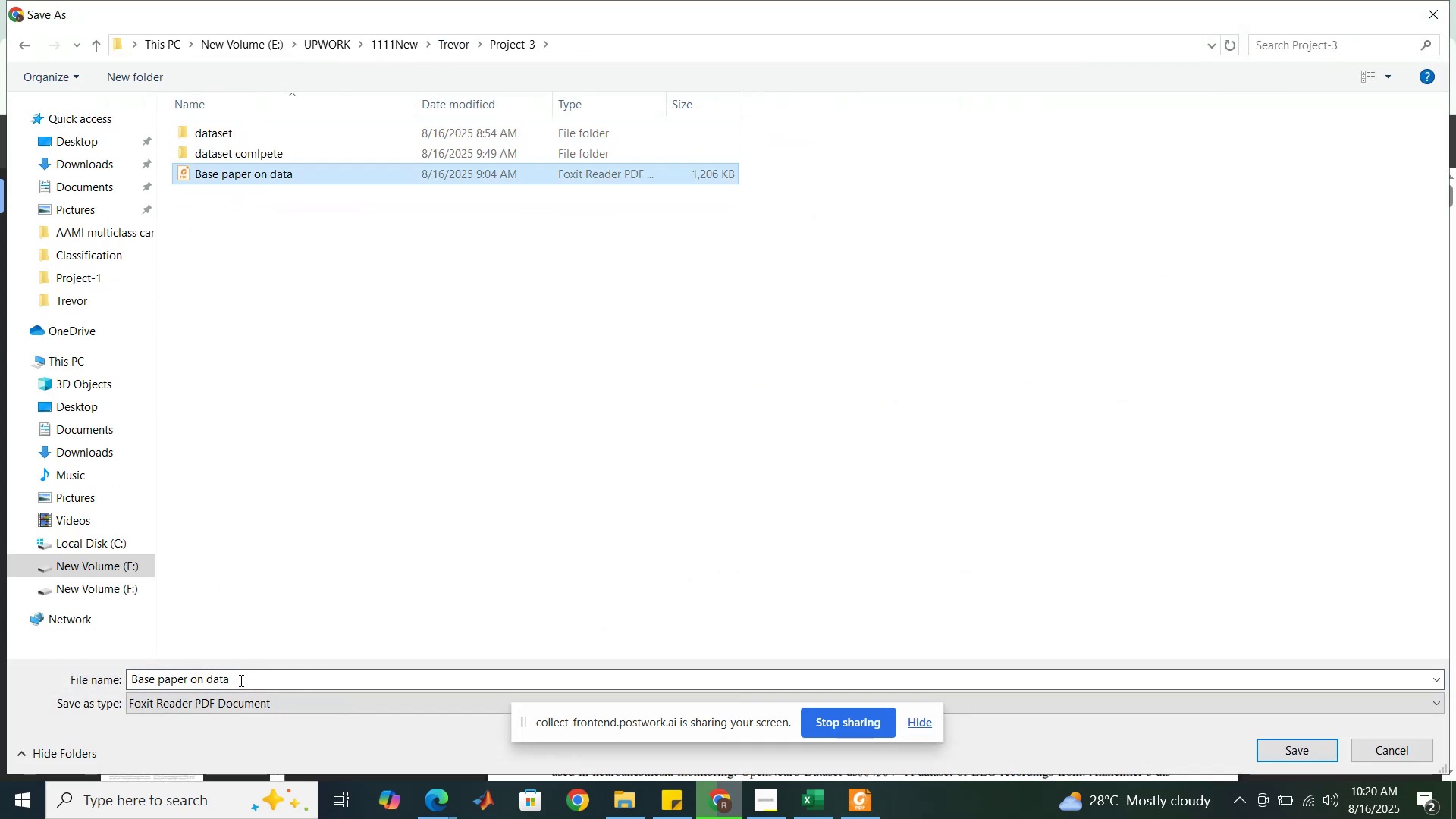 
left_click([240, 680])
 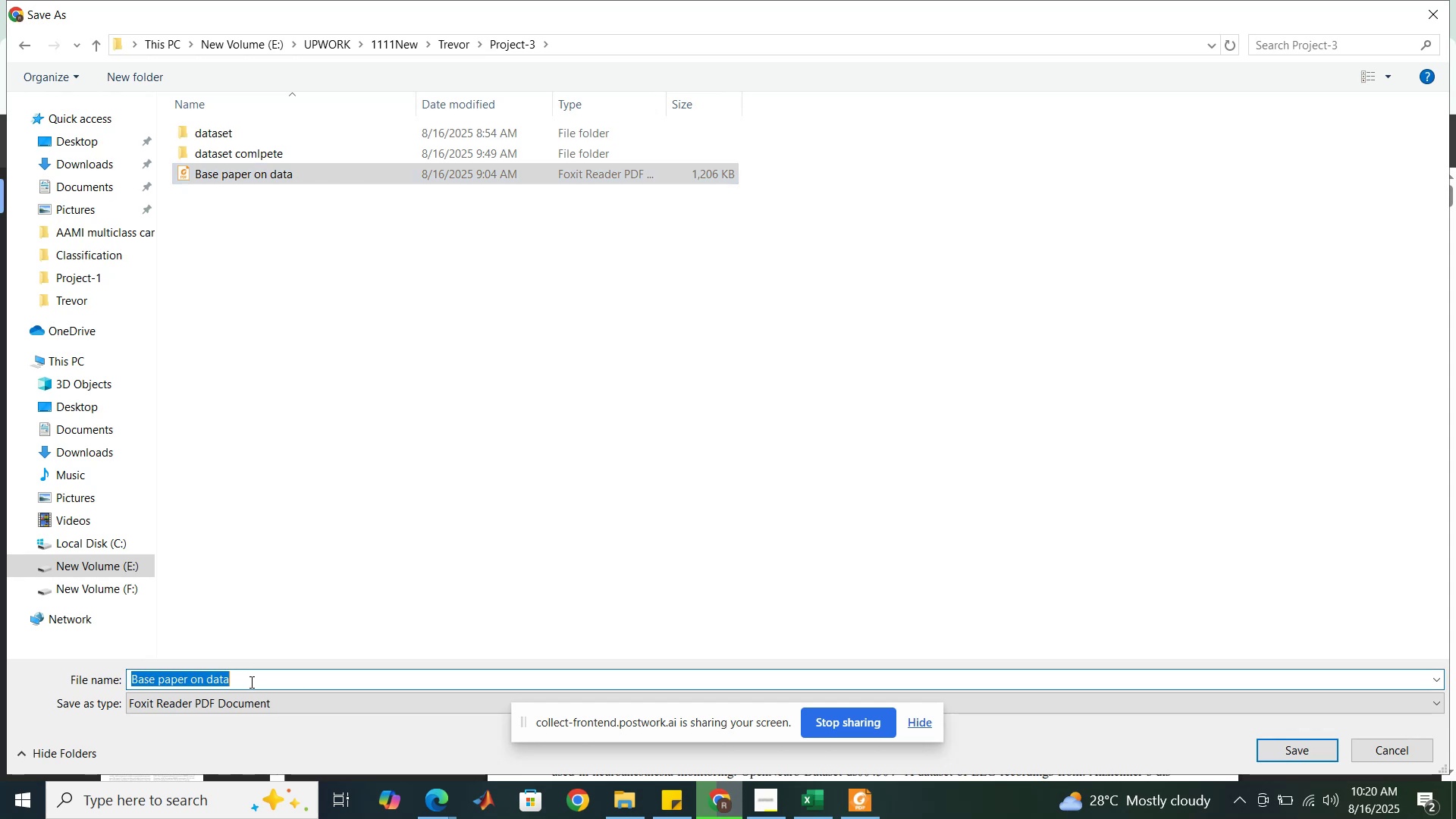 
left_click([250, 682])
 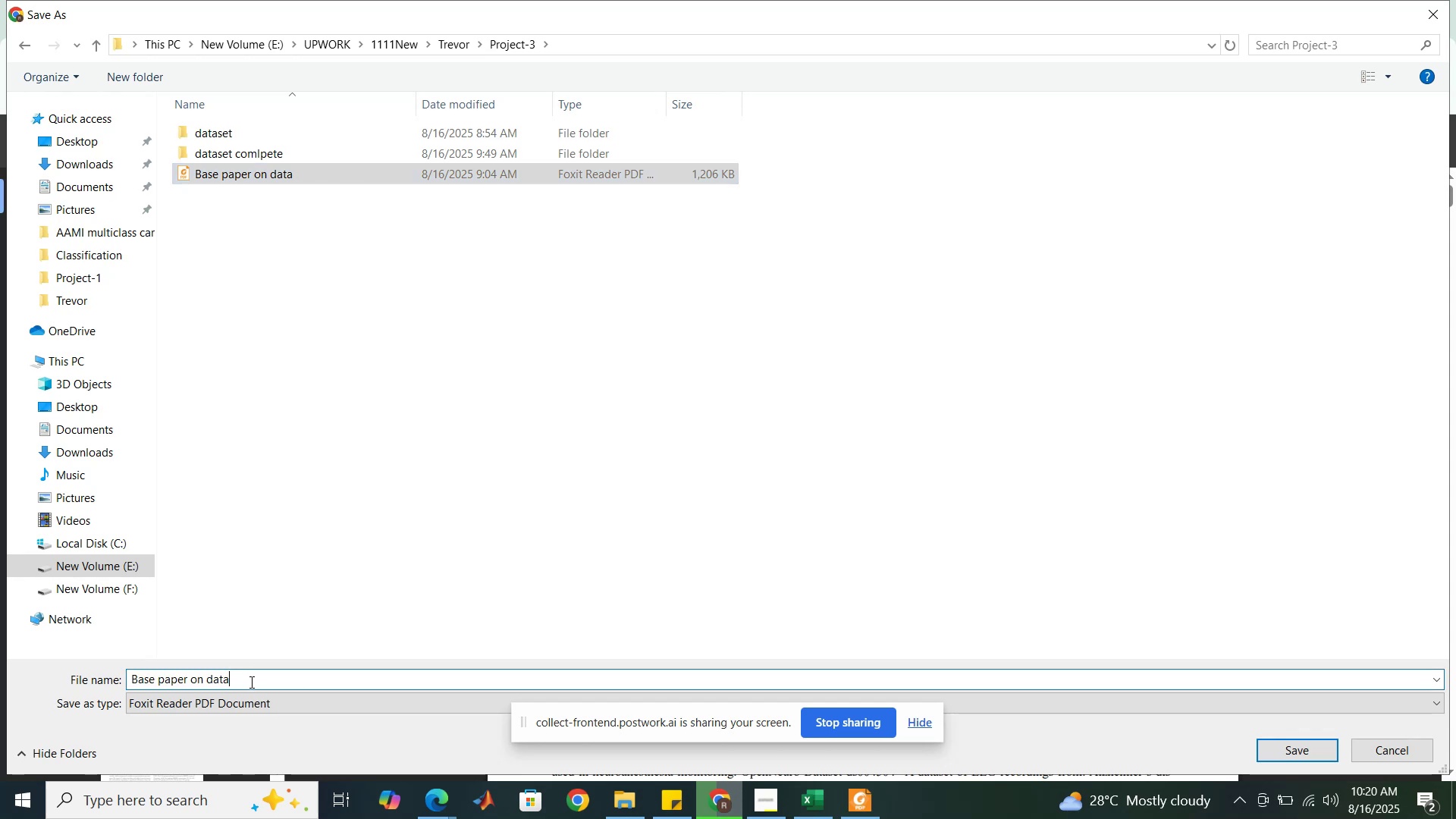 
left_click_drag(start_coordinate=[250, 682], to_coordinate=[191, 681])
 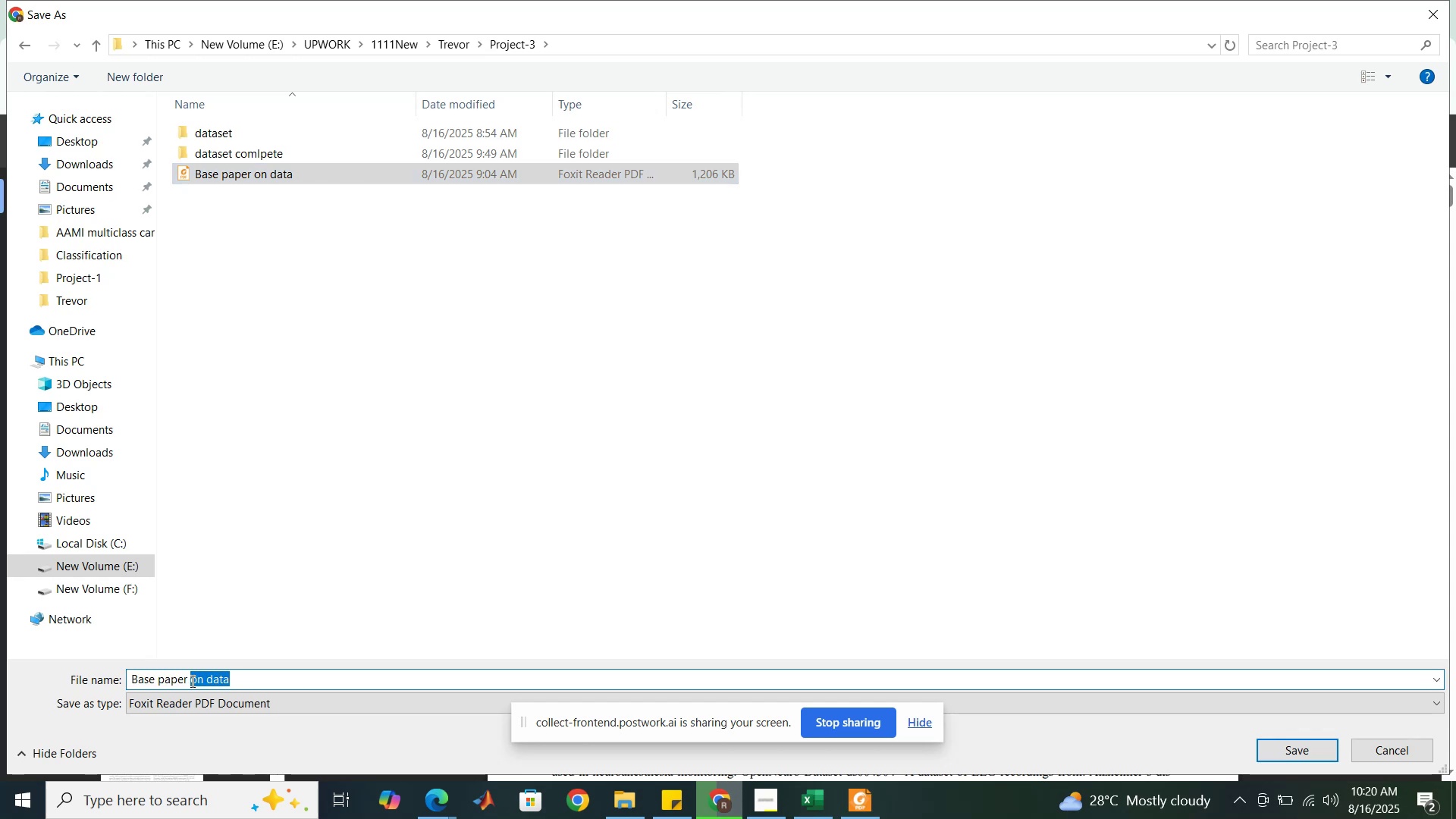 
key(2)
 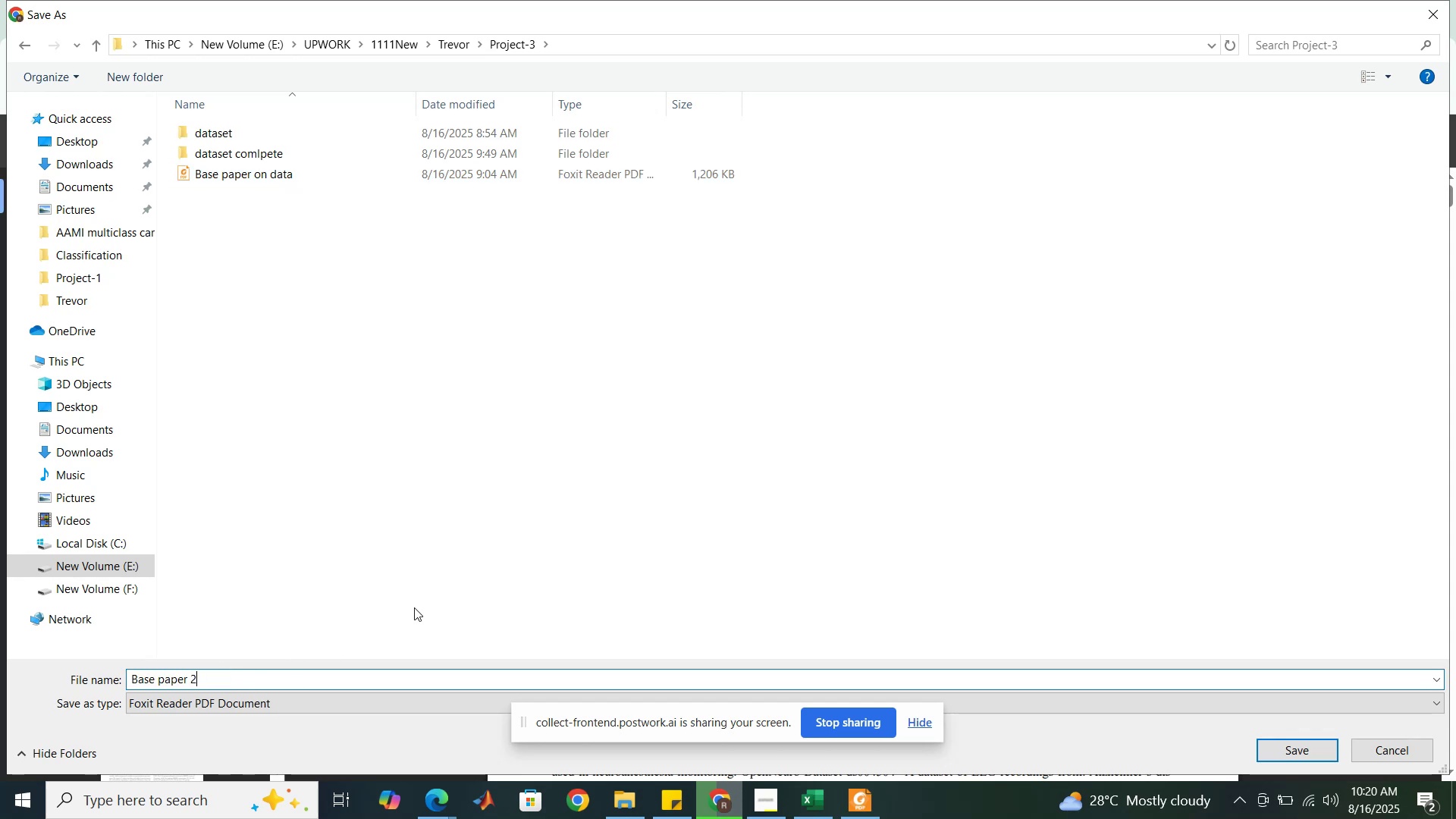 
left_click([414, 607])
 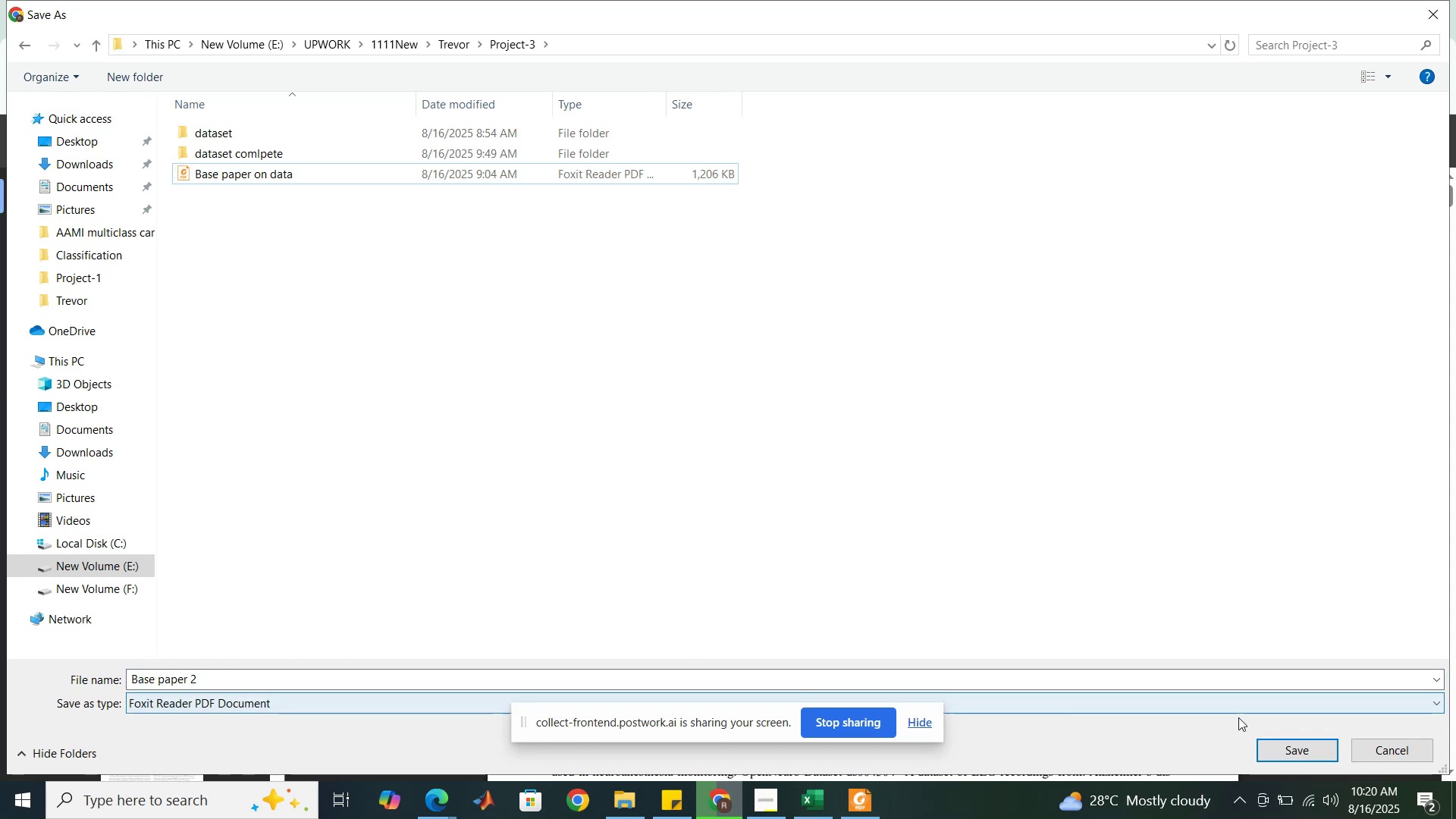 
left_click([1285, 752])
 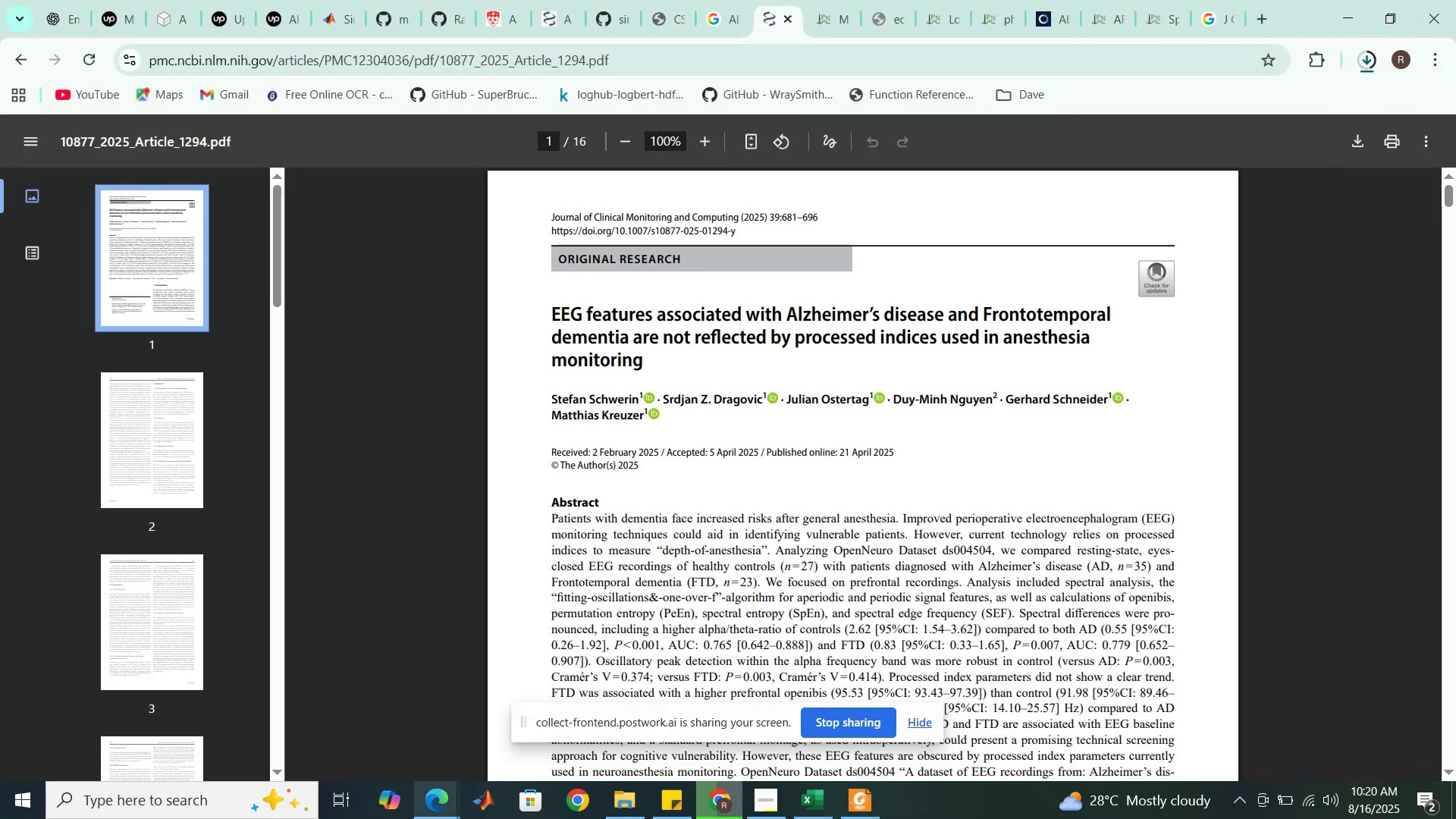 
left_click([450, 811])
 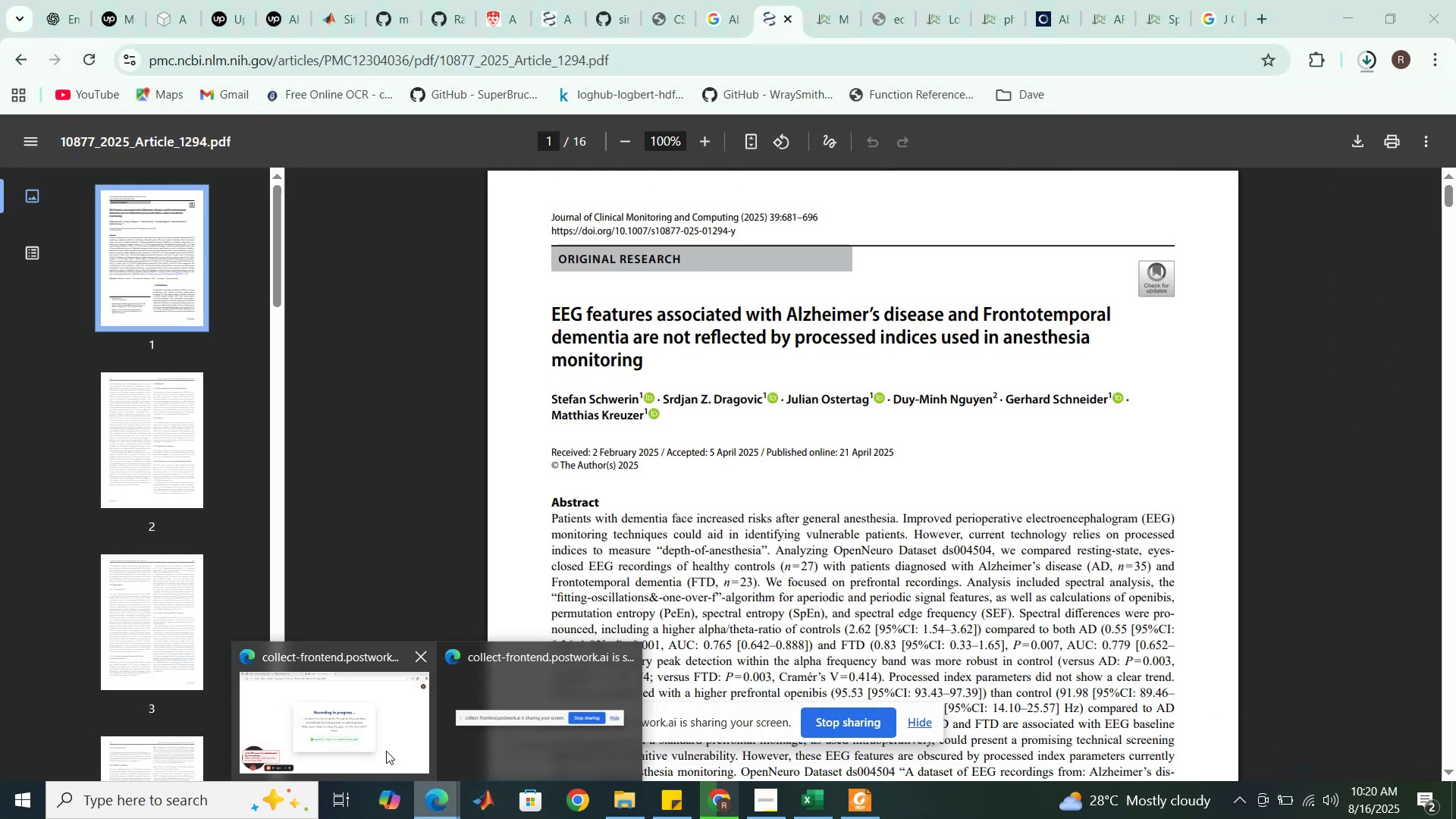 
left_click([386, 751])
 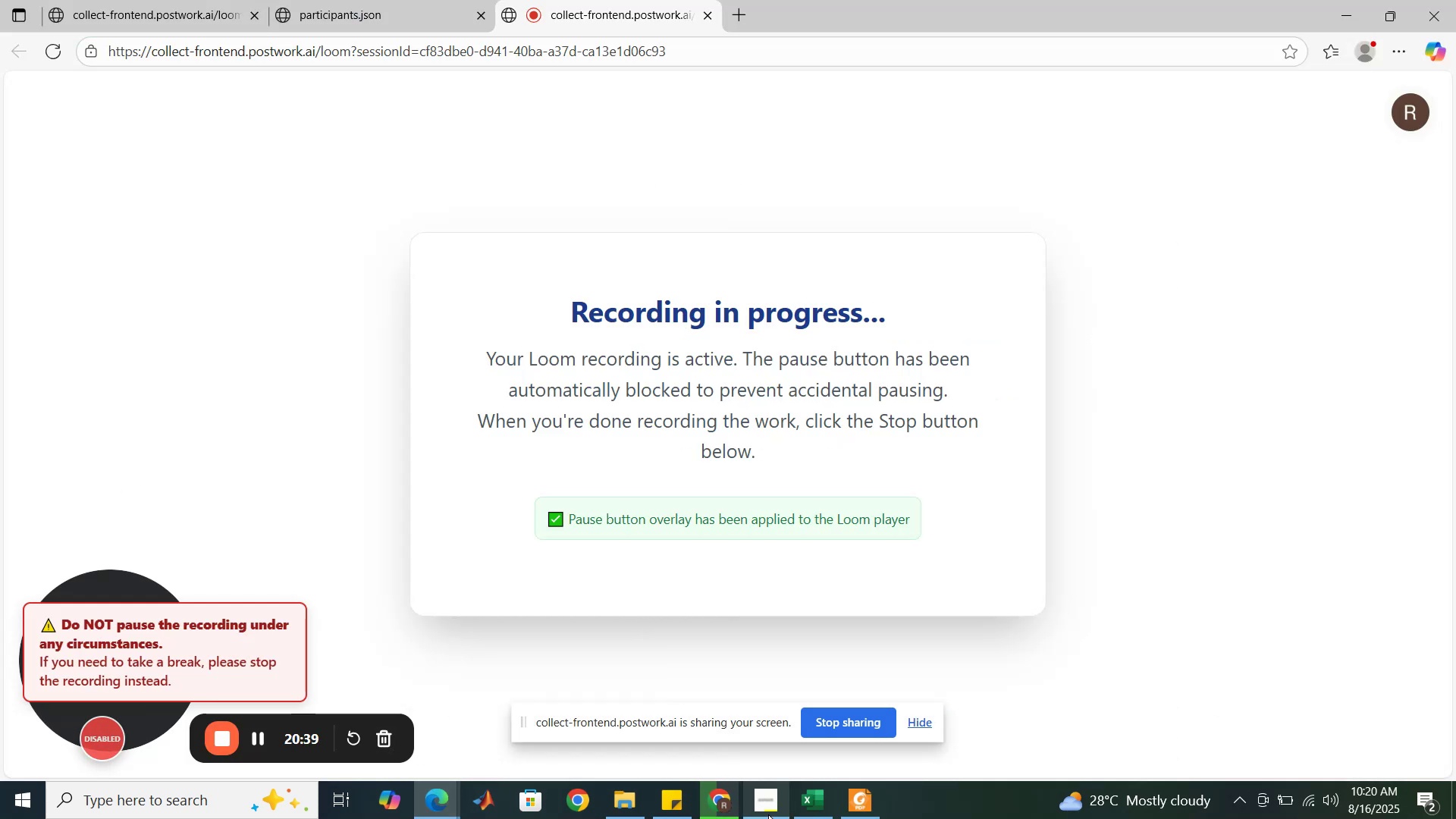 
left_click([708, 811])
 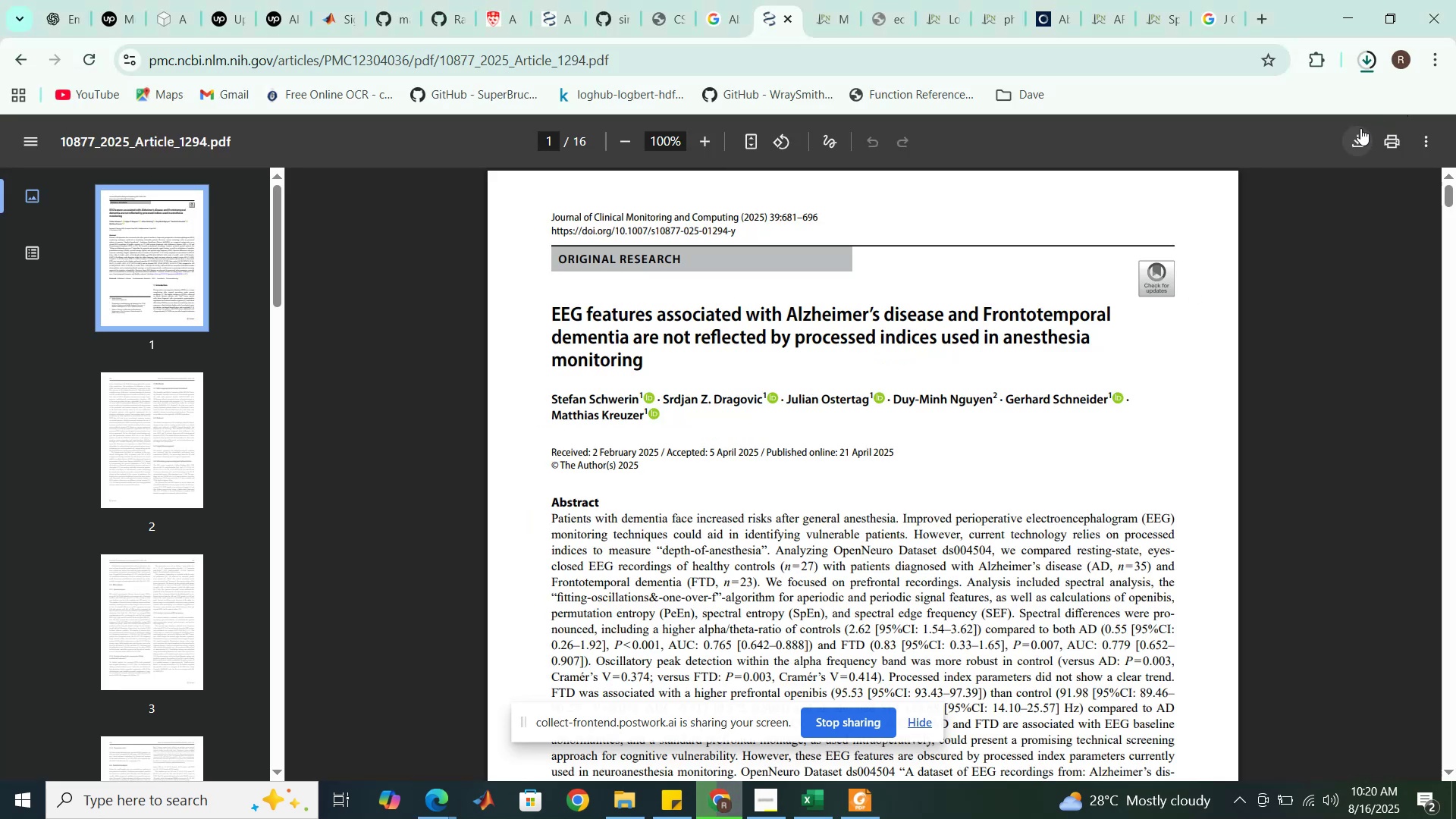 
mouse_move([757, 24])
 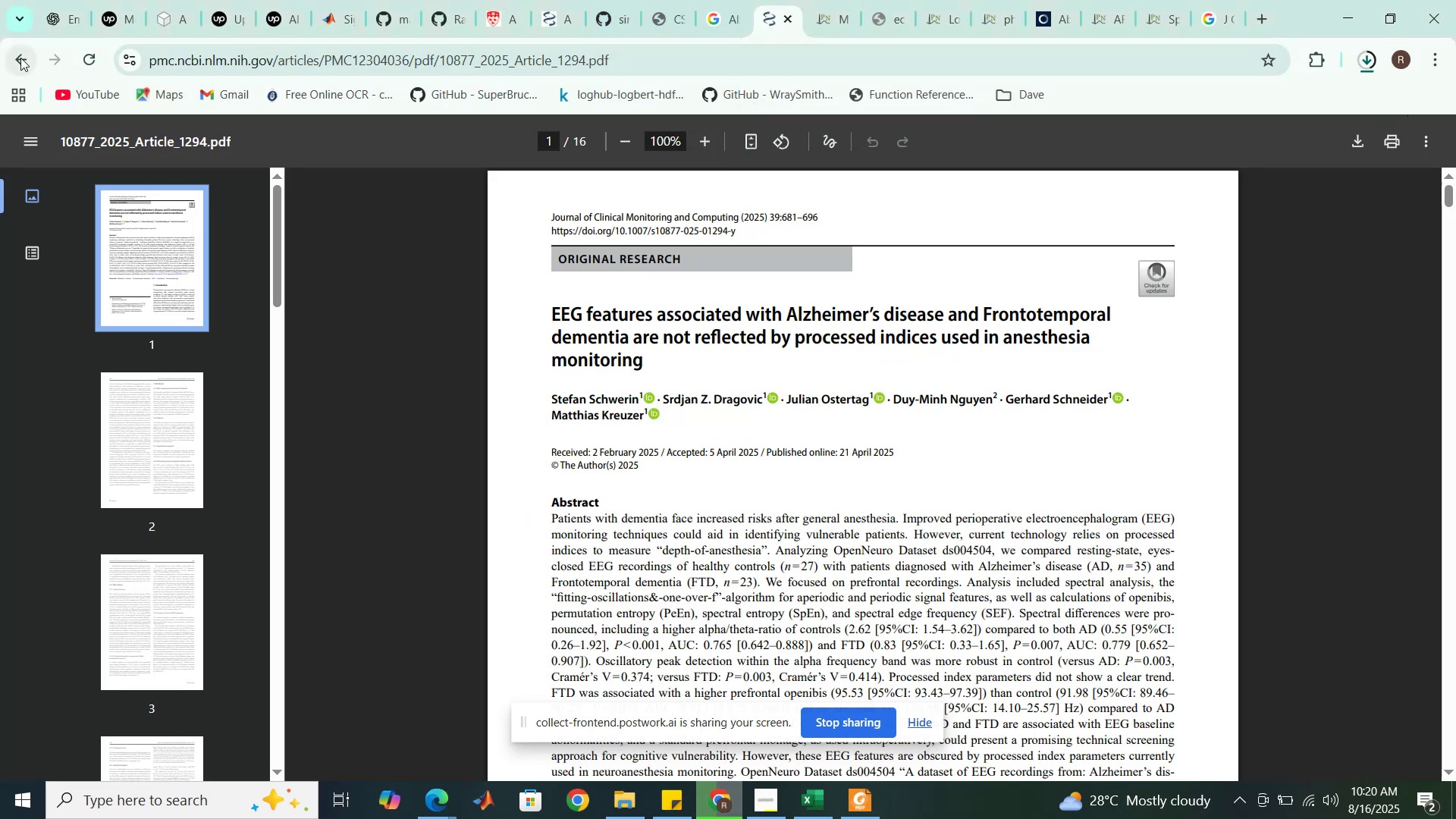 
left_click([20, 58])
 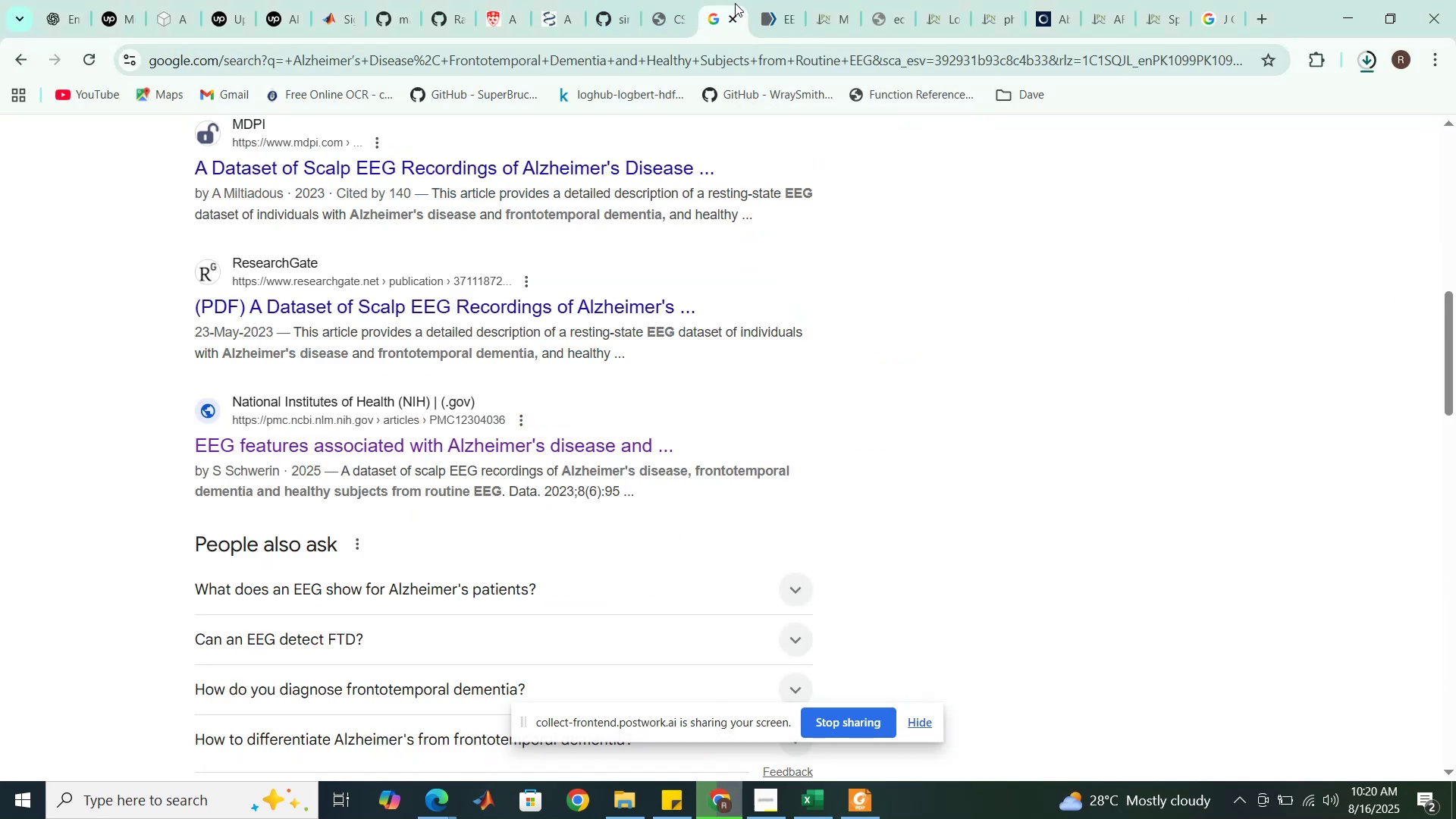 
scroll: coordinate [736, 397], scroll_direction: down, amount: 5.0
 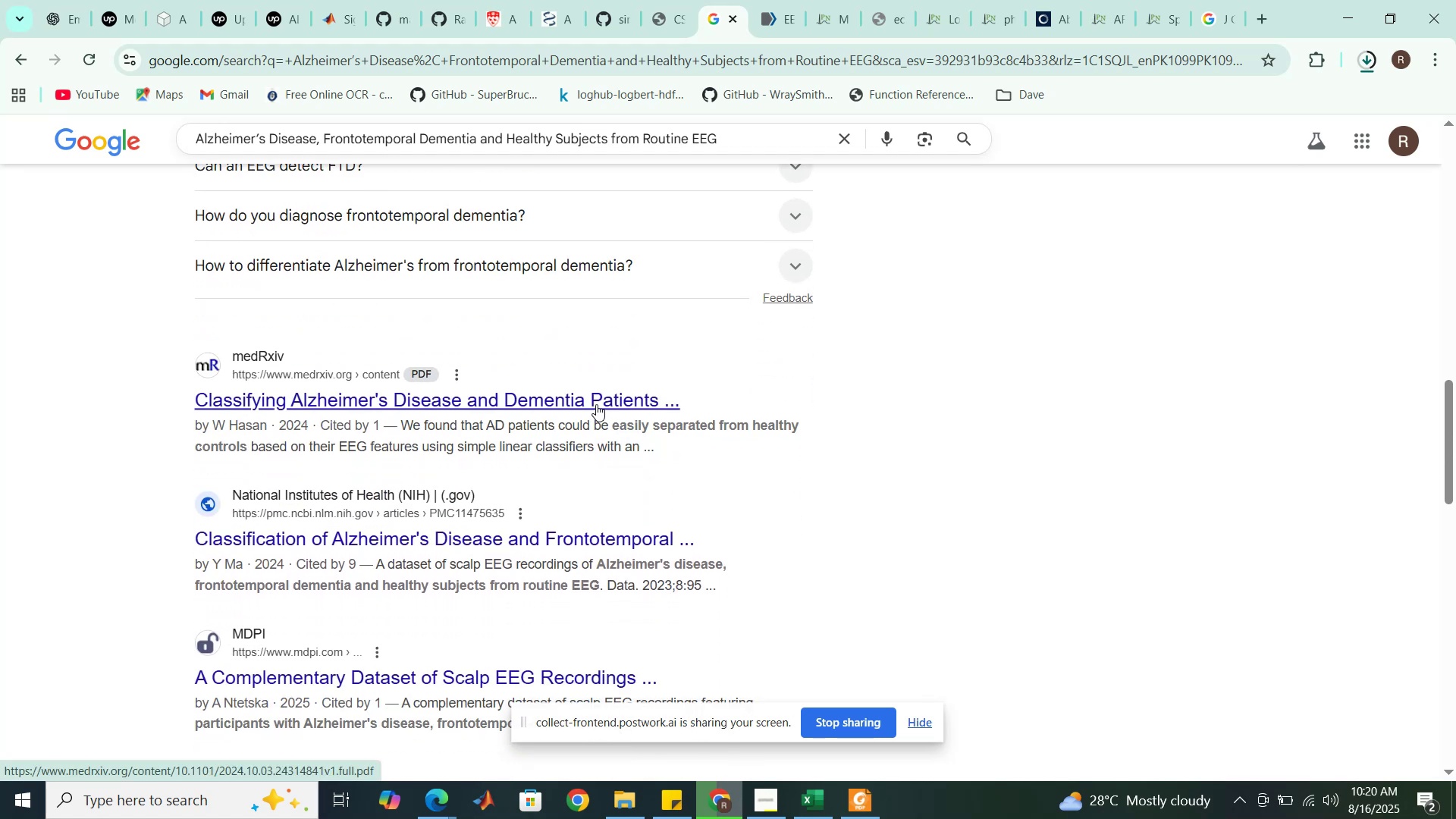 
wait(6.75)
 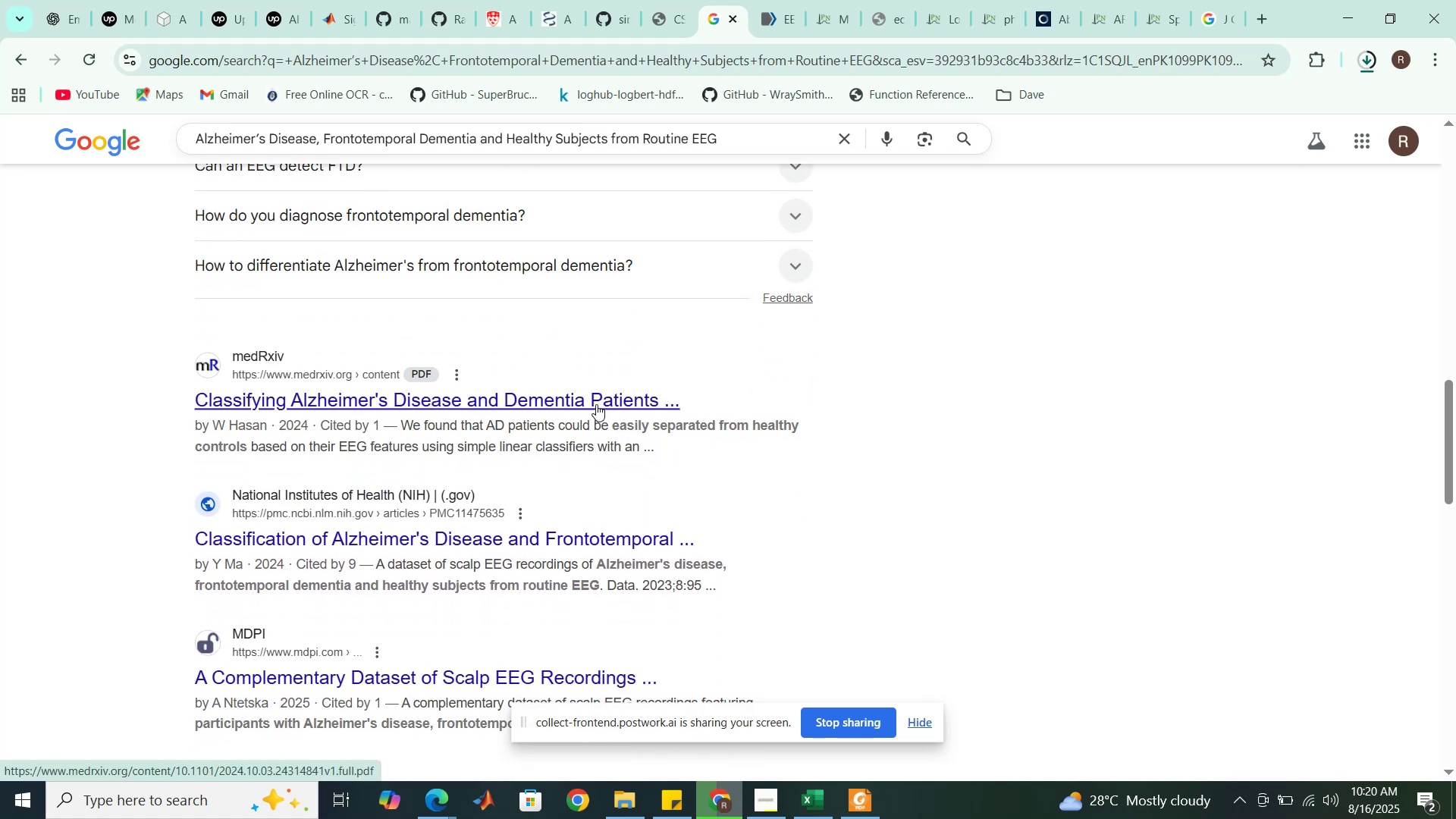 
right_click([596, 404])
 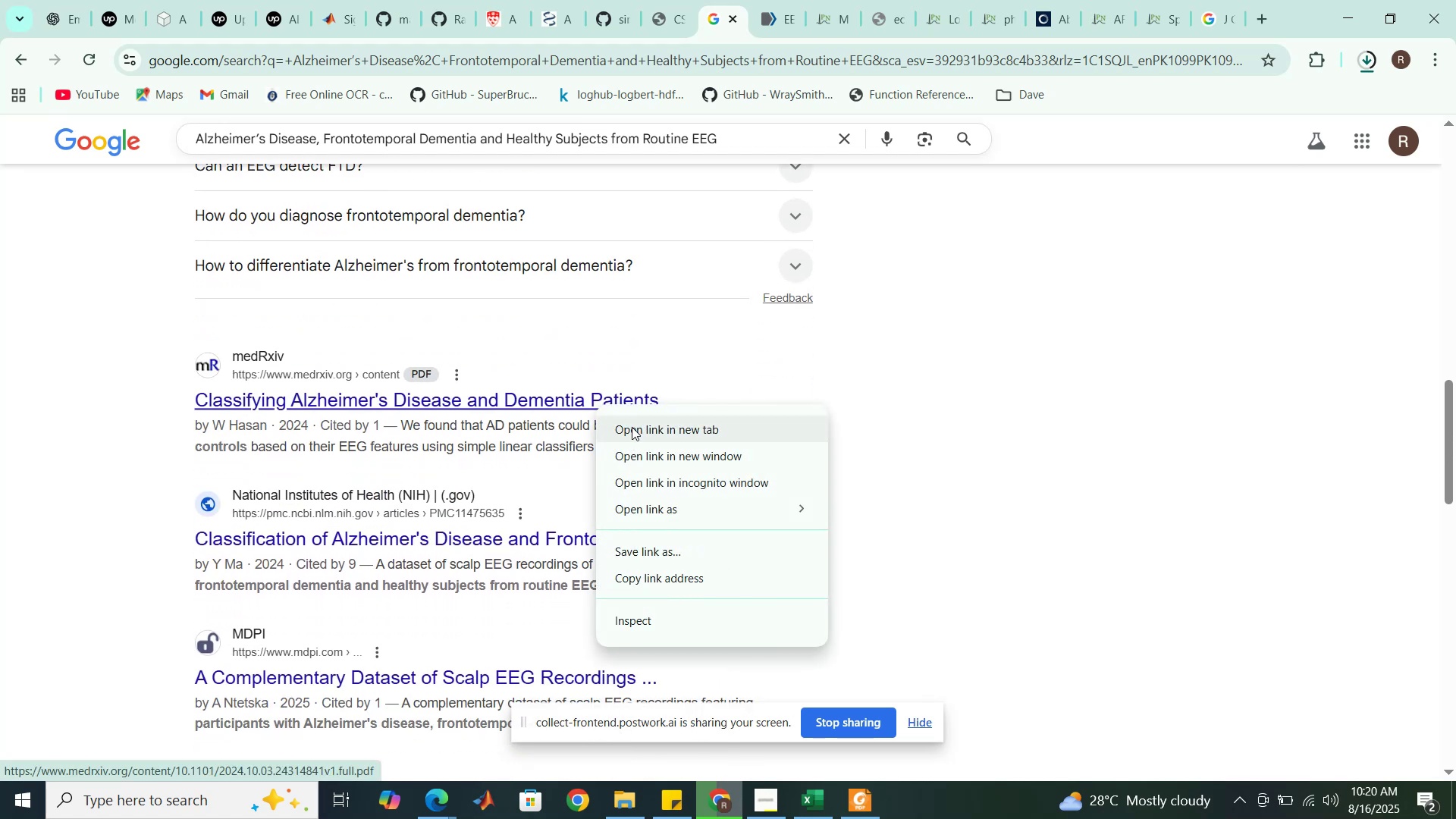 
left_click([632, 427])
 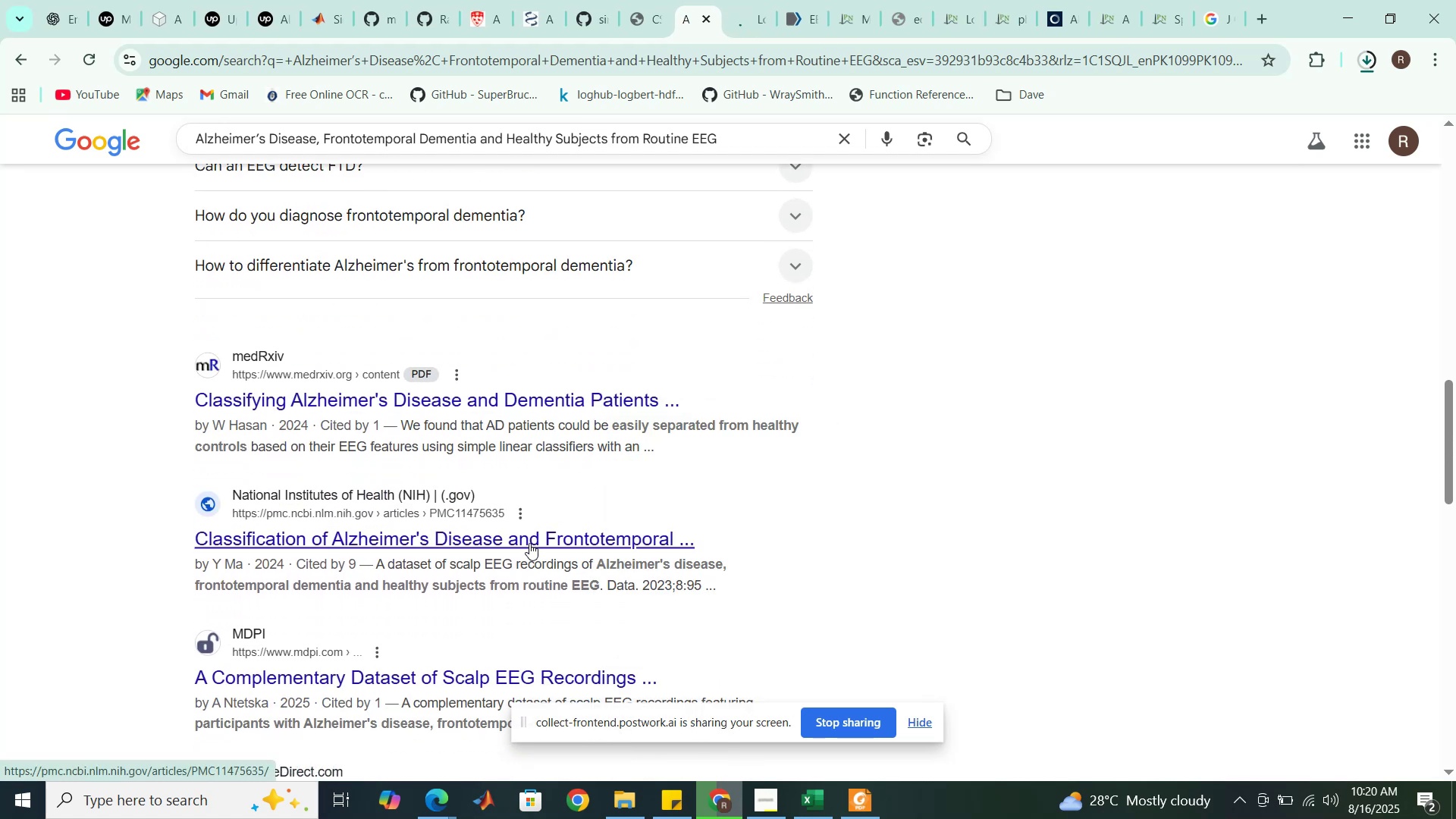 
right_click([529, 543])
 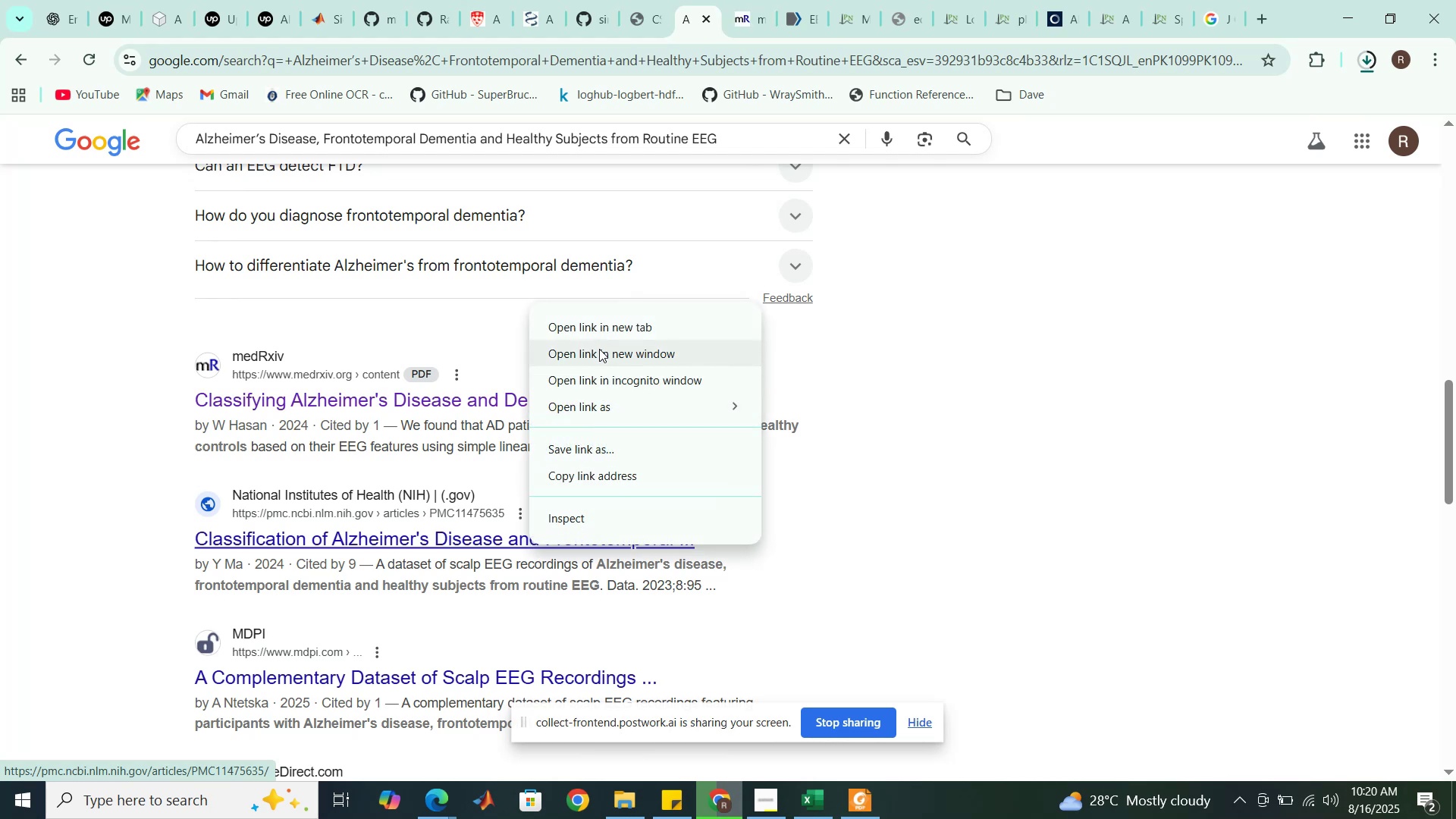 
left_click([599, 334])
 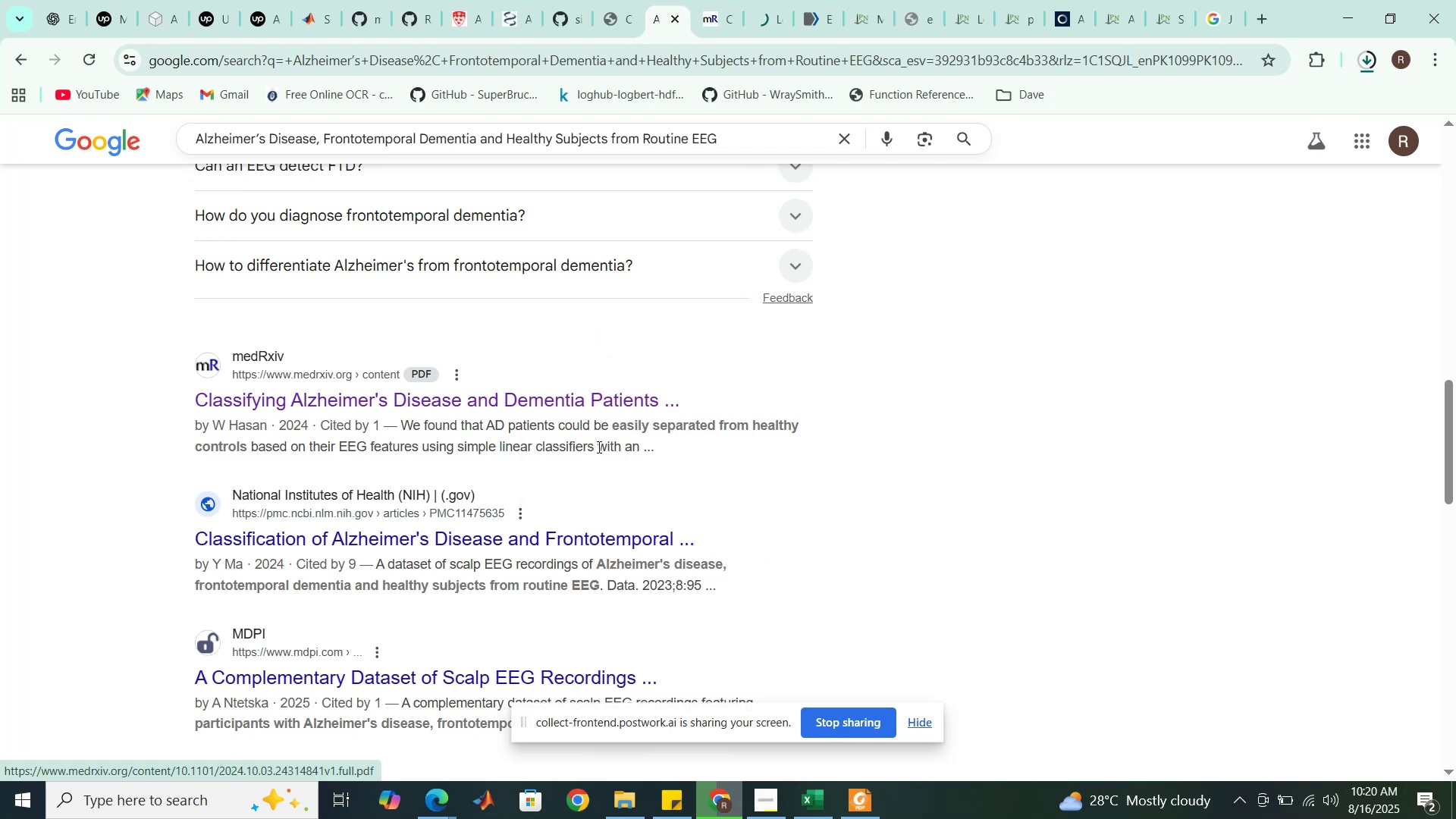 
scroll: coordinate [598, 458], scroll_direction: down, amount: 1.0
 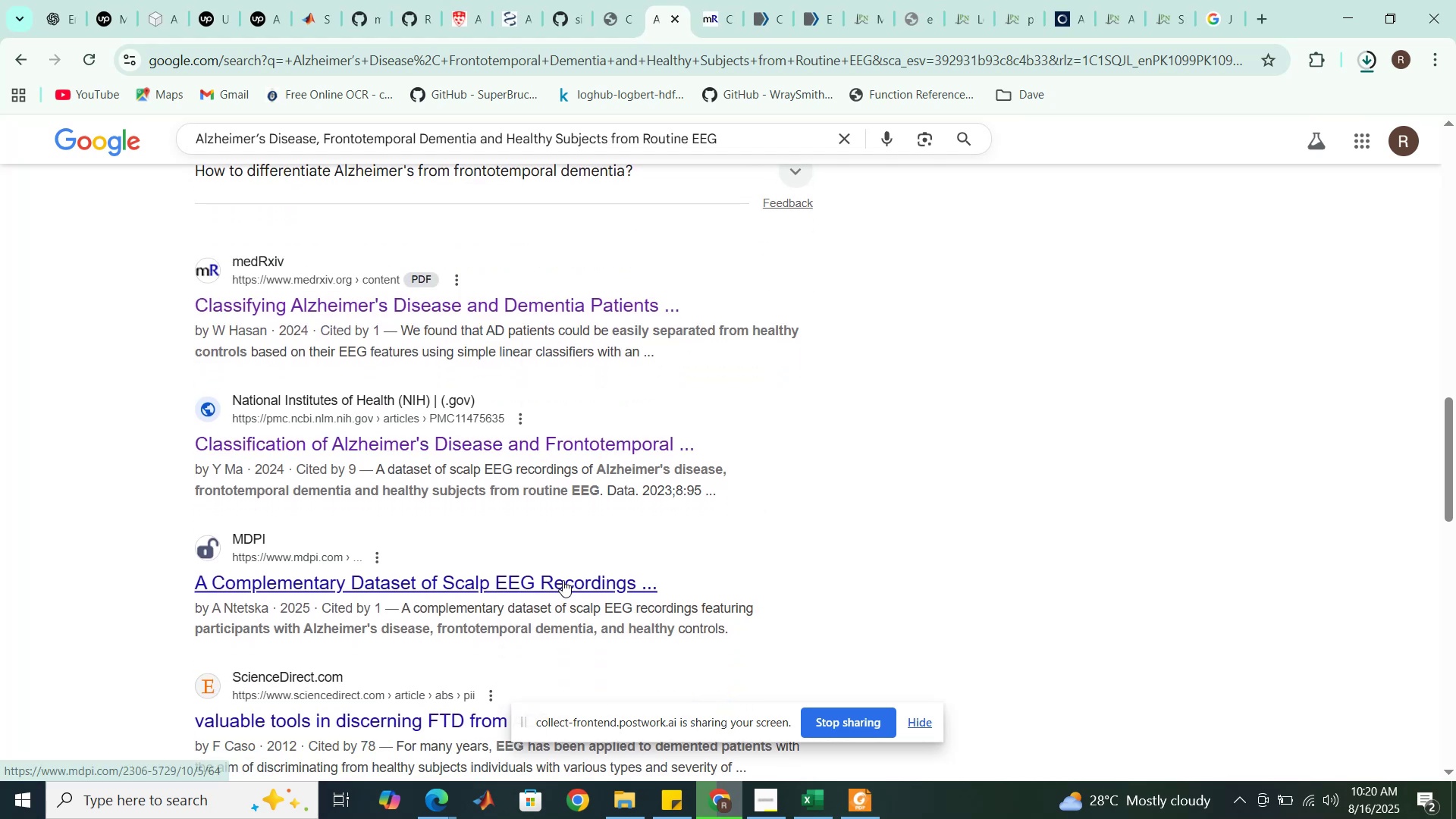 
wait(6.1)
 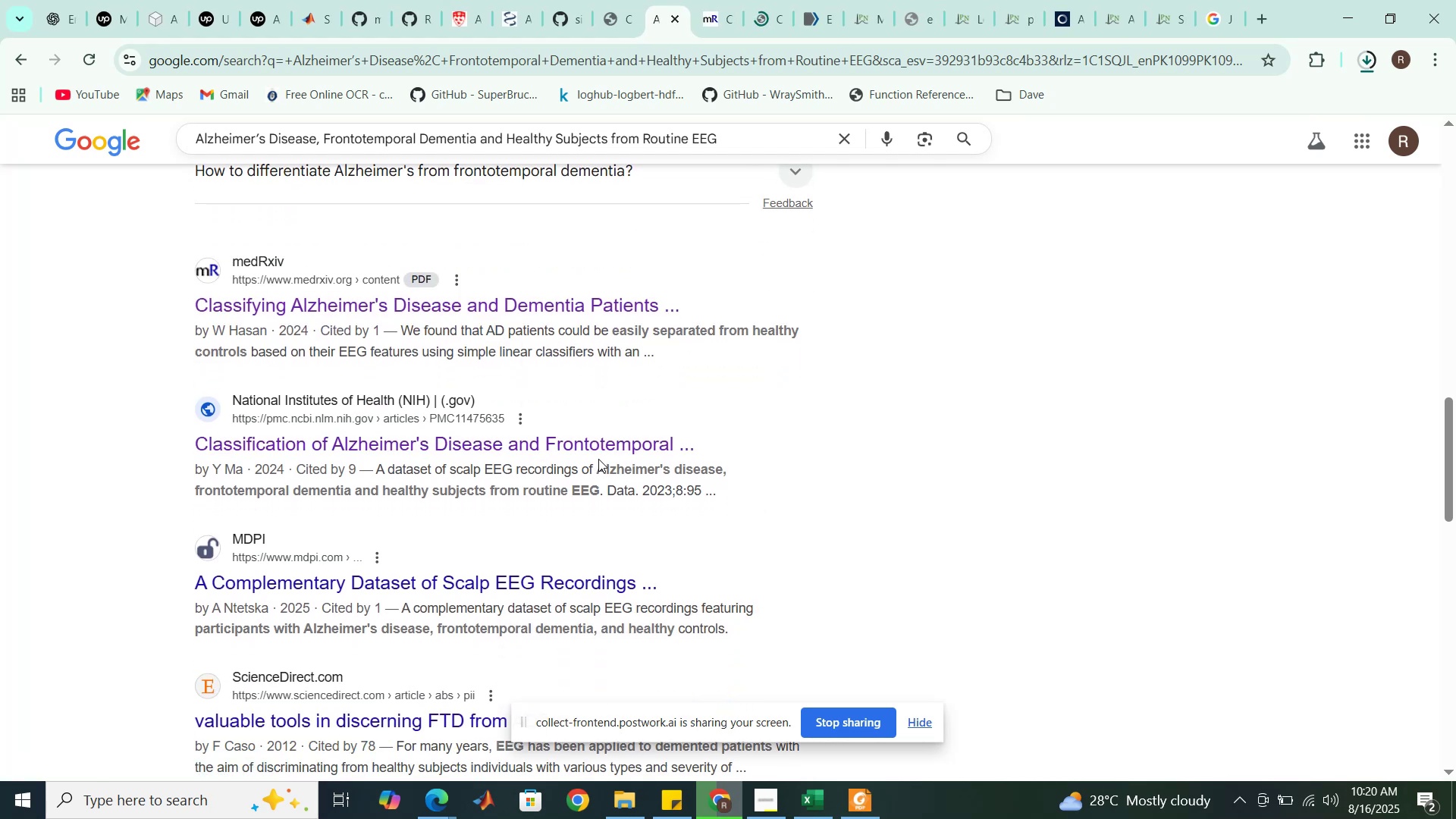 
right_click([562, 579])
 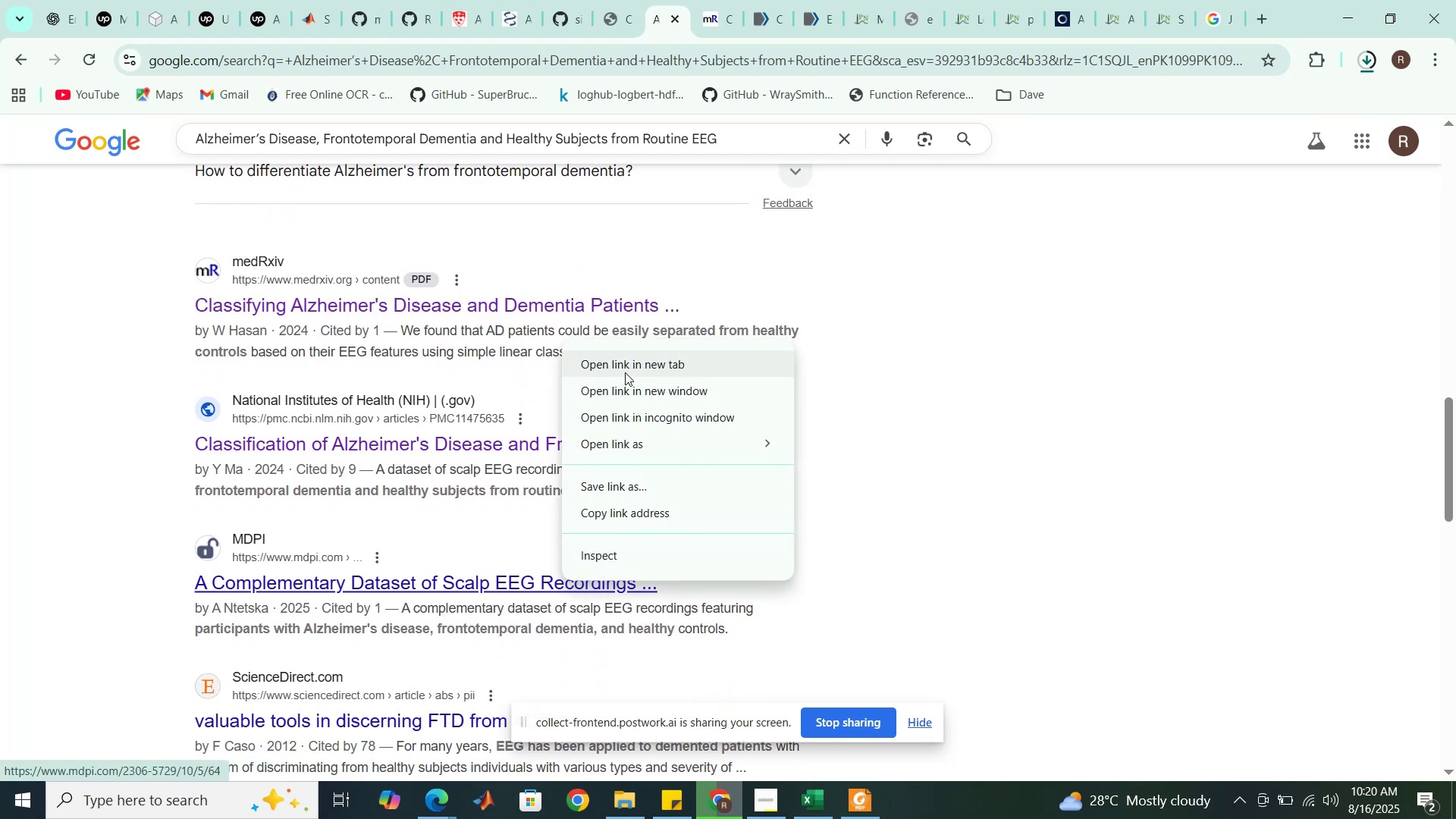 
left_click([623, 363])
 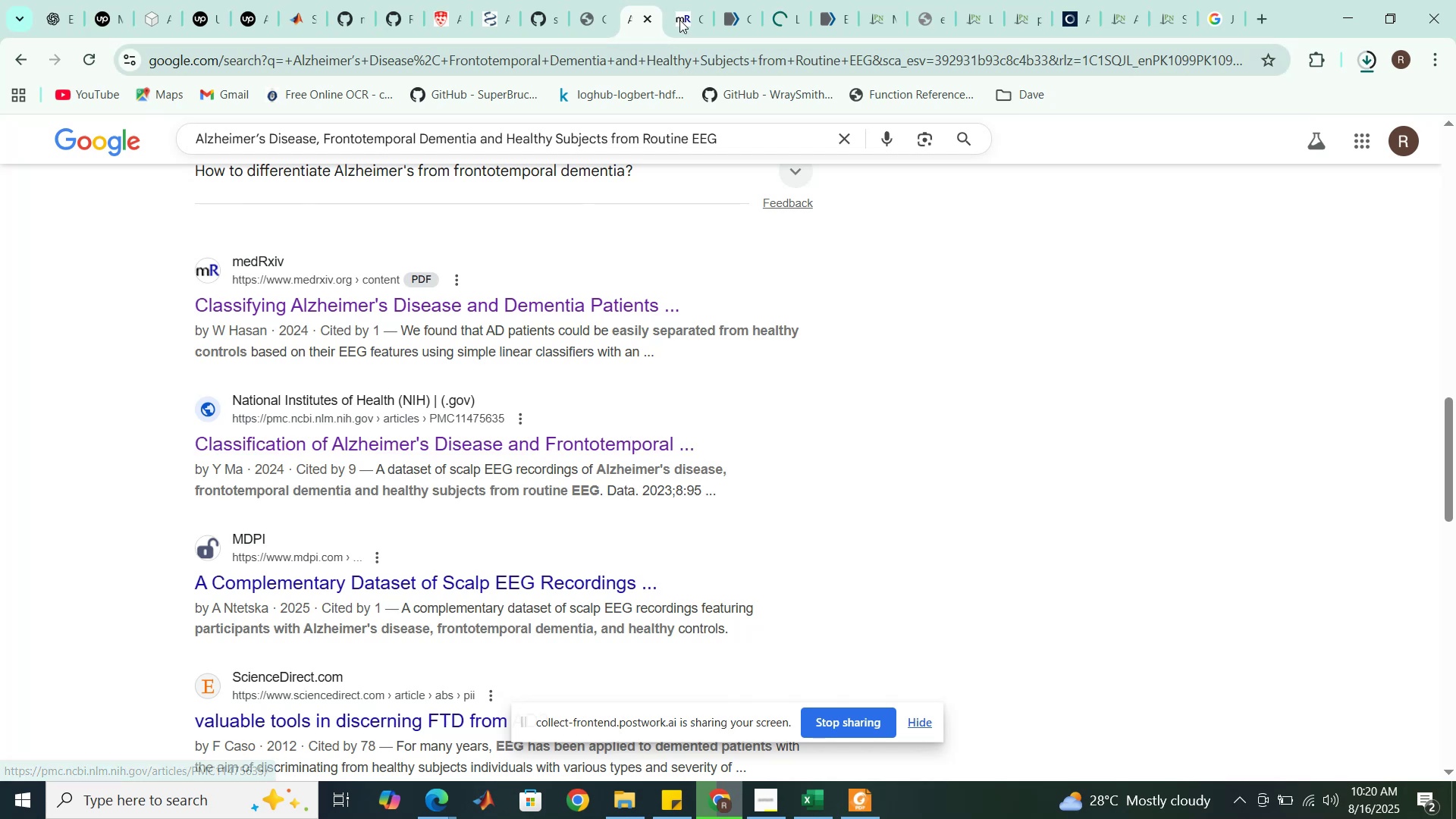 
left_click([680, 14])
 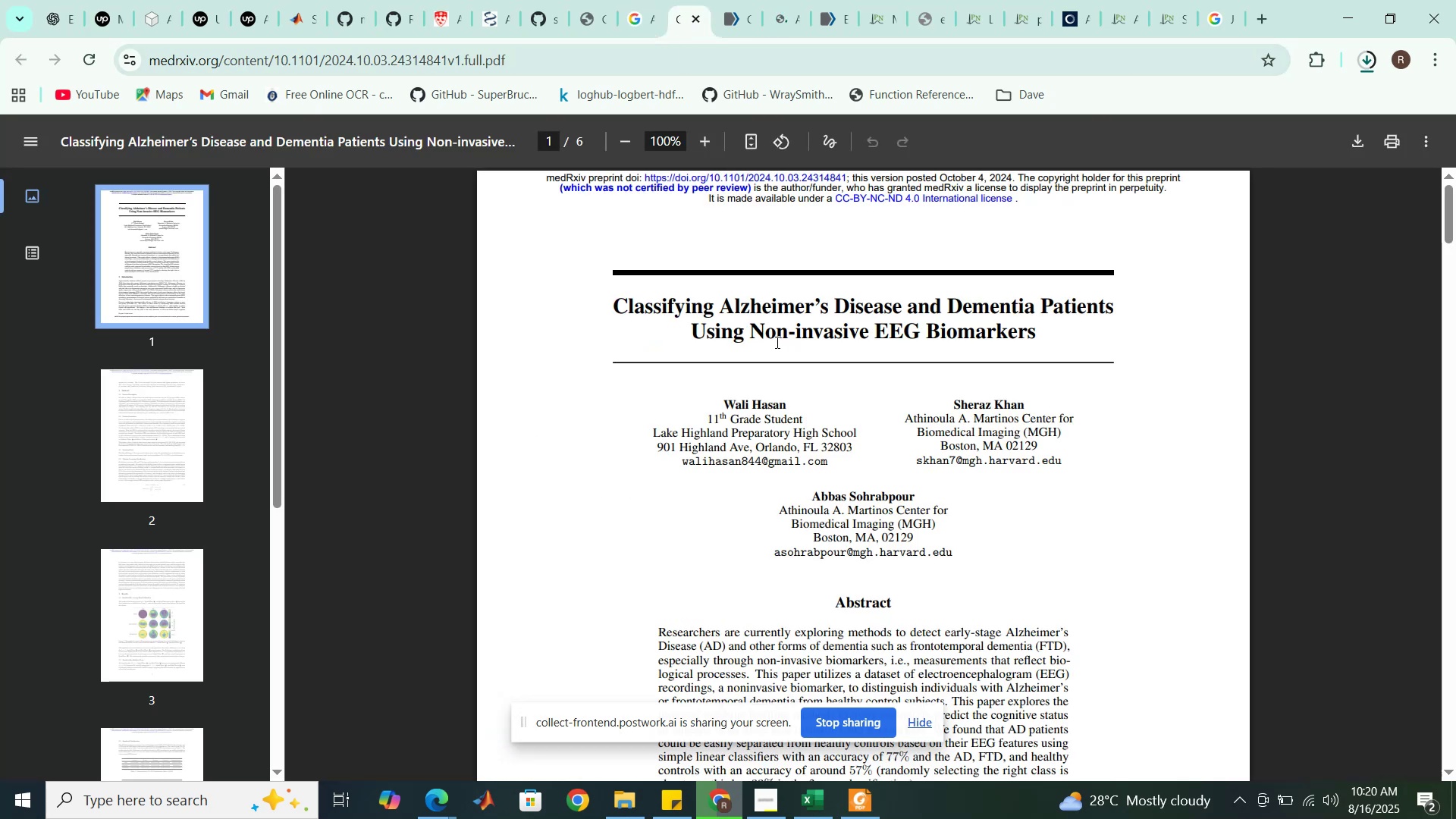 
wait(5.5)
 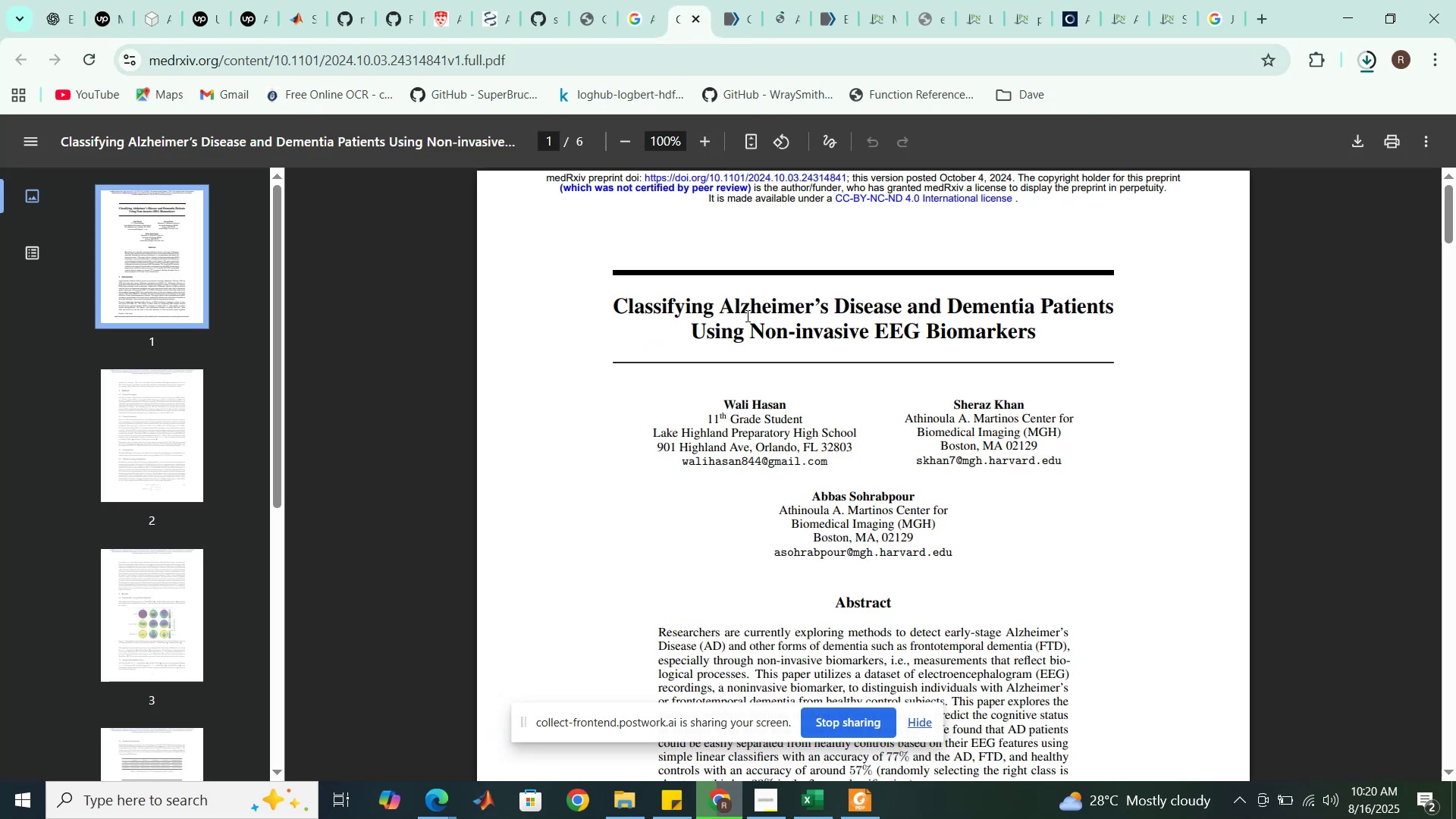 
scroll: coordinate [883, 415], scroll_direction: down, amount: 5.0
 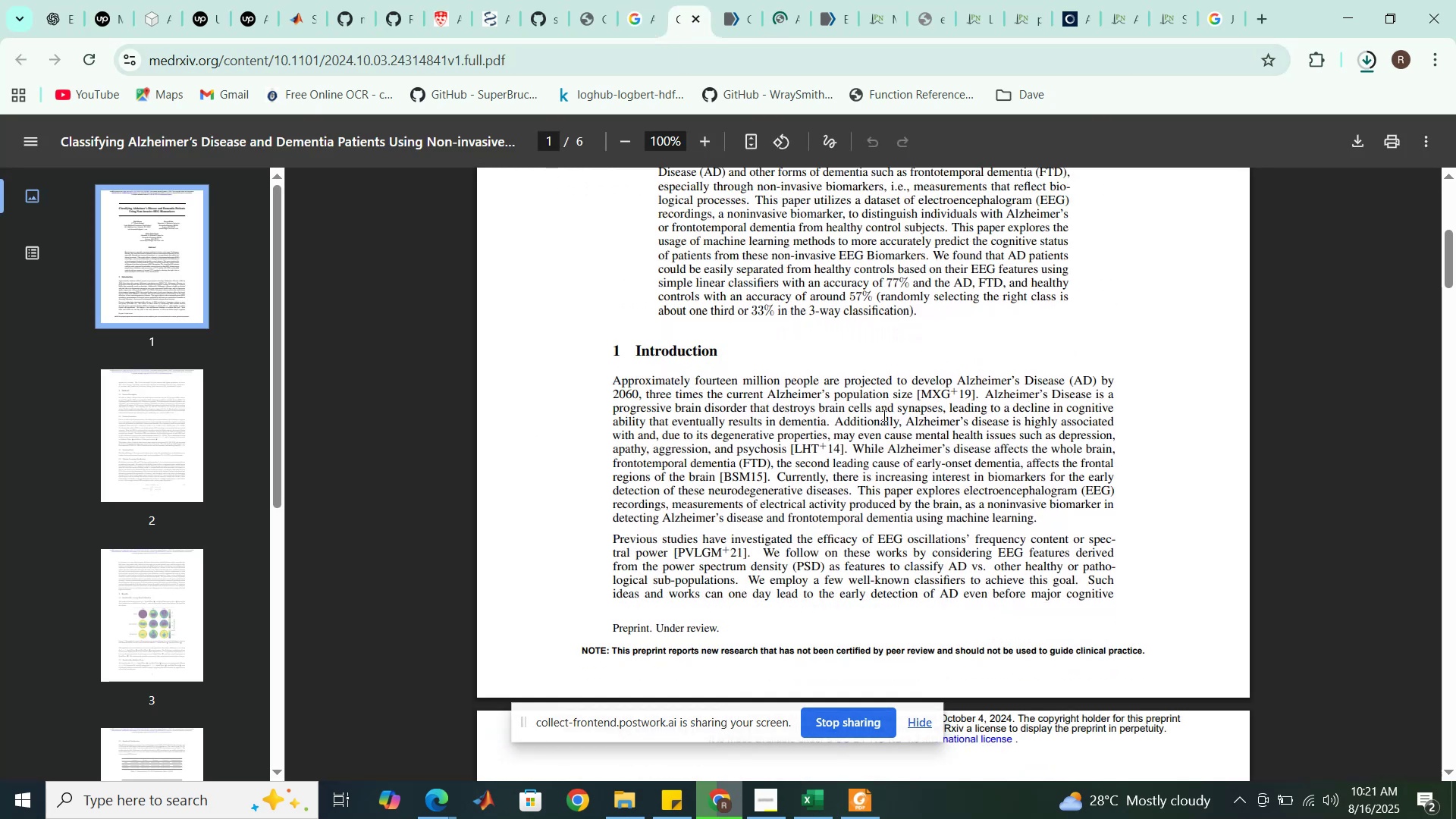 
scroll: coordinate [883, 415], scroll_direction: up, amount: 3.0
 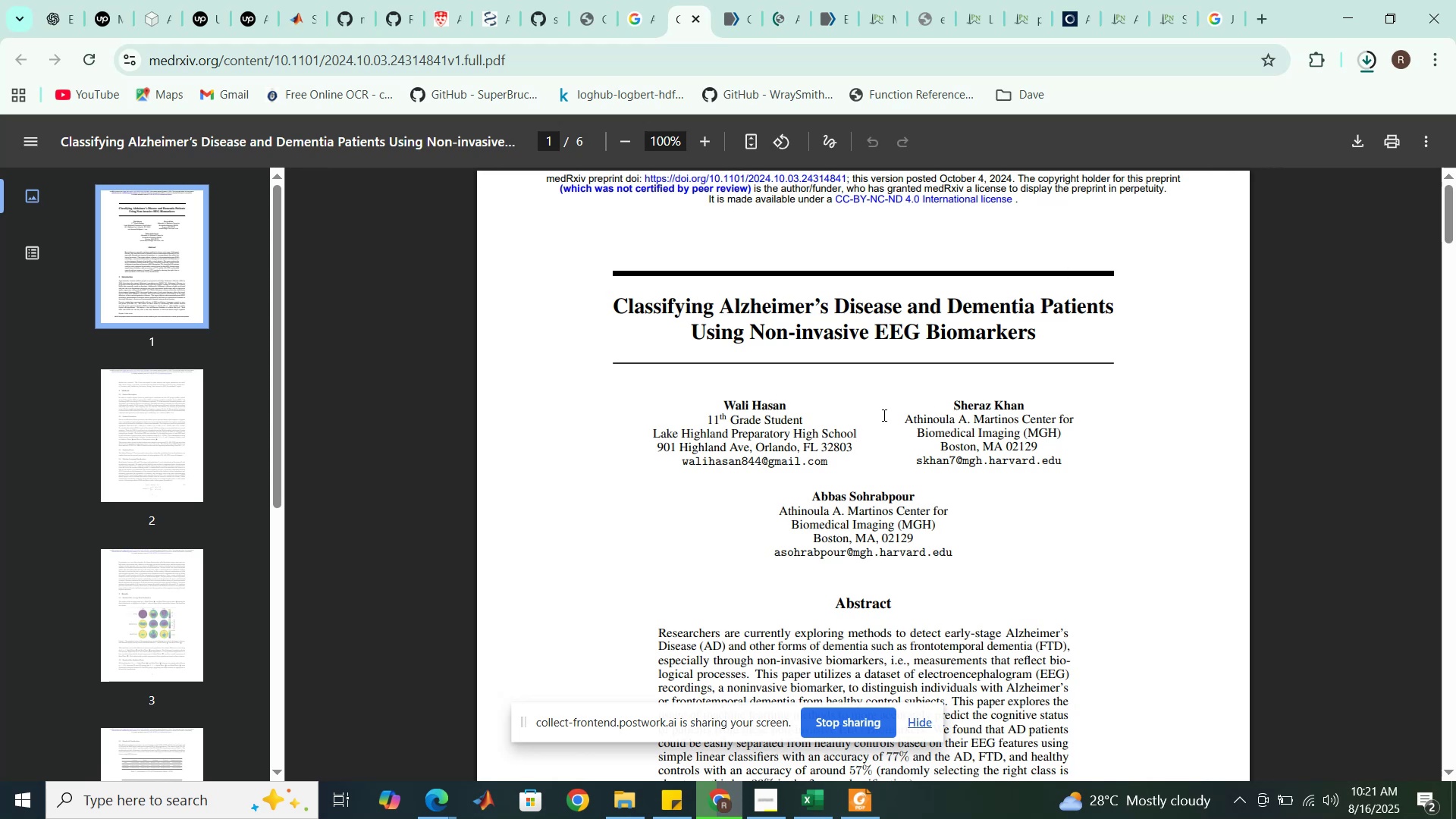 
scroll: coordinate [883, 415], scroll_direction: down, amount: 6.0
 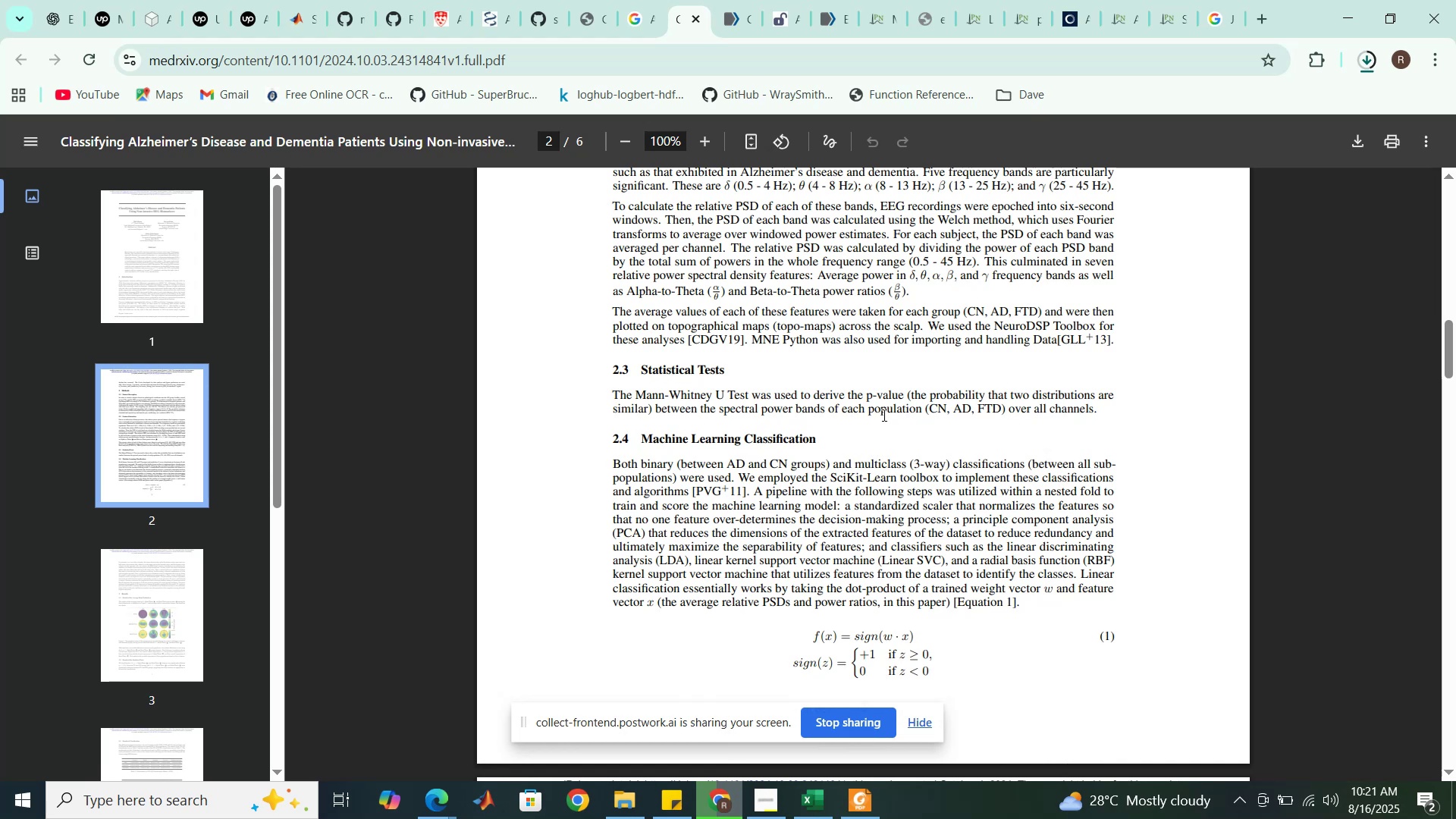 
scroll: coordinate [883, 415], scroll_direction: up, amount: 1.0
 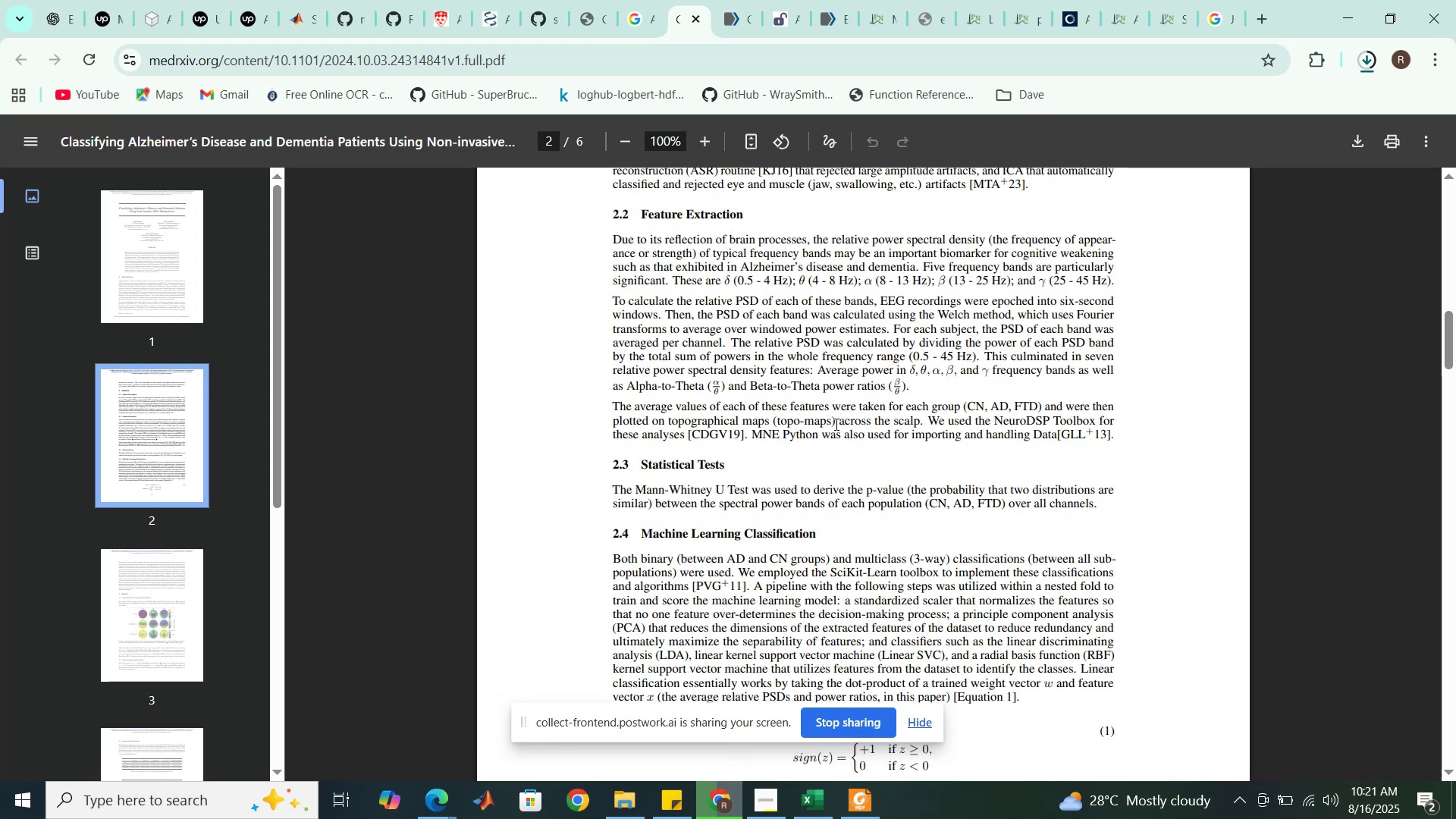 
left_click_drag(start_coordinate=[840, 413], to_coordinate=[955, 404])
 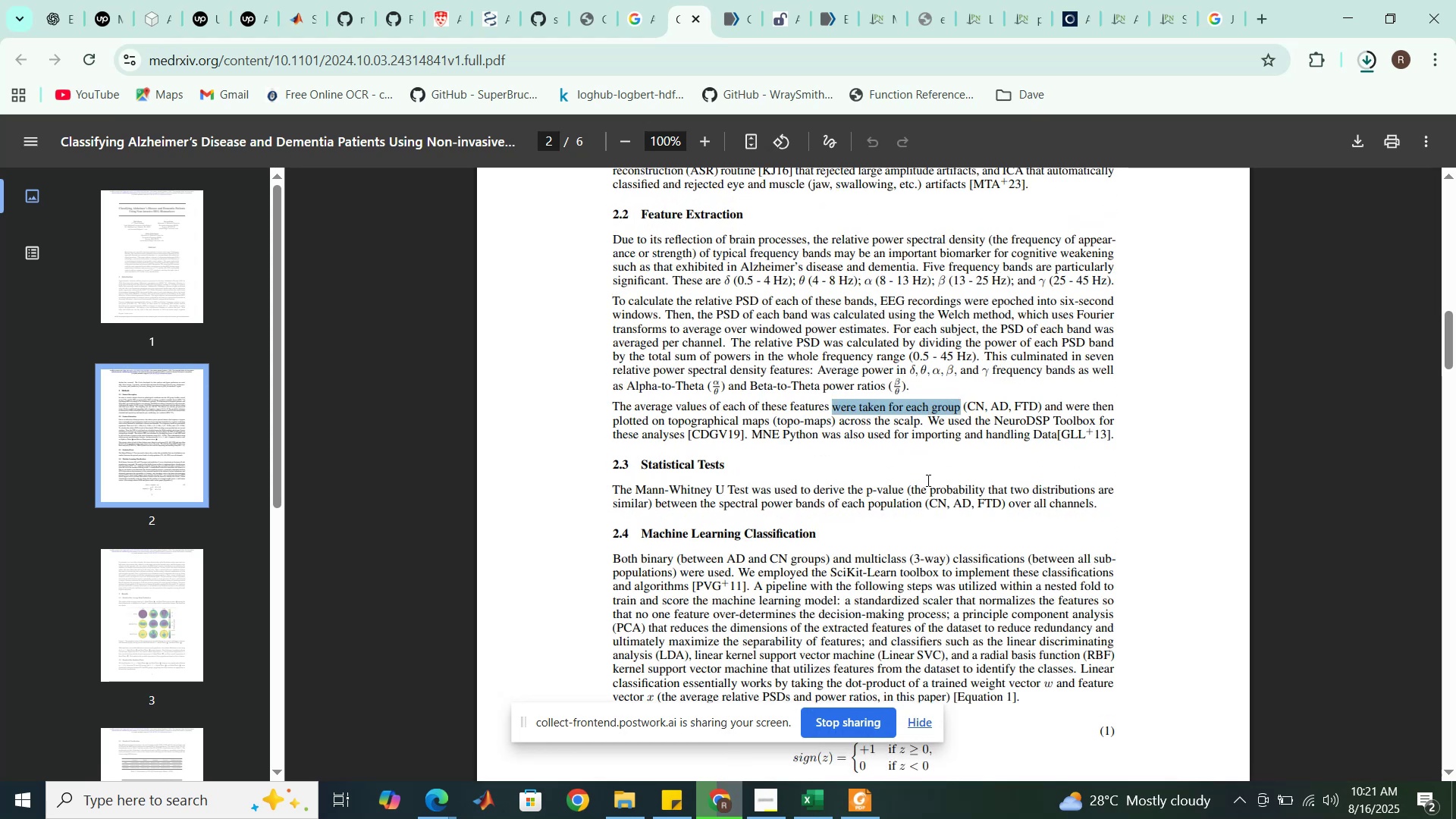 
scroll: coordinate [926, 484], scroll_direction: down, amount: 8.0
 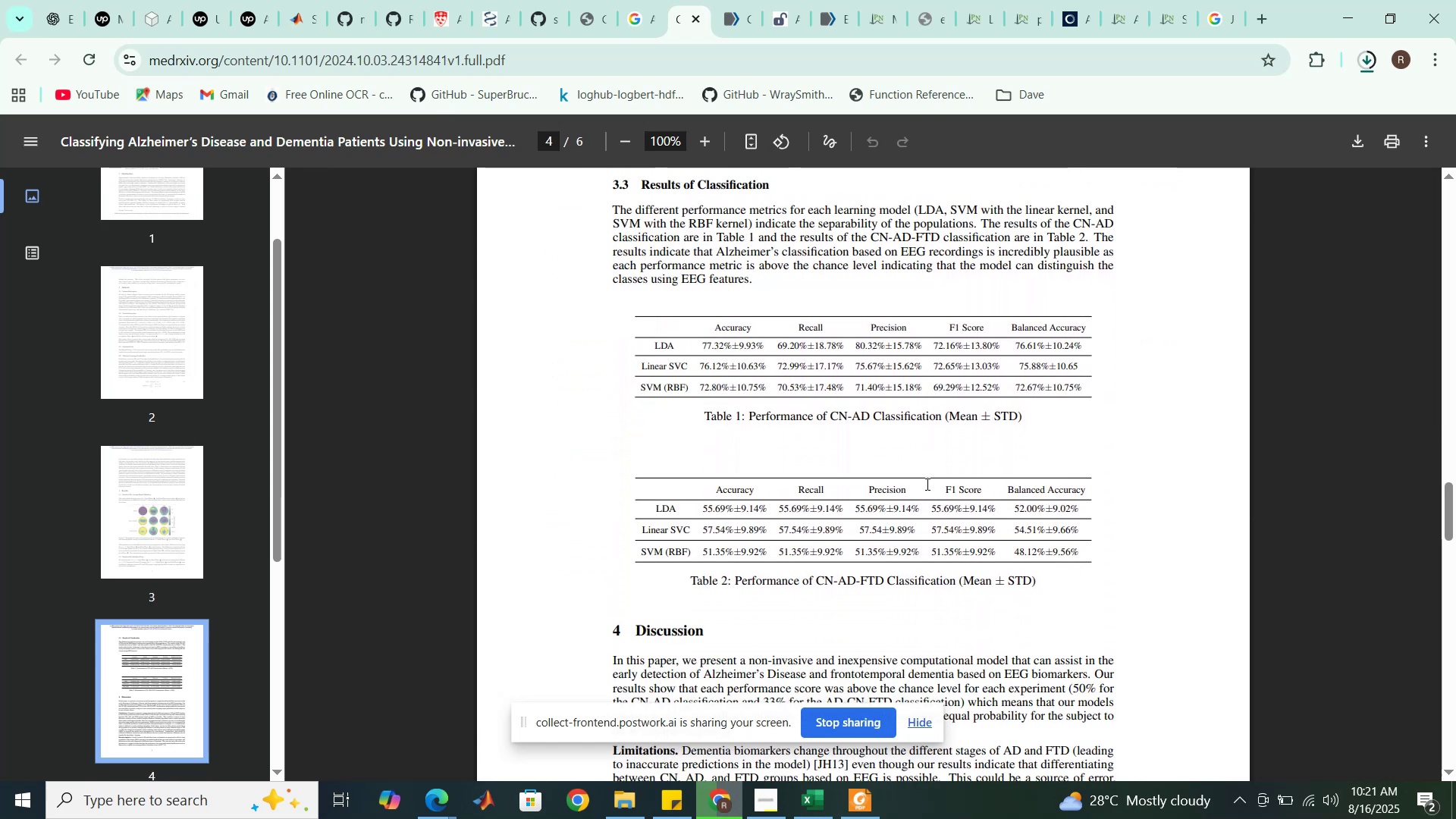 
scroll: coordinate [926, 484], scroll_direction: down, amount: 1.0
 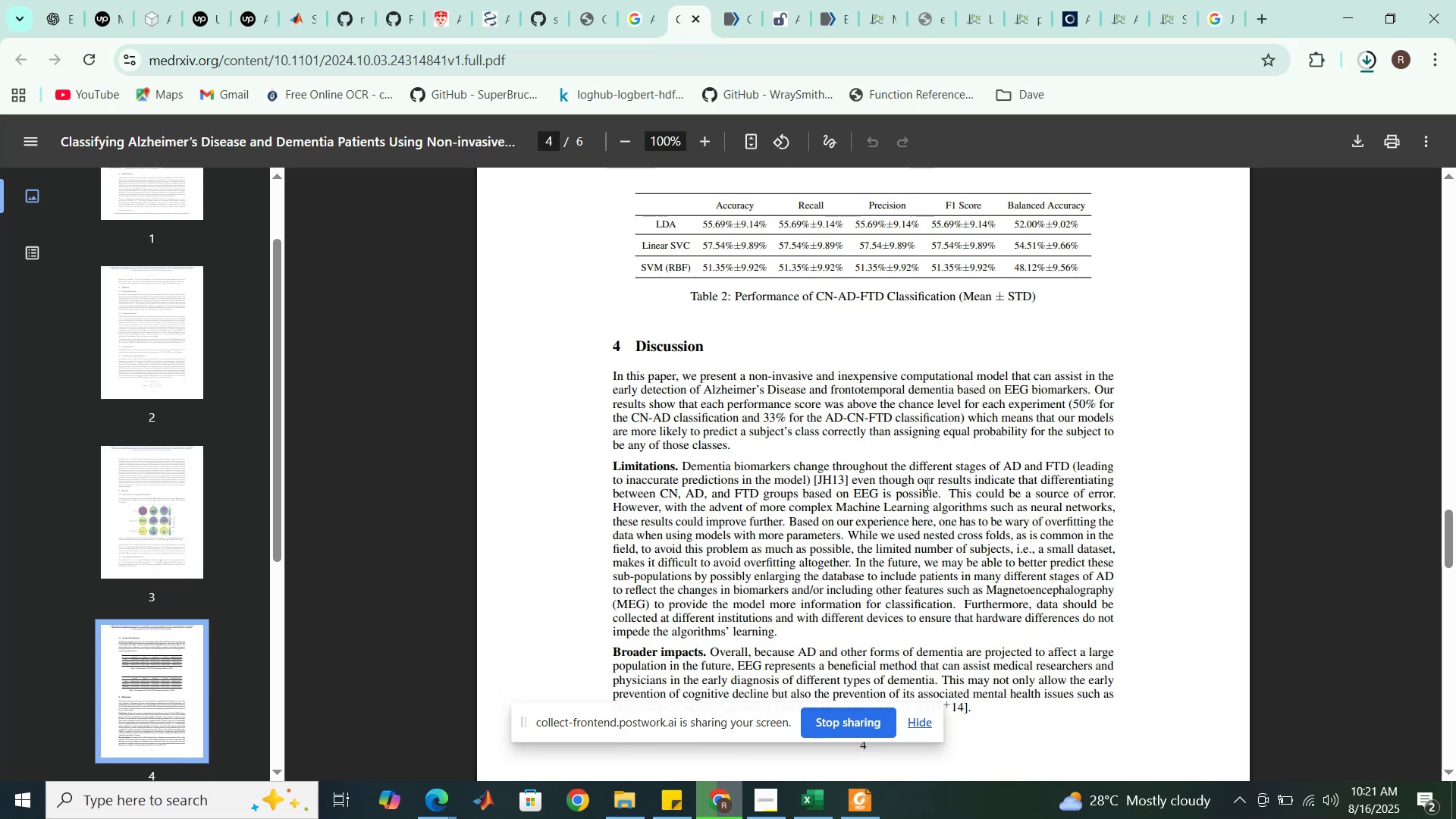 
wait(8.96)
 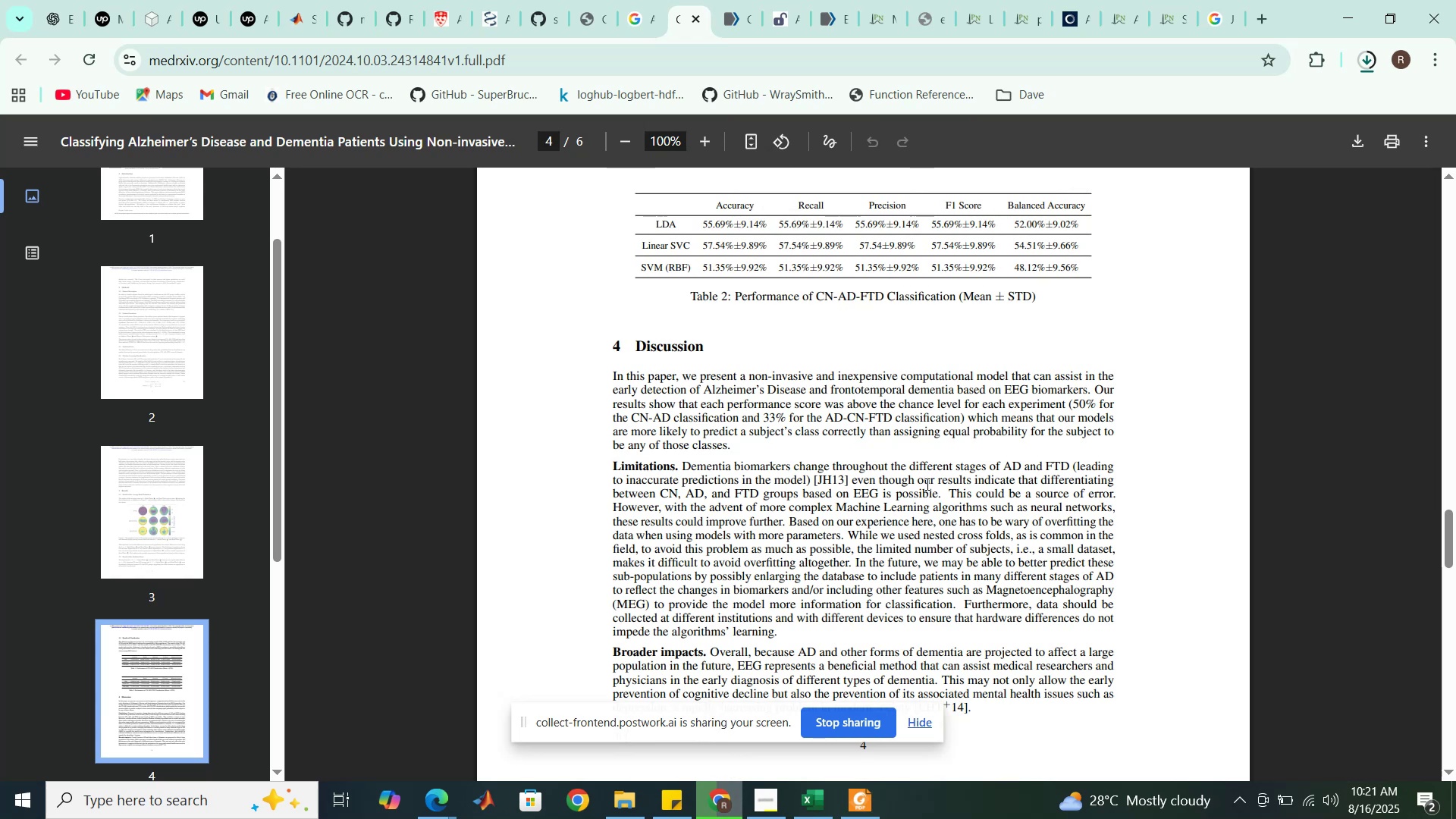 
scroll: coordinate [926, 484], scroll_direction: down, amount: 5.0
 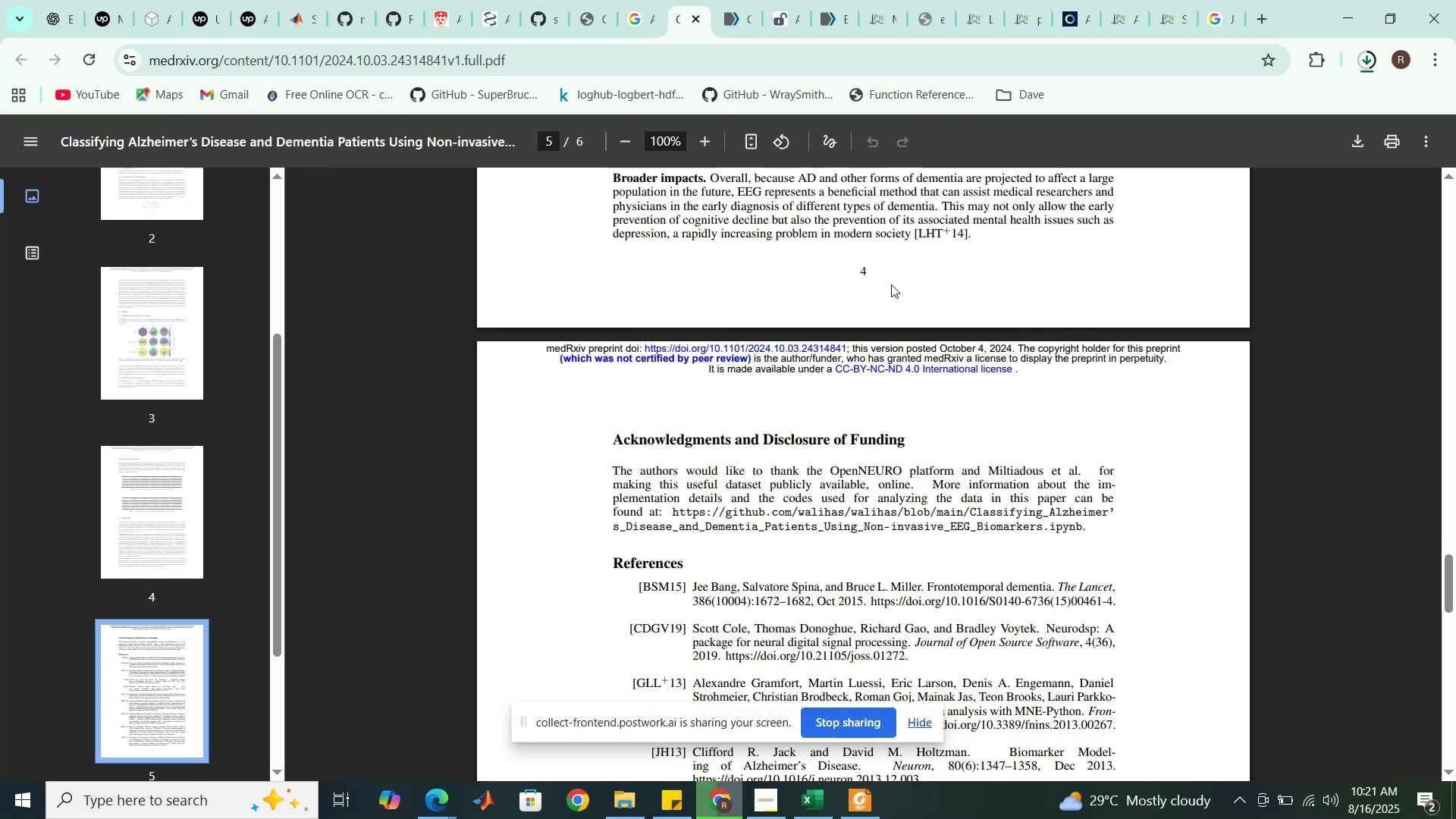 
left_click([729, 0])
 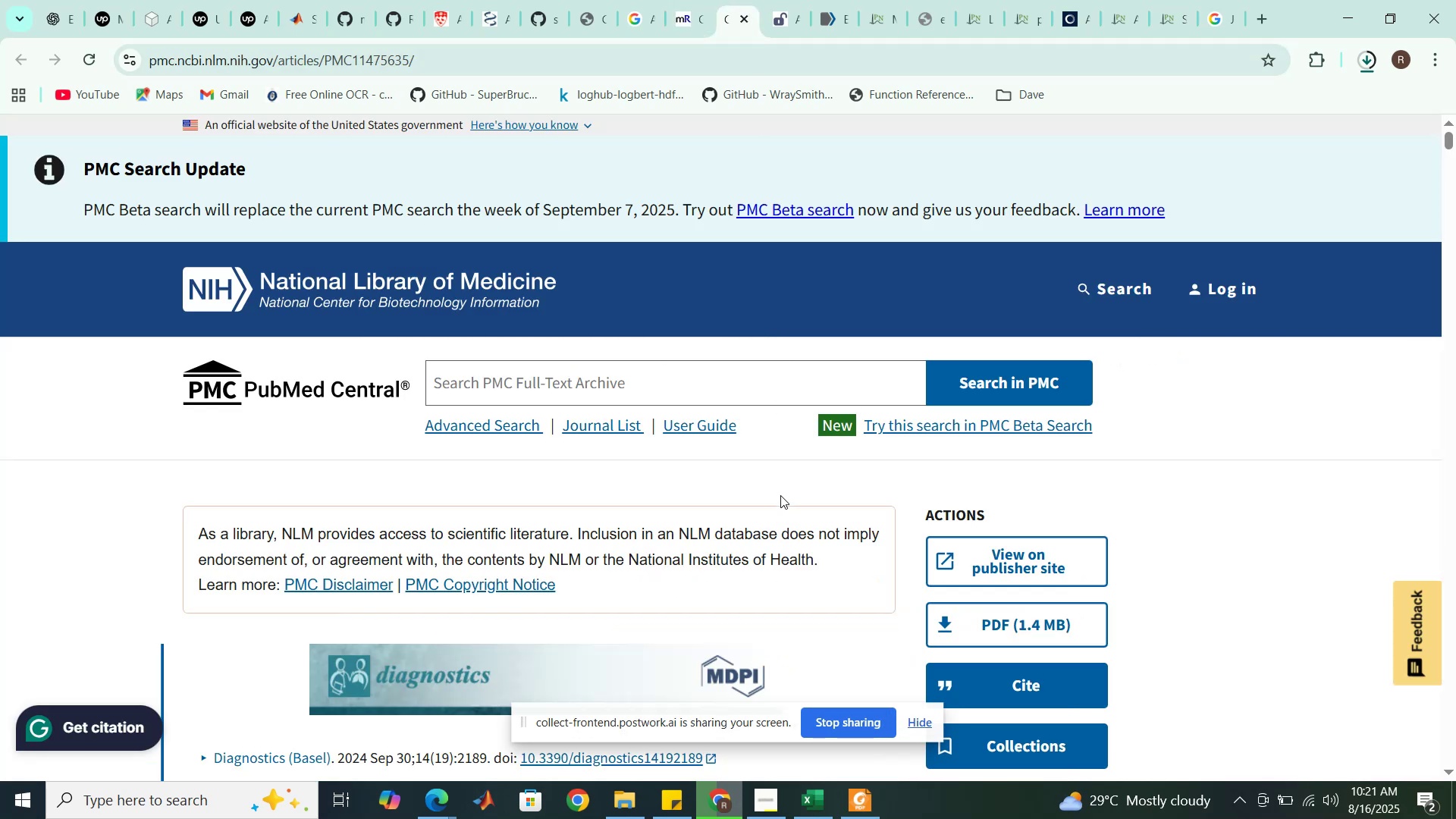 
scroll: coordinate [780, 493], scroll_direction: down, amount: 3.0
 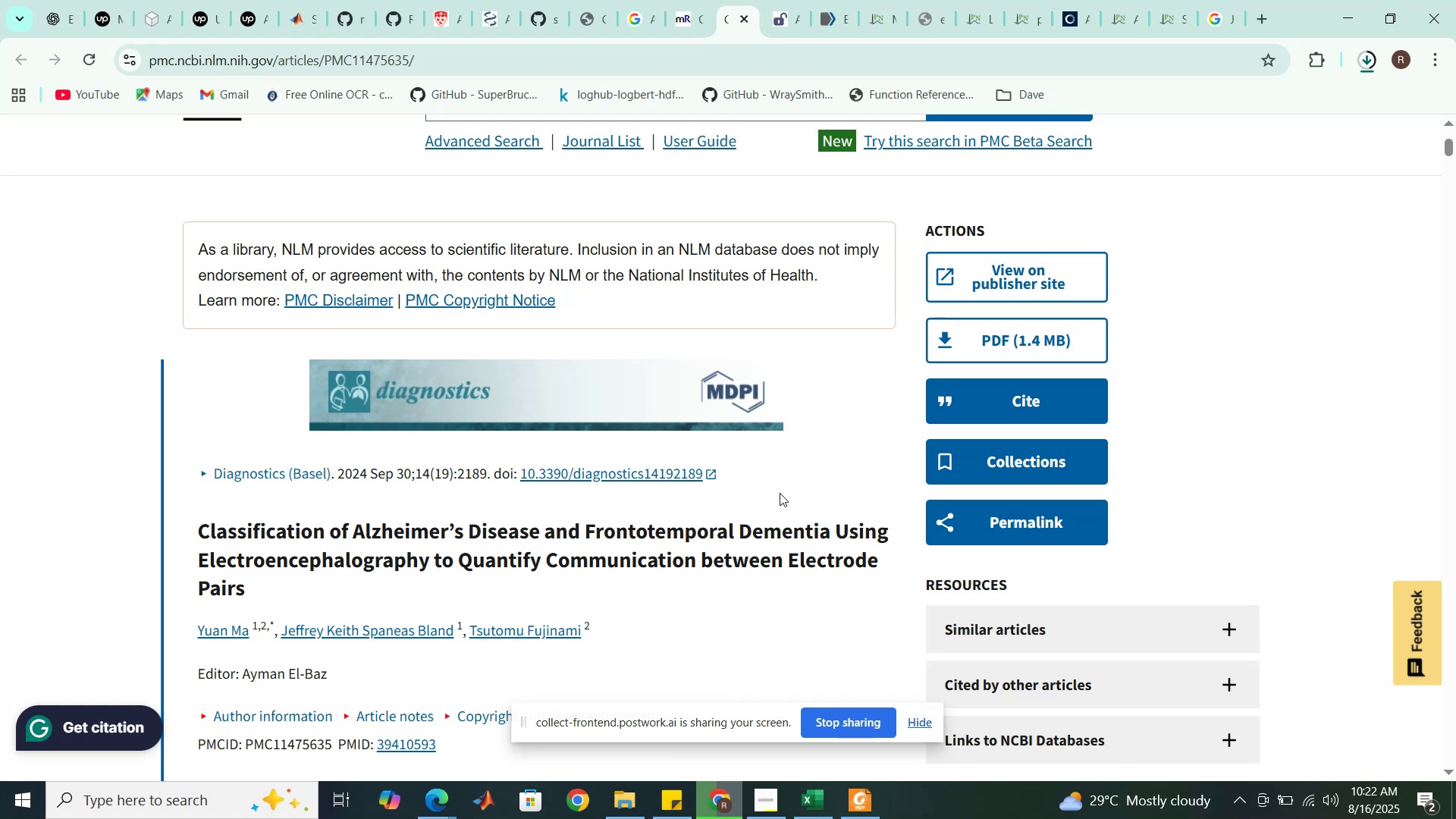 
wait(6.71)
 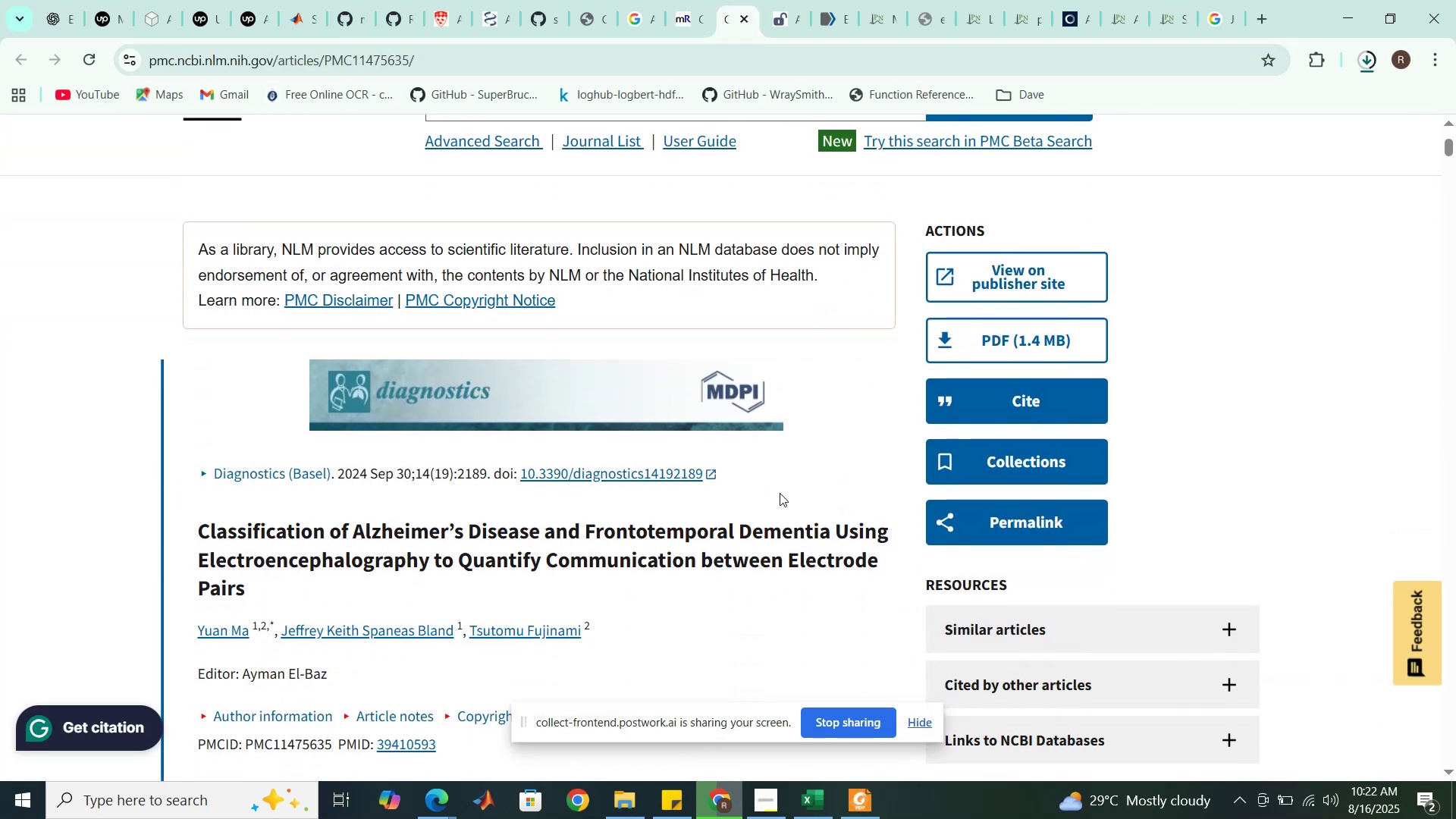 
scroll: coordinate [780, 493], scroll_direction: down, amount: 3.0
 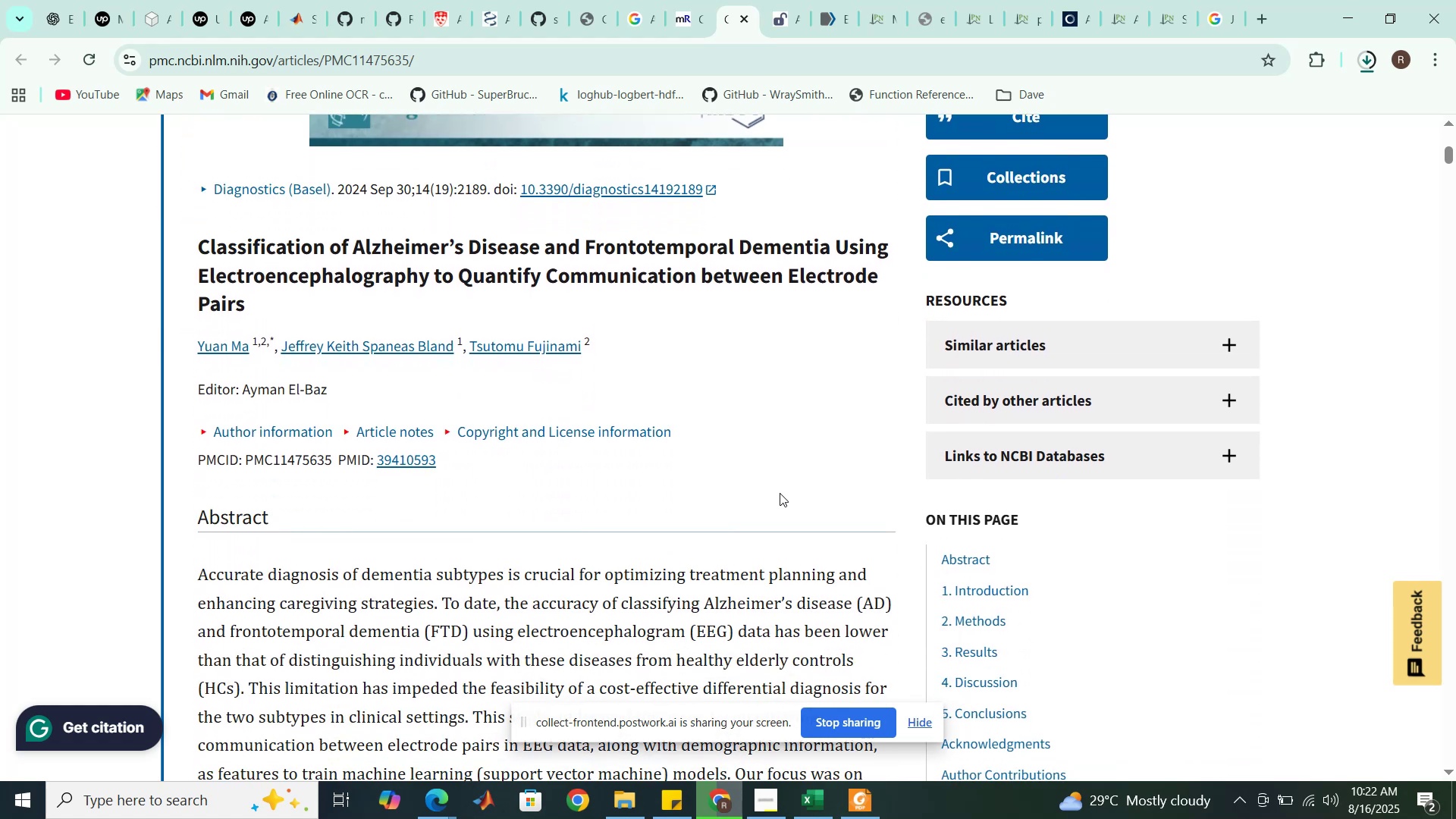 
wait(10.01)
 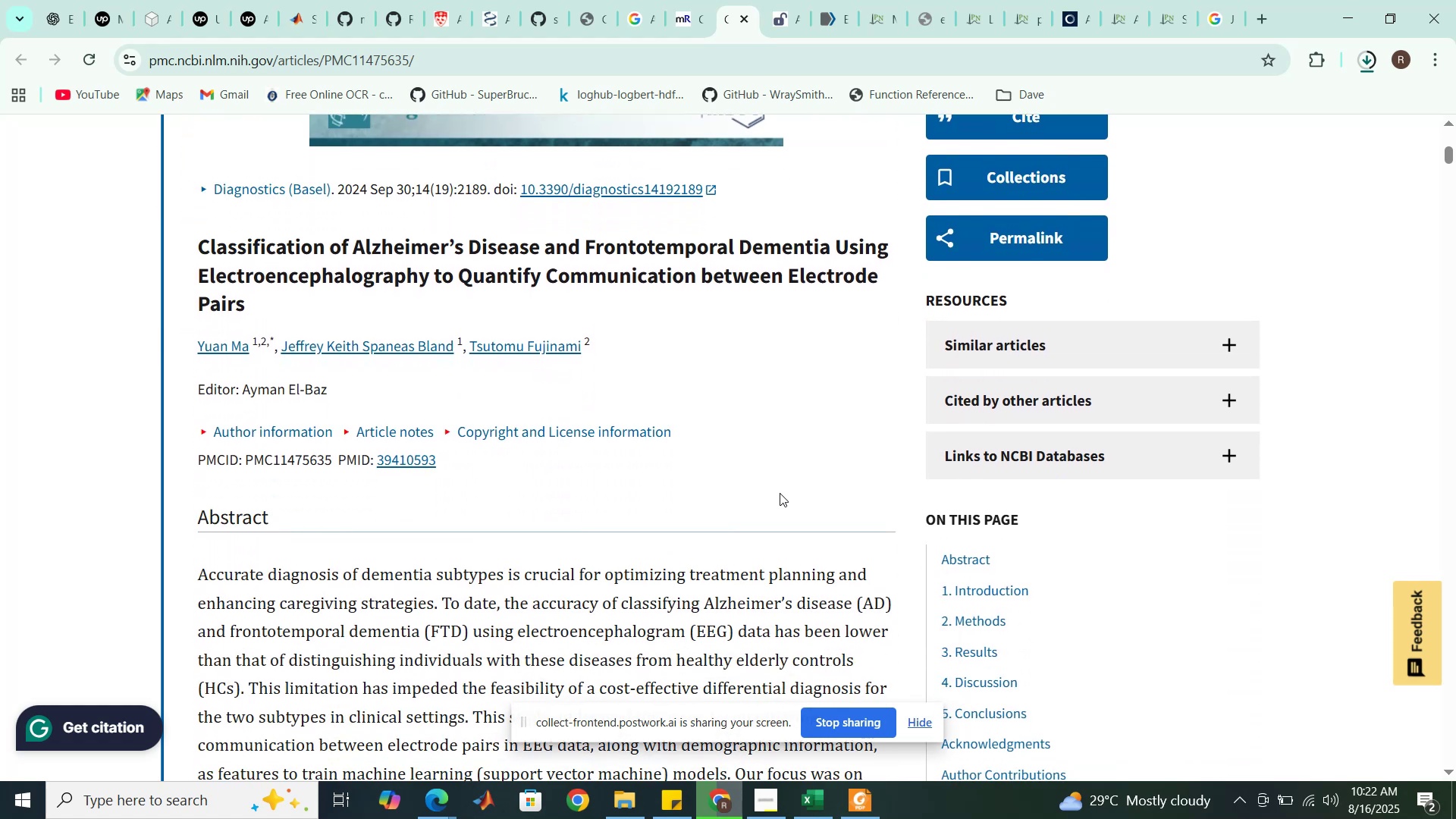 
scroll: coordinate [780, 493], scroll_direction: down, amount: 1.0
 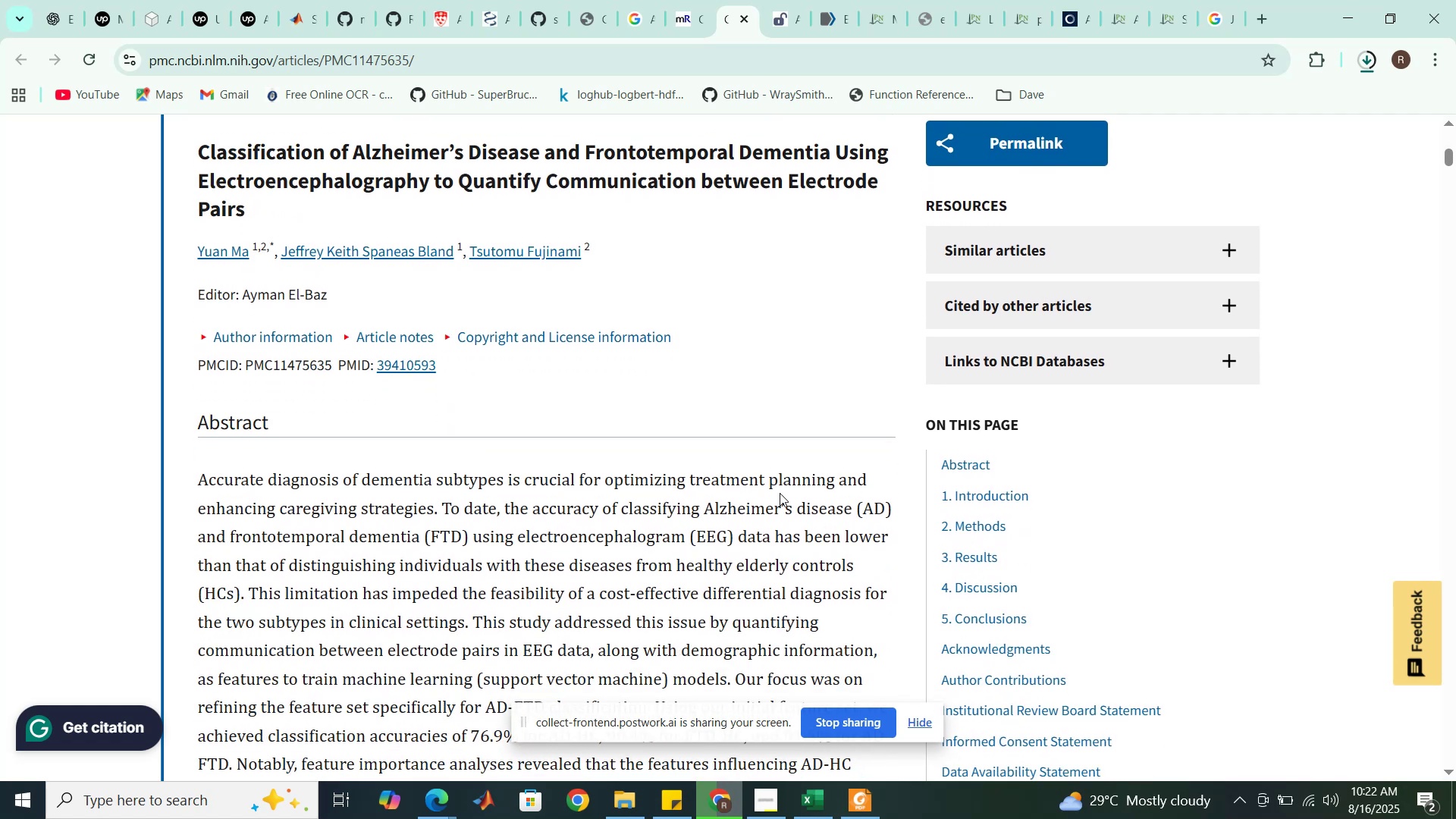 
wait(5.58)
 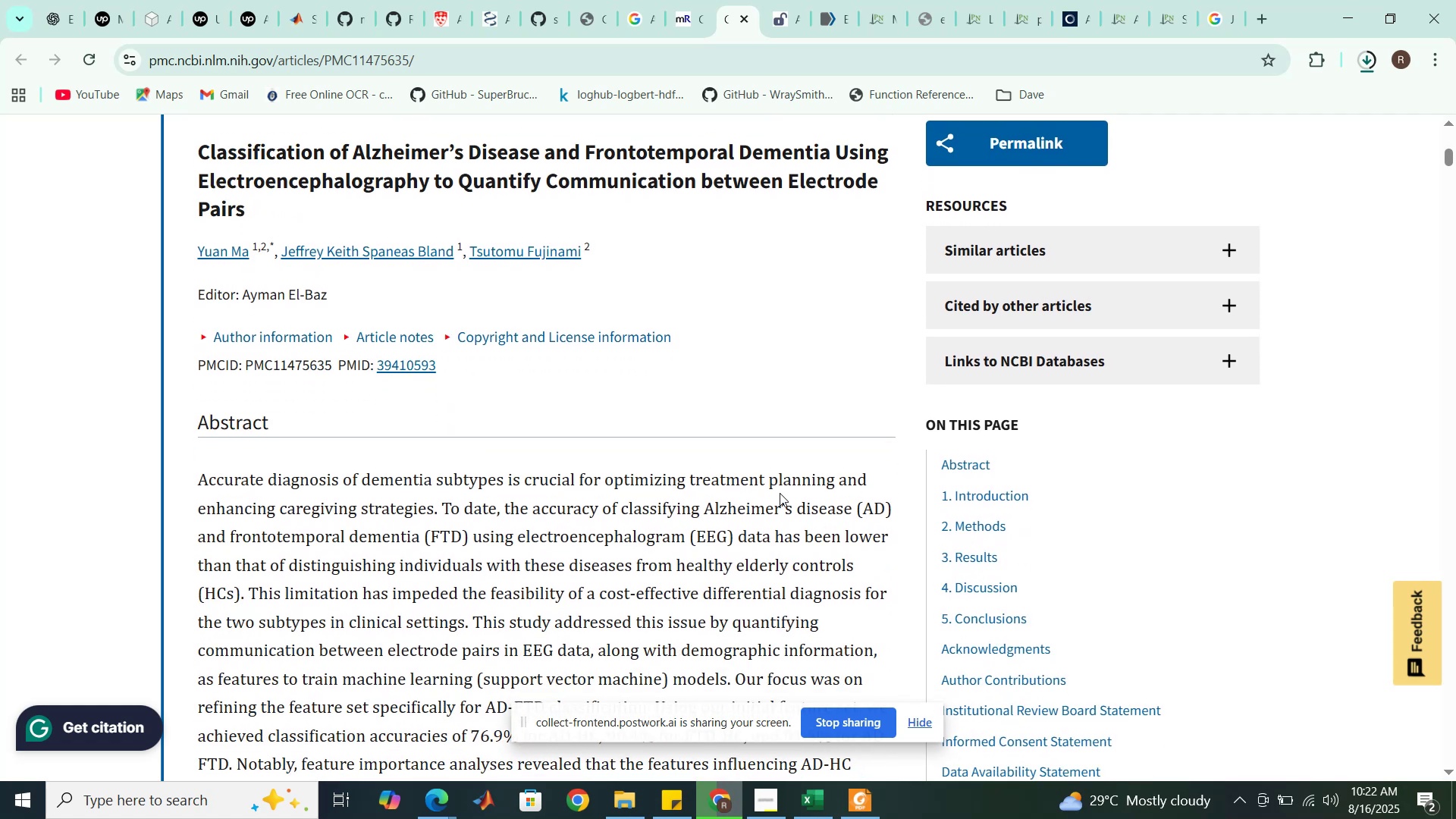 
scroll: coordinate [779, 492], scroll_direction: down, amount: 29.0
 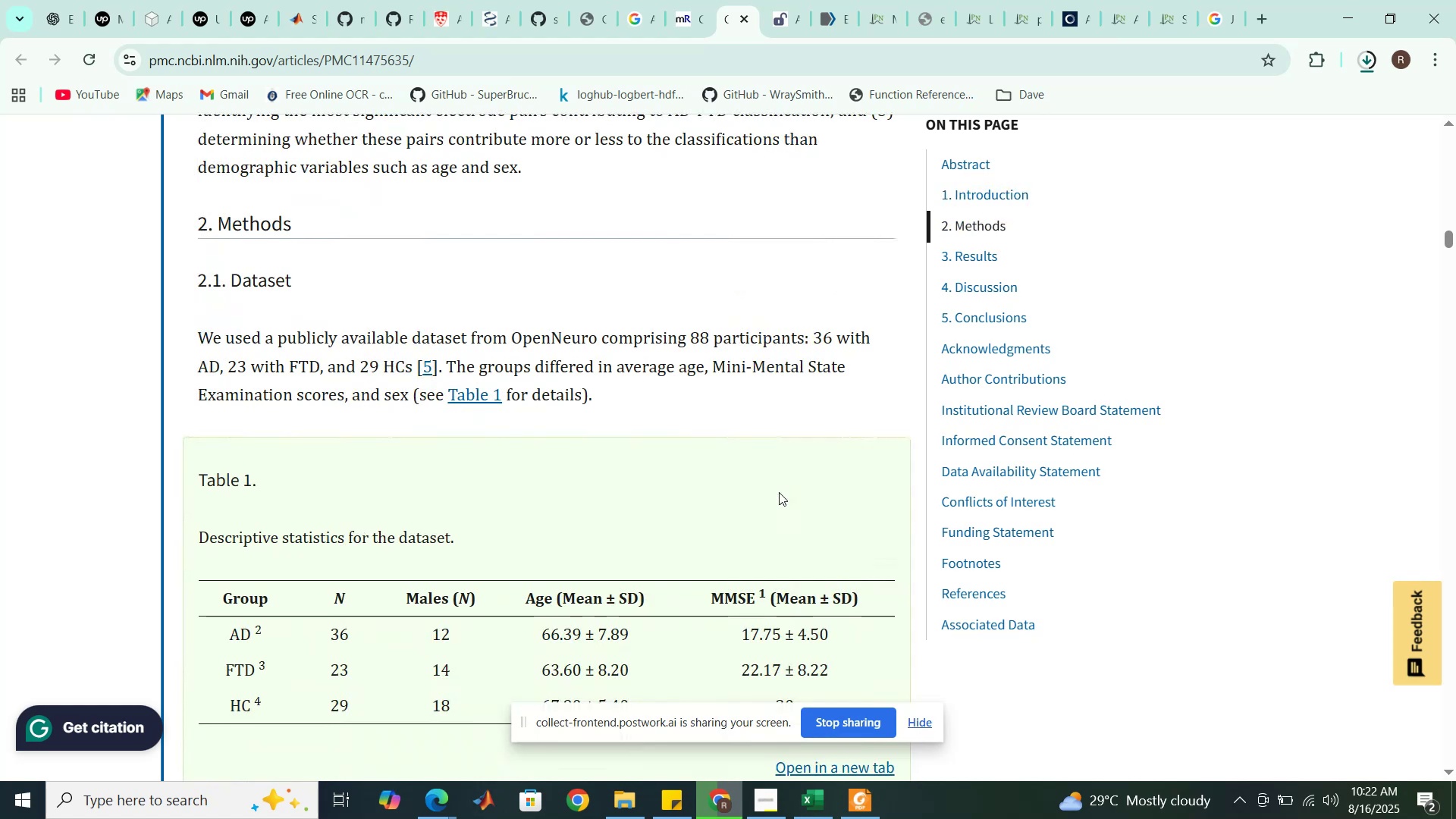 
wait(5.36)
 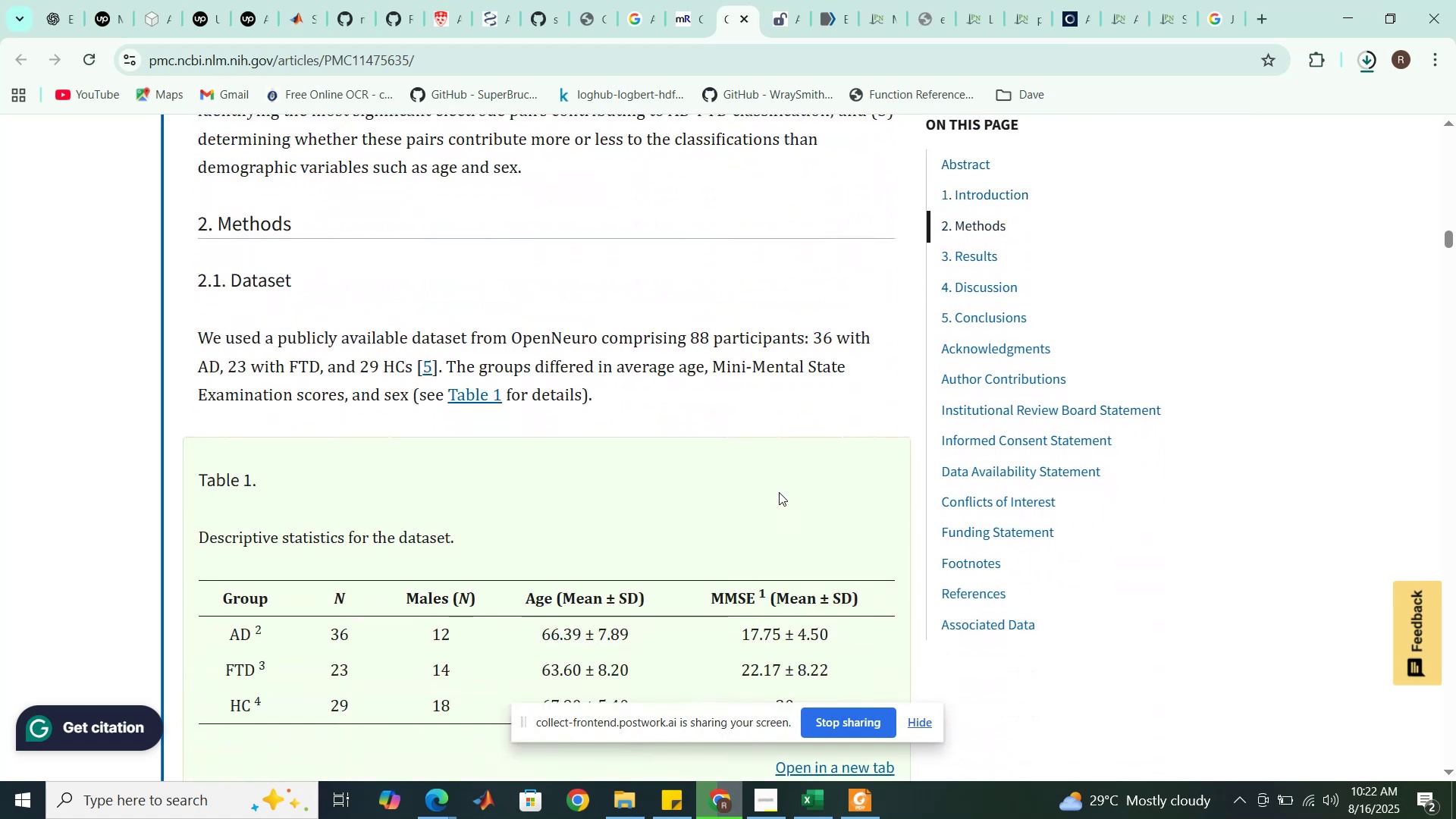 
scroll: coordinate [779, 492], scroll_direction: down, amount: 4.0
 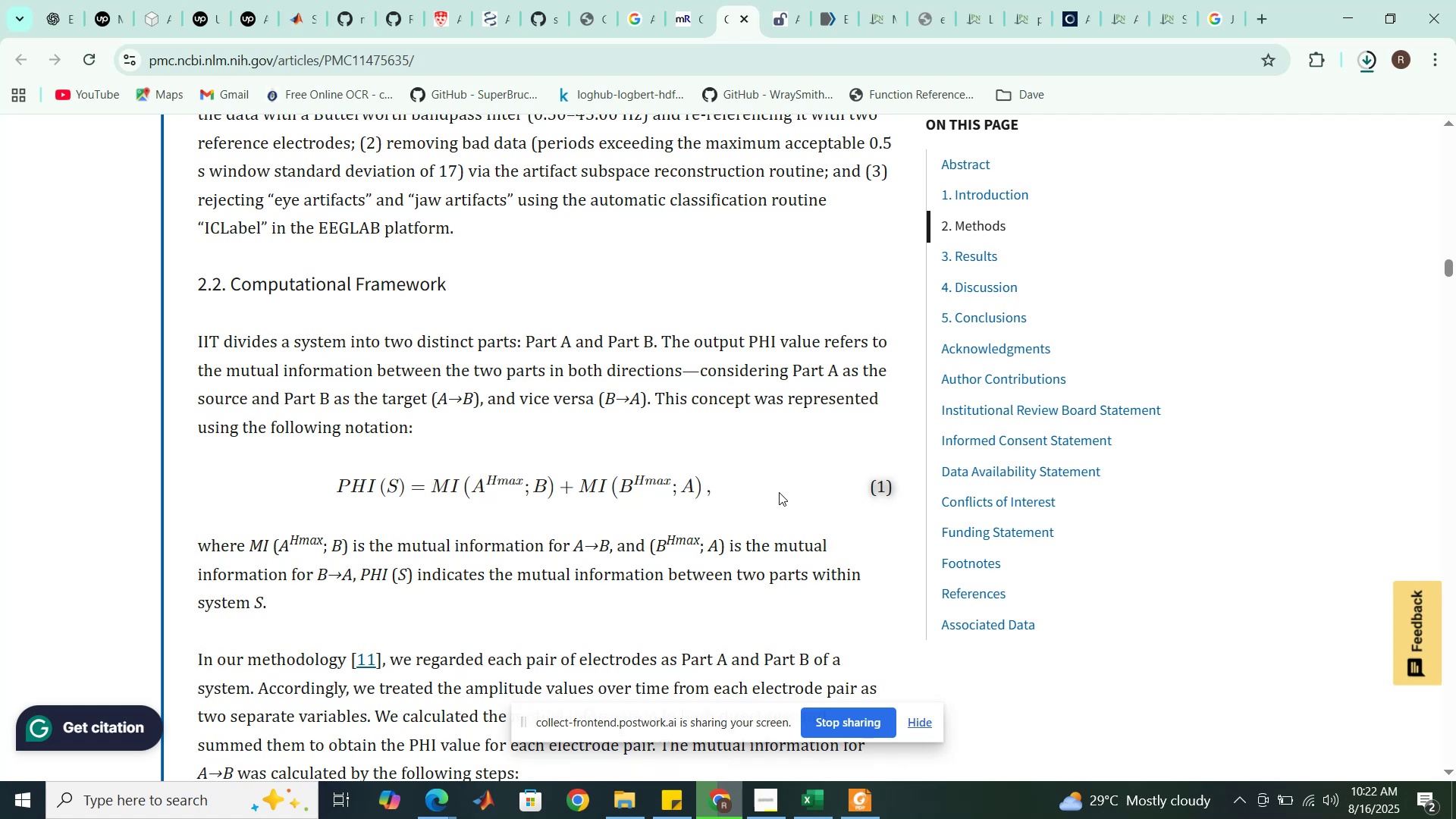 
wait(5.07)
 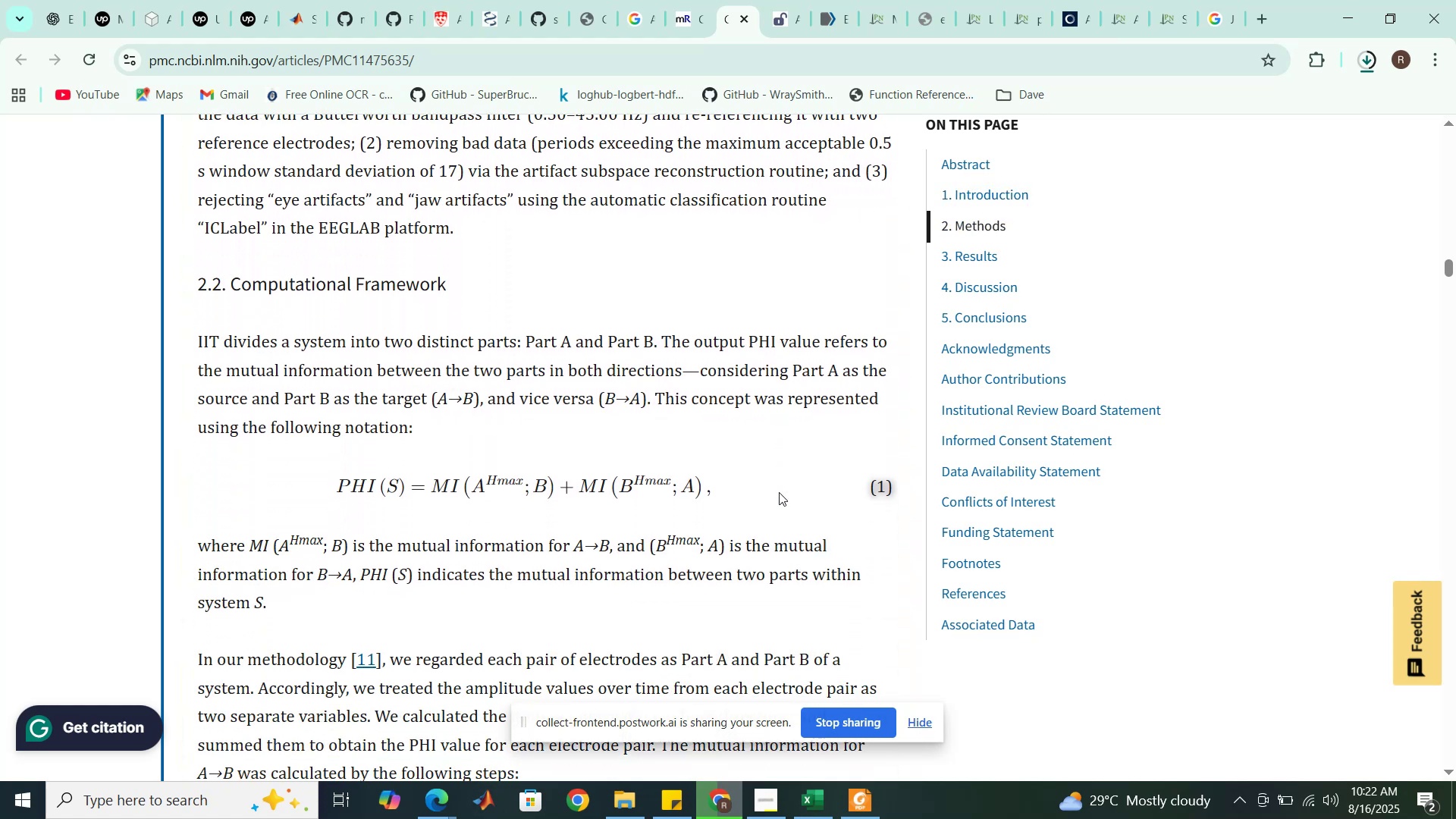 
scroll: coordinate [774, 487], scroll_direction: up, amount: 48.0
 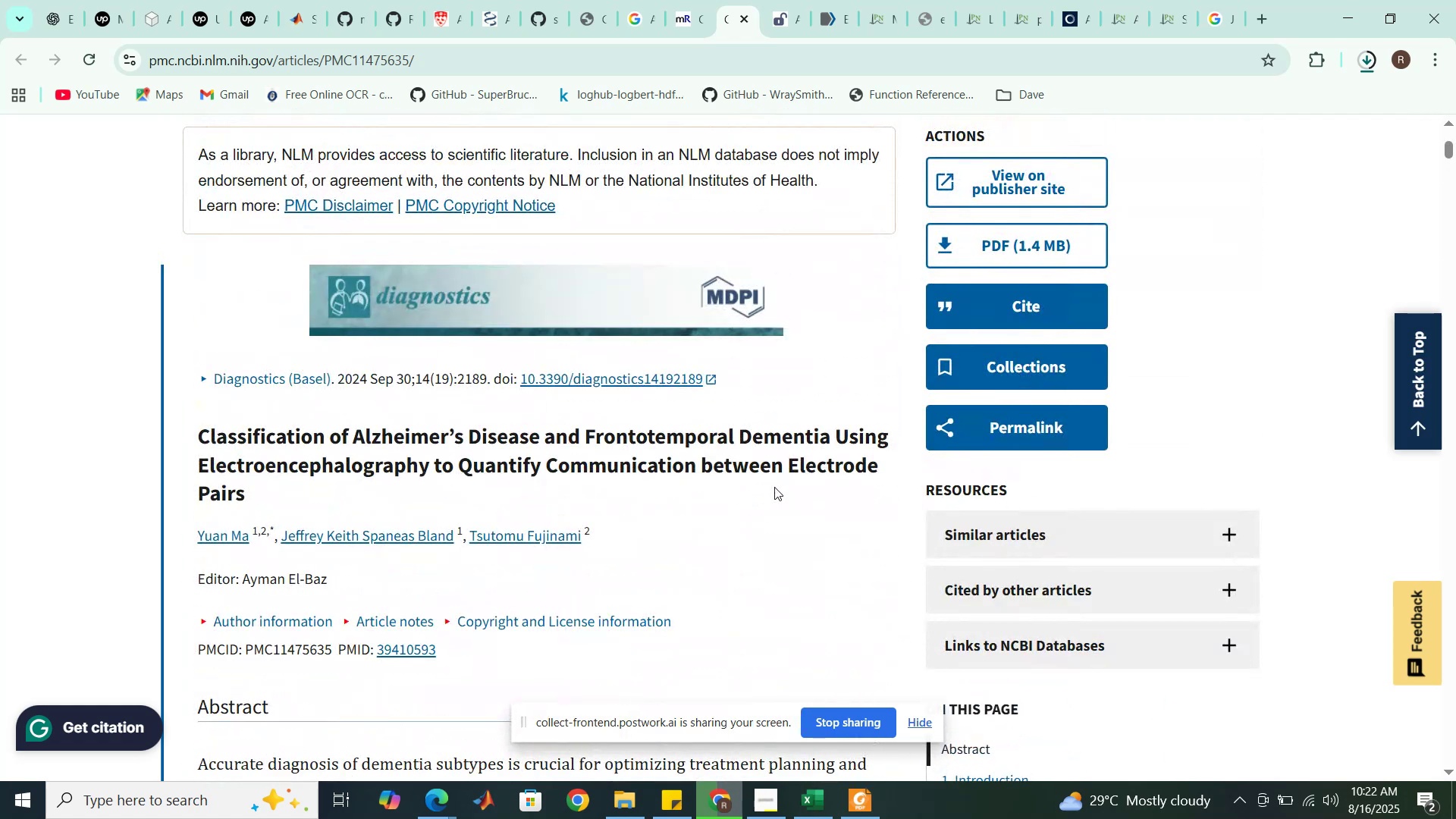 
scroll: coordinate [774, 487], scroll_direction: down, amount: 18.0
 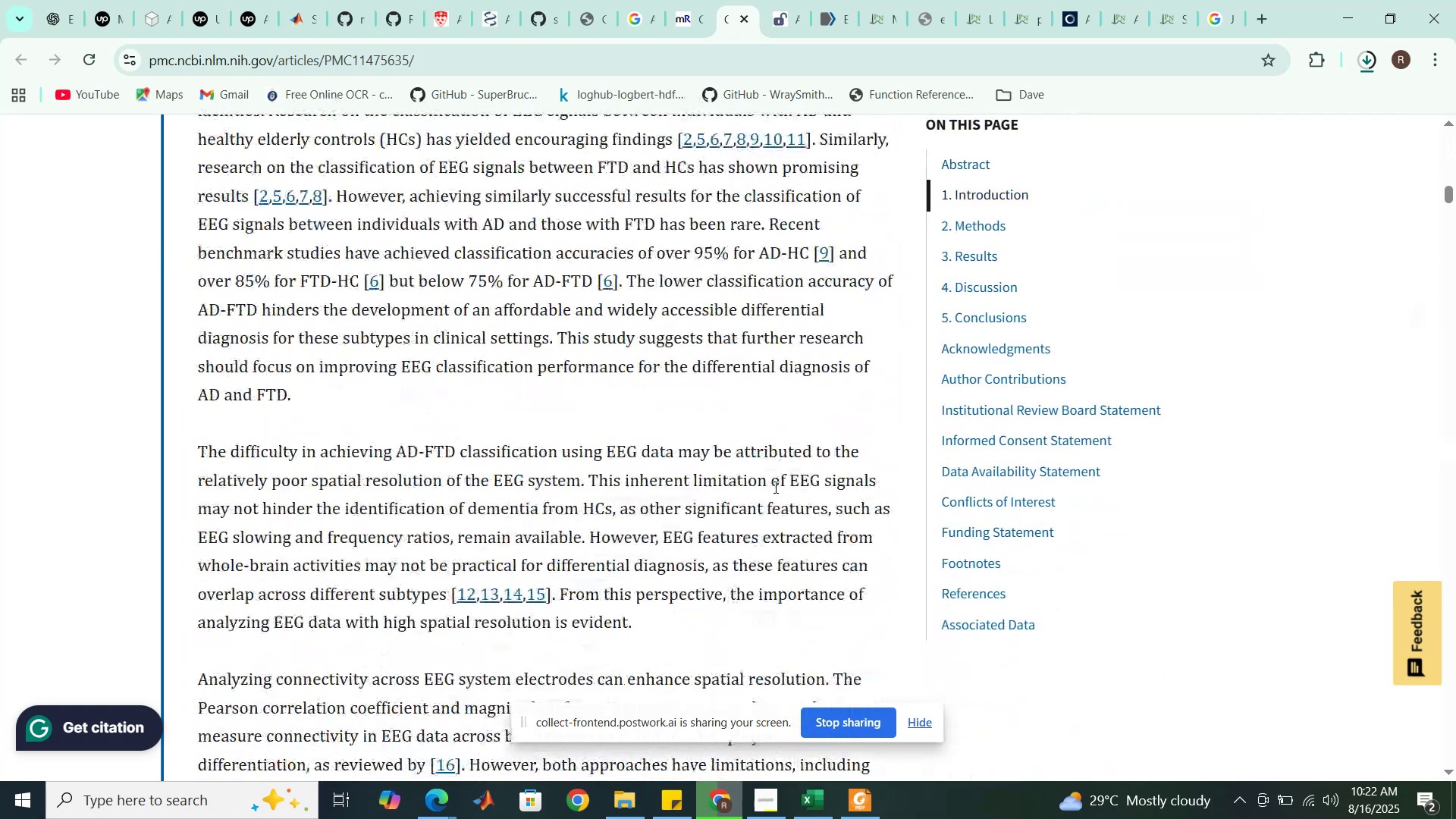 
scroll: coordinate [774, 487], scroll_direction: up, amount: 19.0
 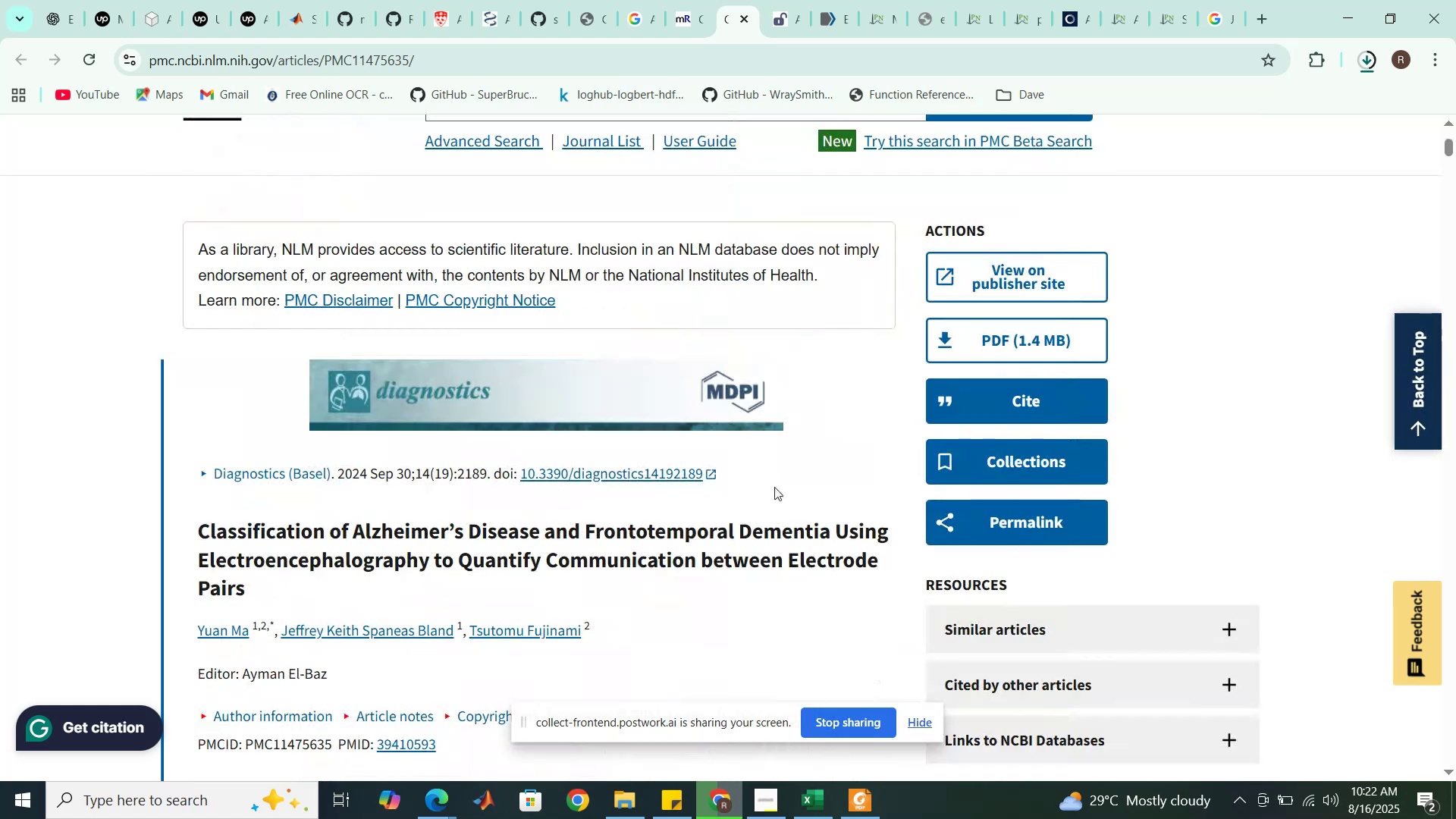 
scroll: coordinate [774, 487], scroll_direction: down, amount: 45.0
 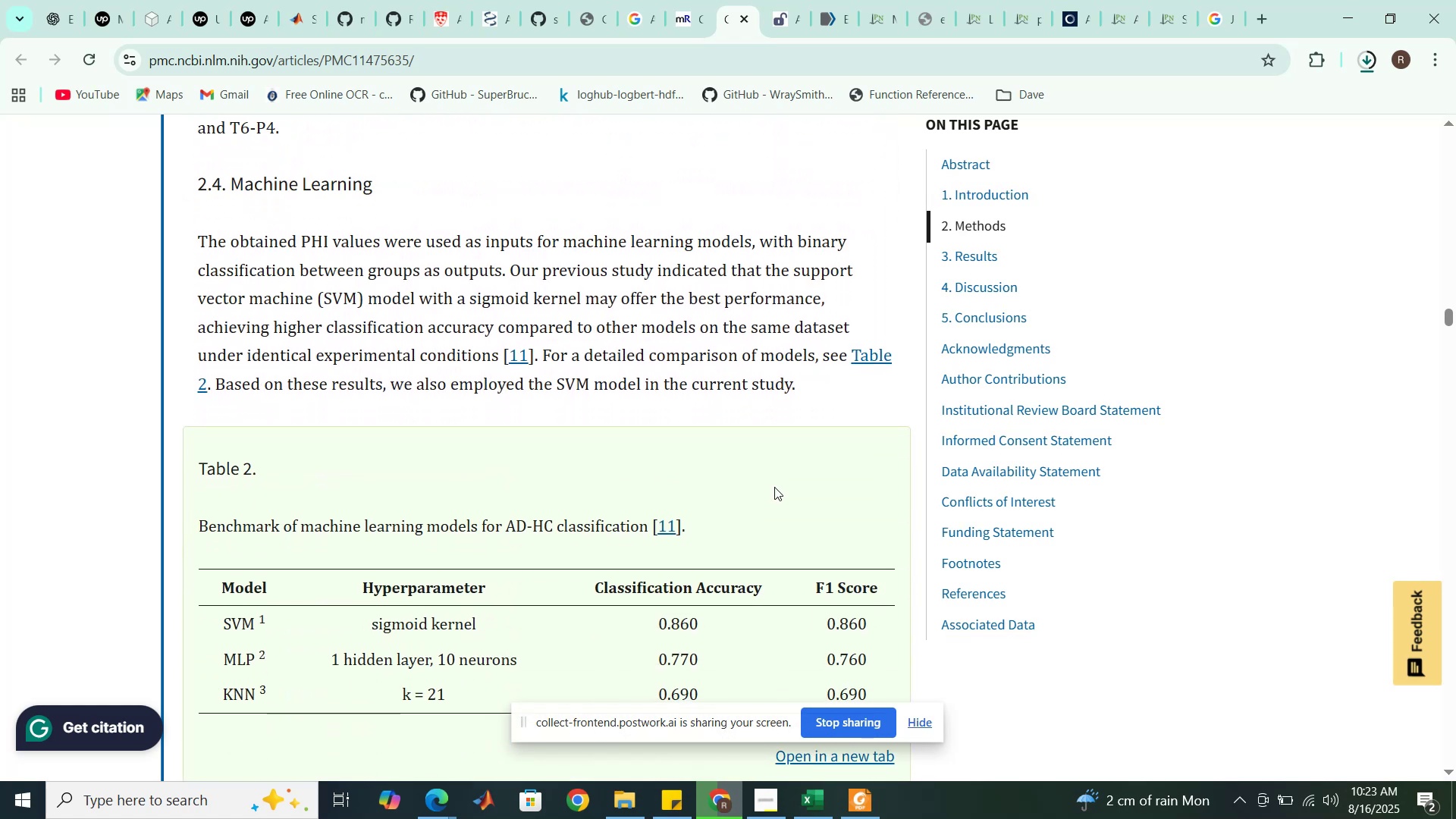 
scroll: coordinate [774, 487], scroll_direction: up, amount: 3.0
 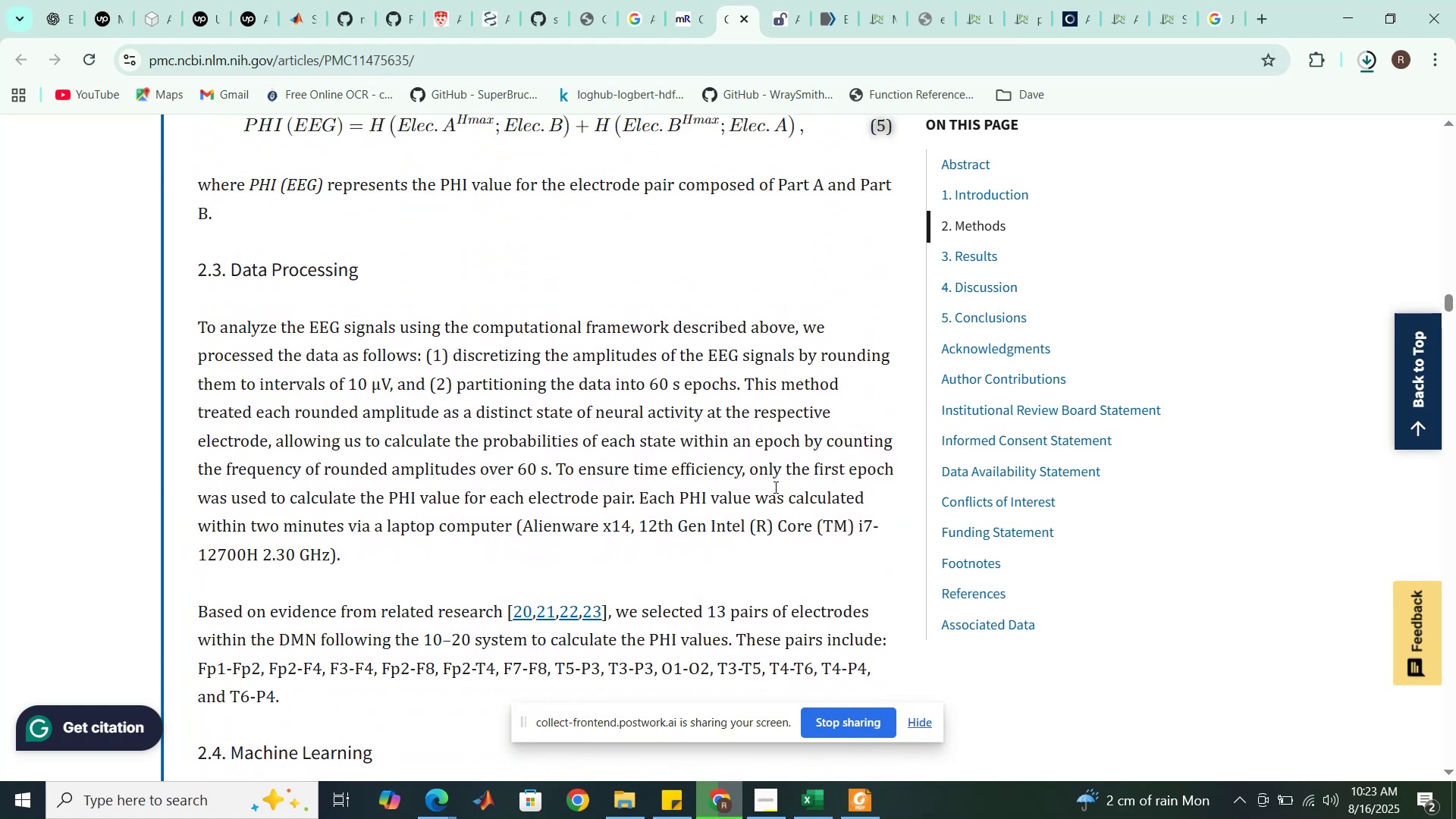 
wait(9.96)
 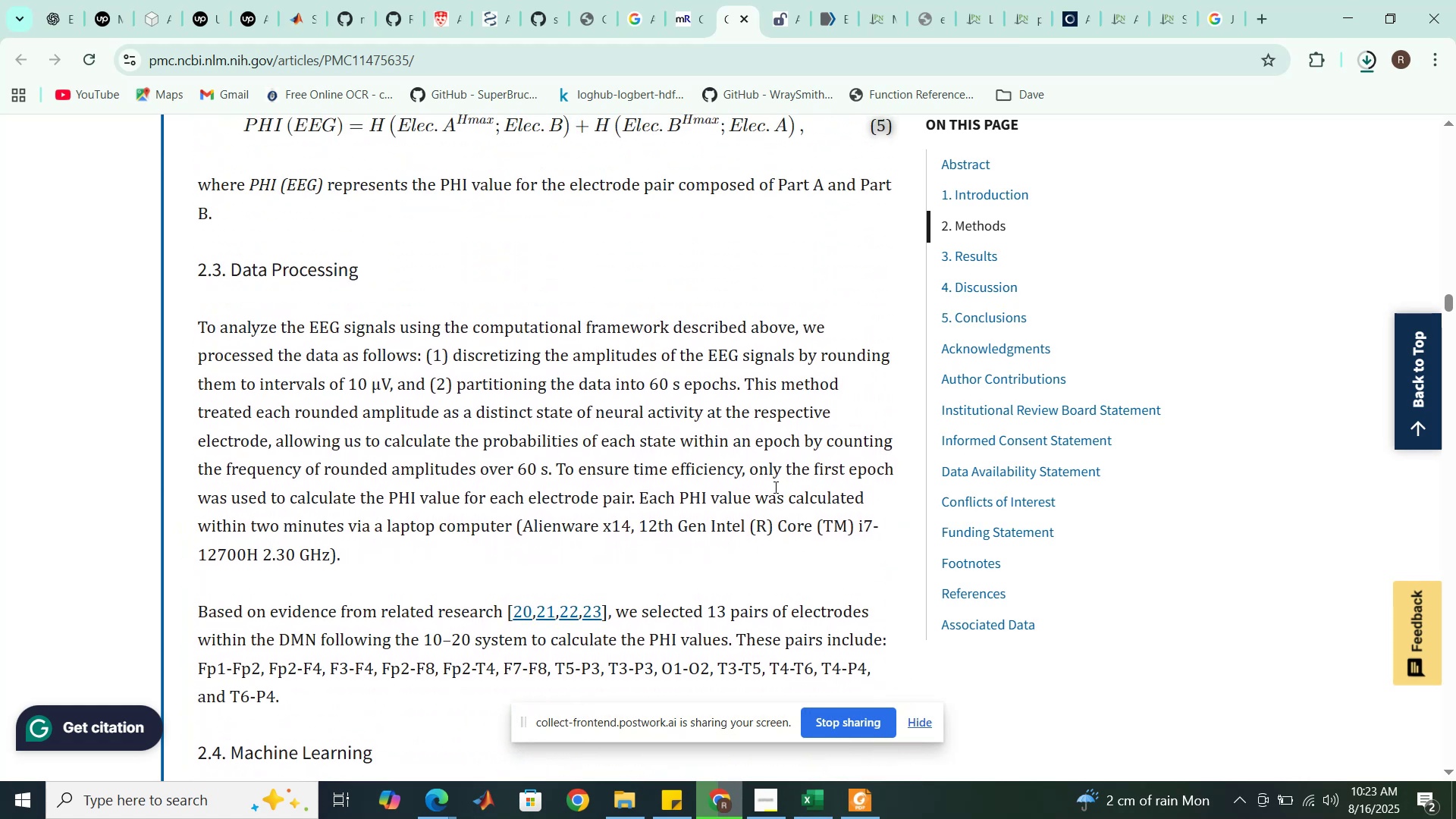 
scroll: coordinate [774, 487], scroll_direction: up, amount: 9.0
 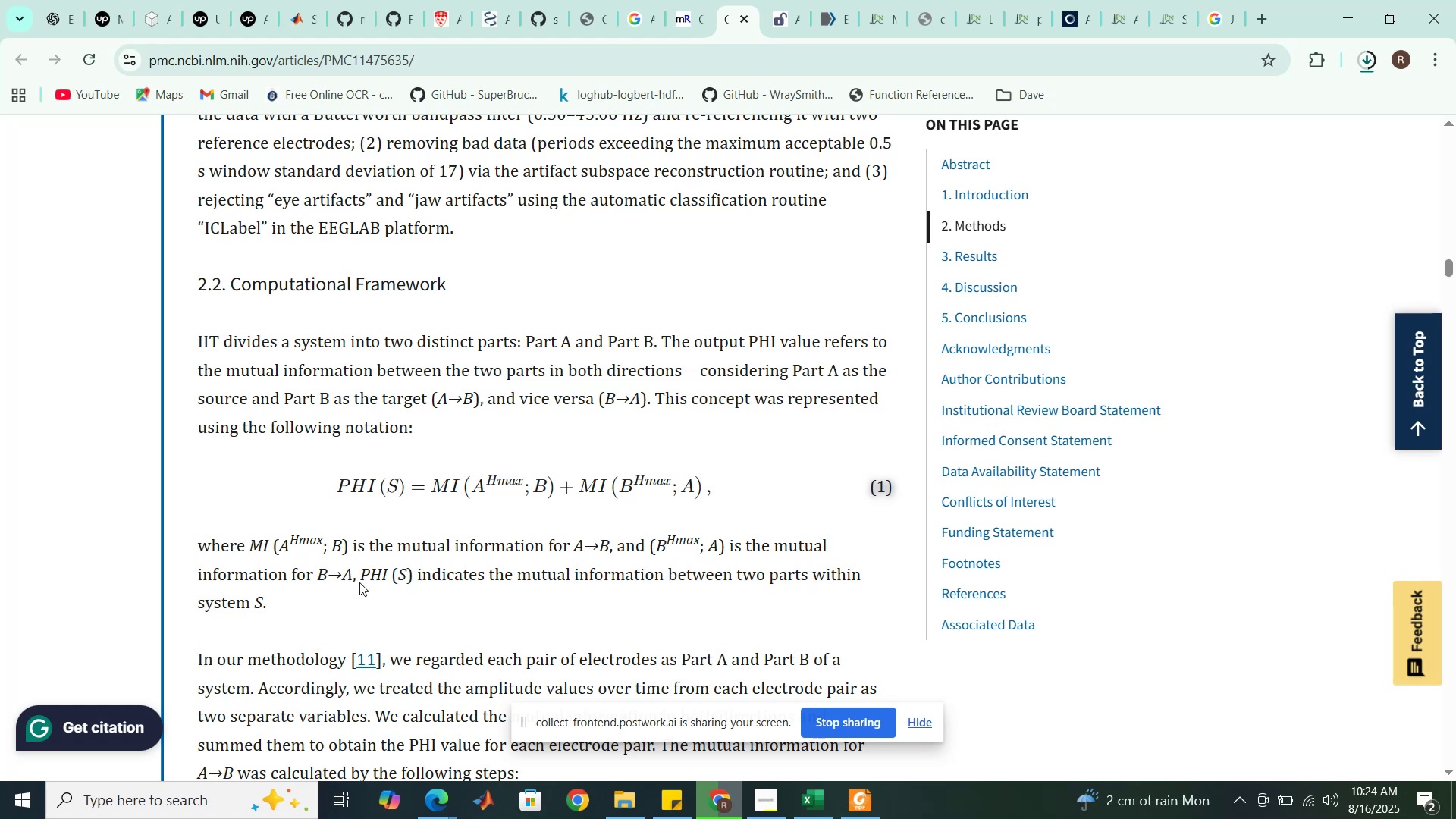 
wait(35.62)
 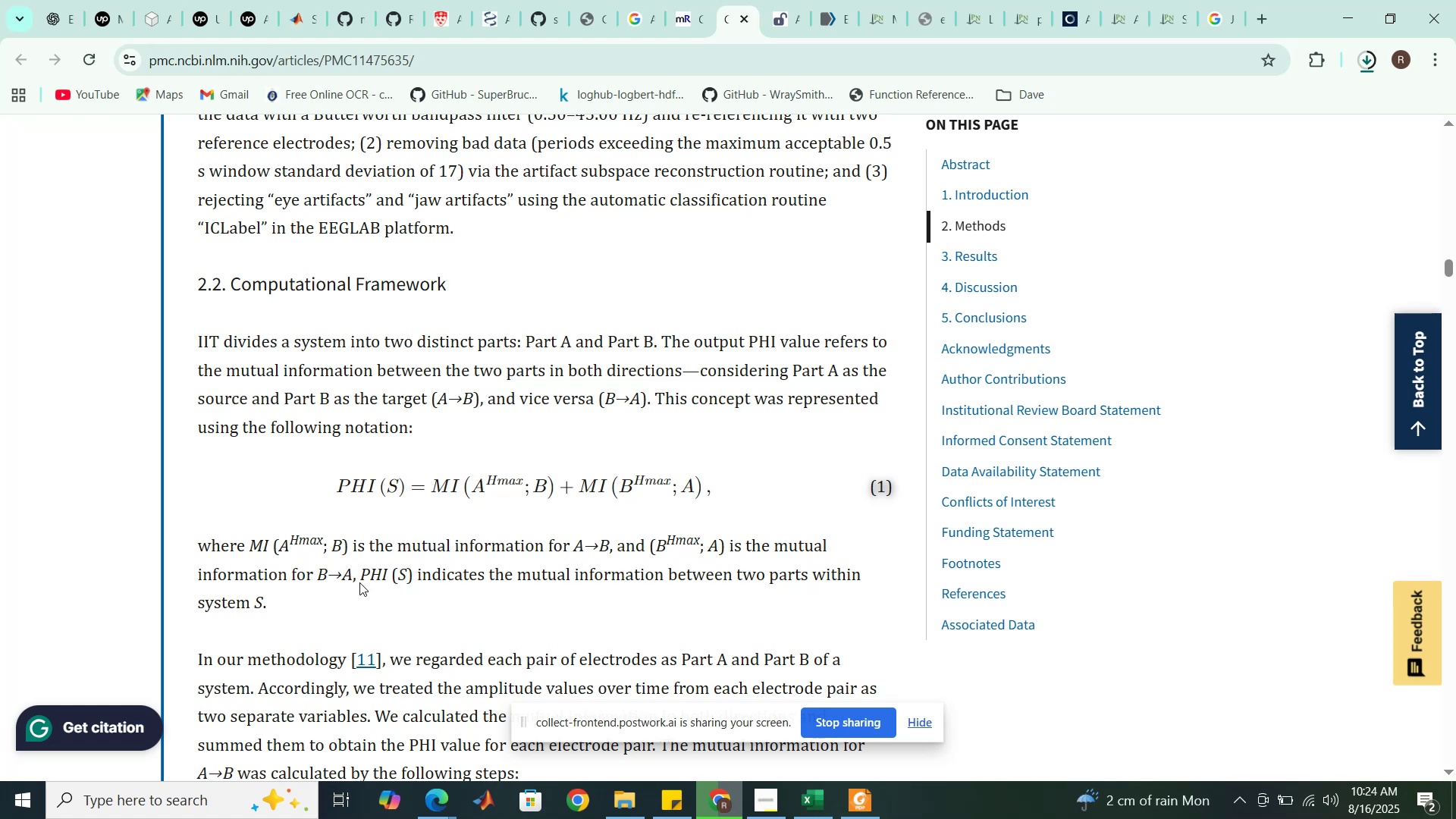 
scroll: coordinate [588, 582], scroll_direction: down, amount: 4.0
 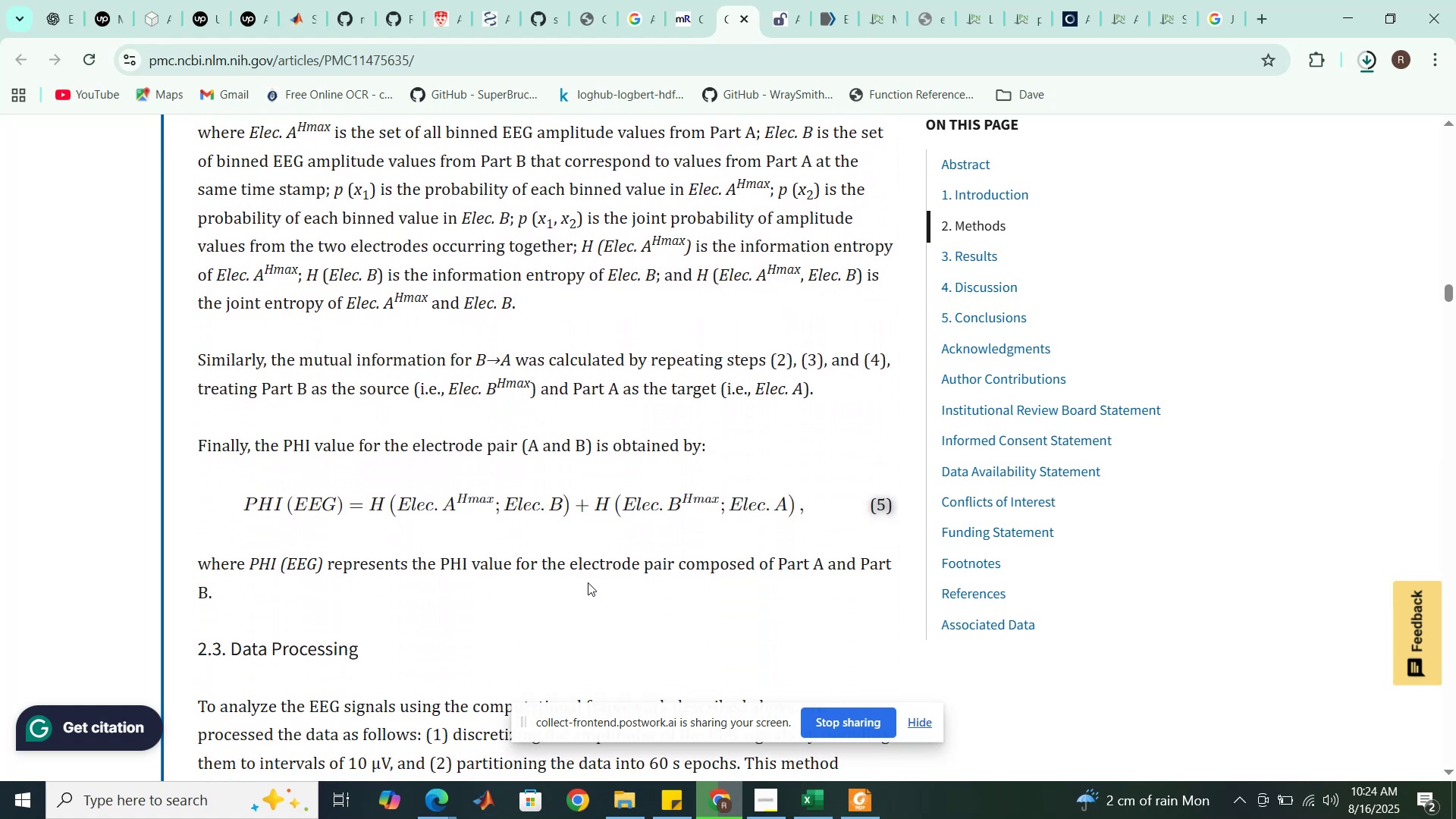 
wait(5.46)
 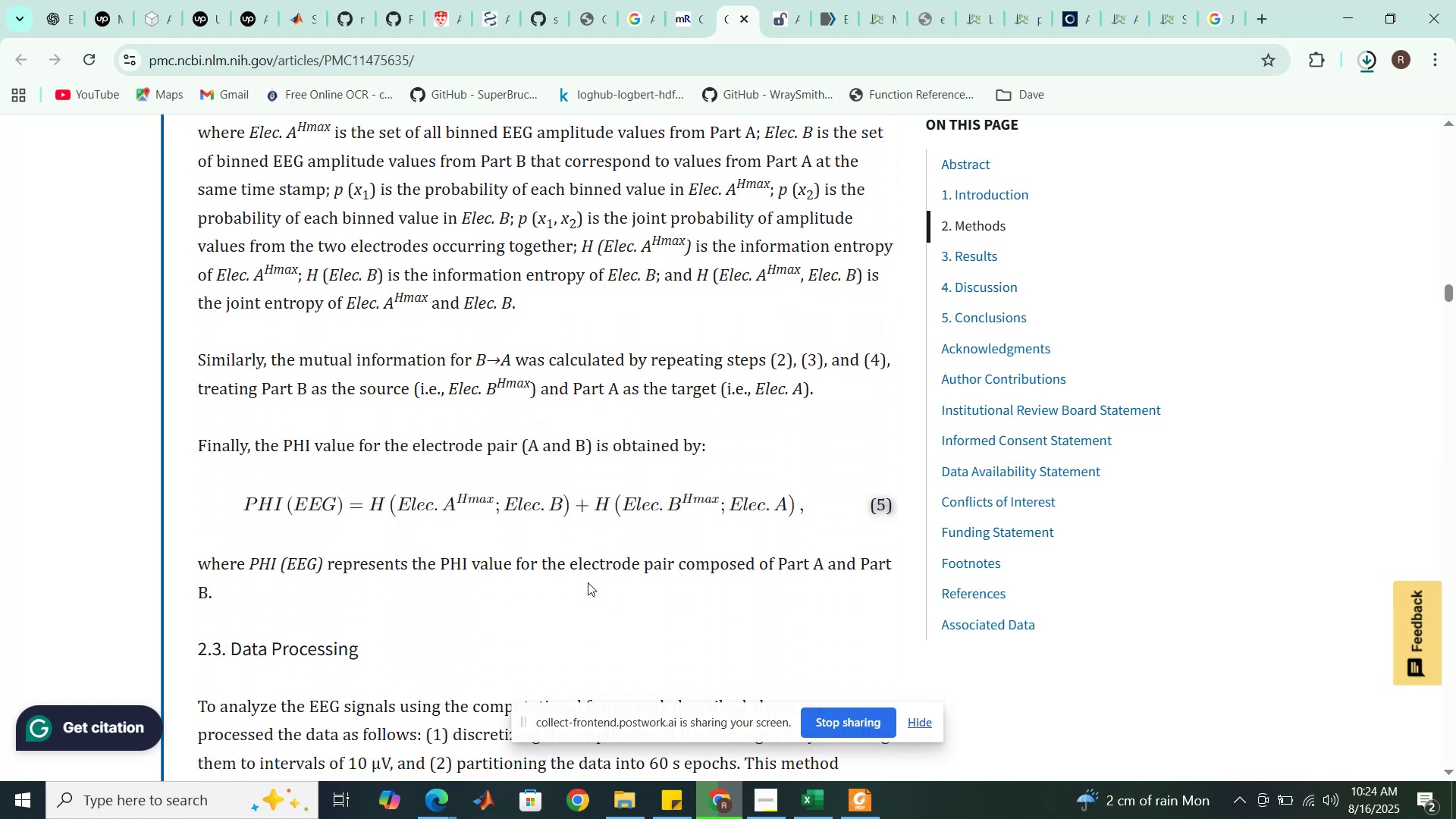 
scroll: coordinate [588, 582], scroll_direction: up, amount: 7.0
 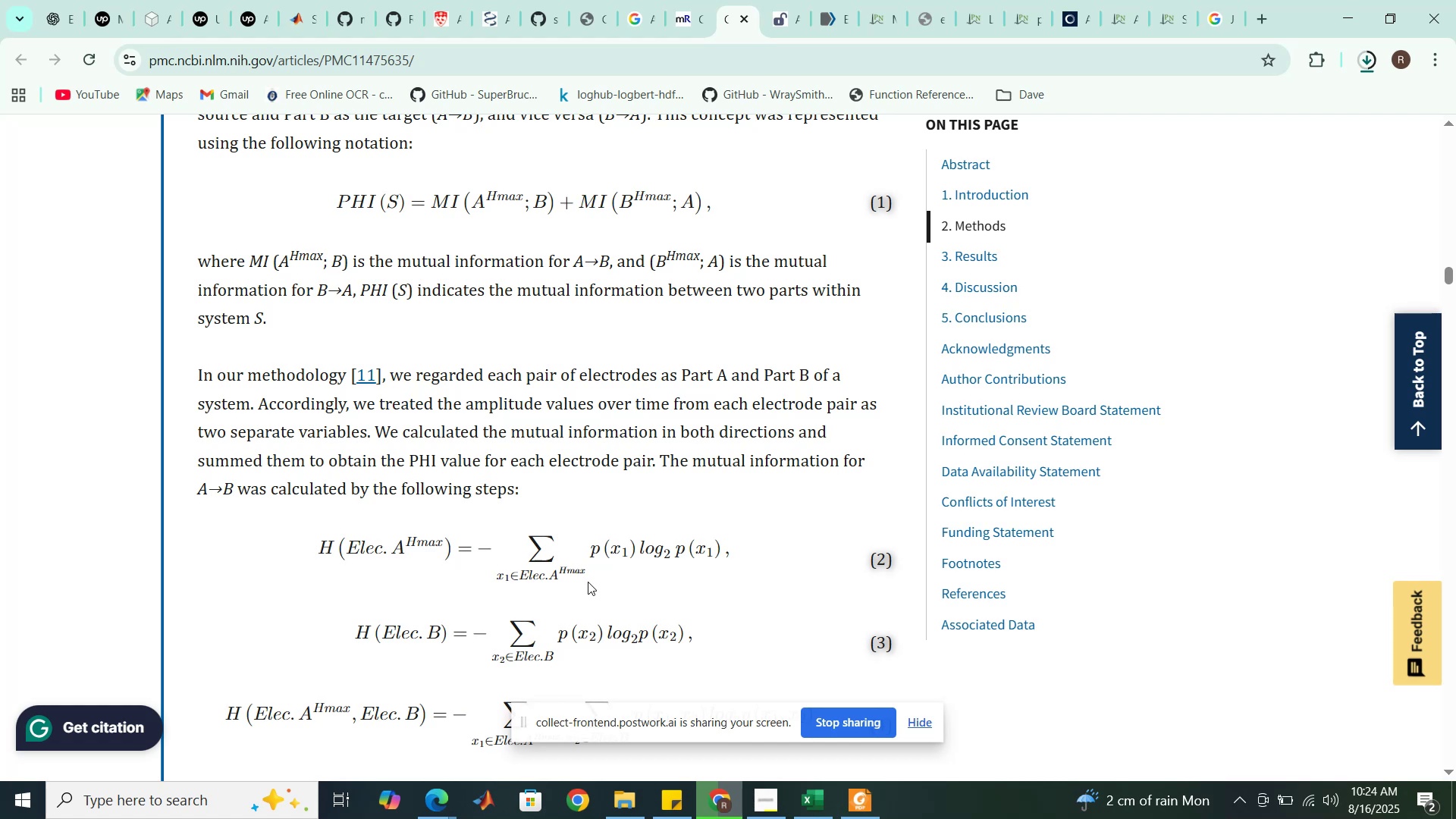 
wait(23.07)
 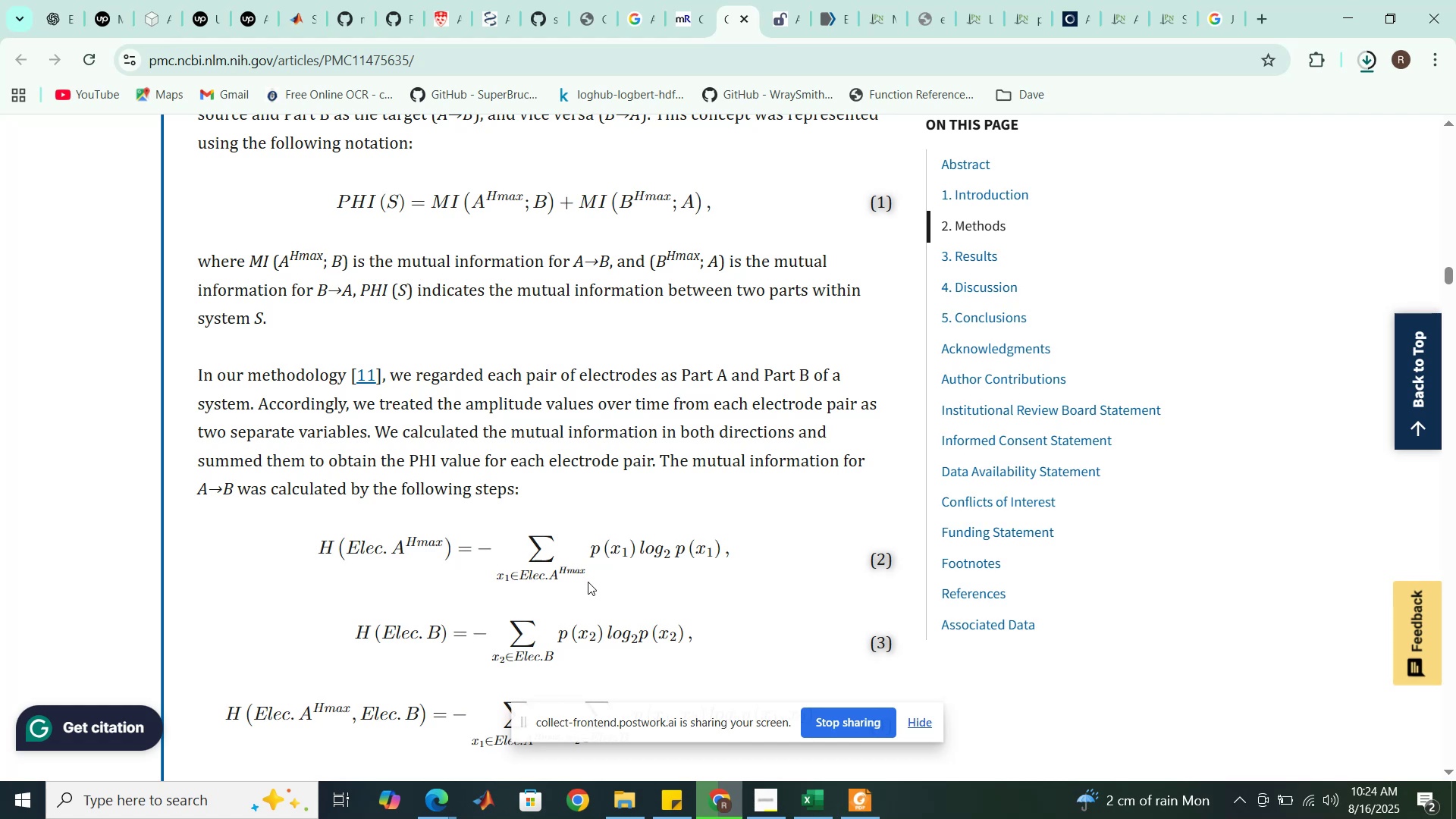 
scroll: coordinate [588, 582], scroll_direction: down, amount: 2.0
 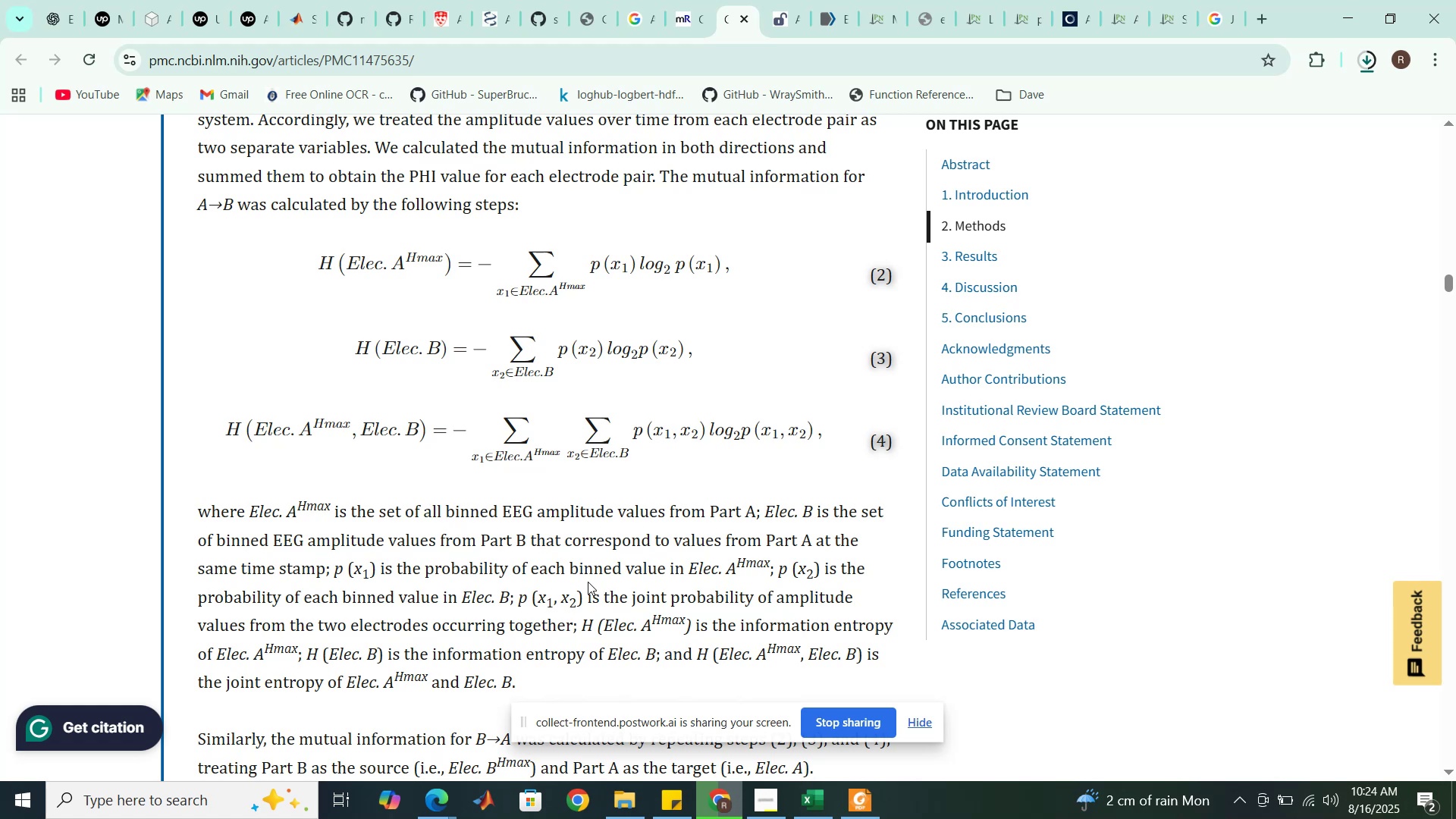 
wait(7.34)
 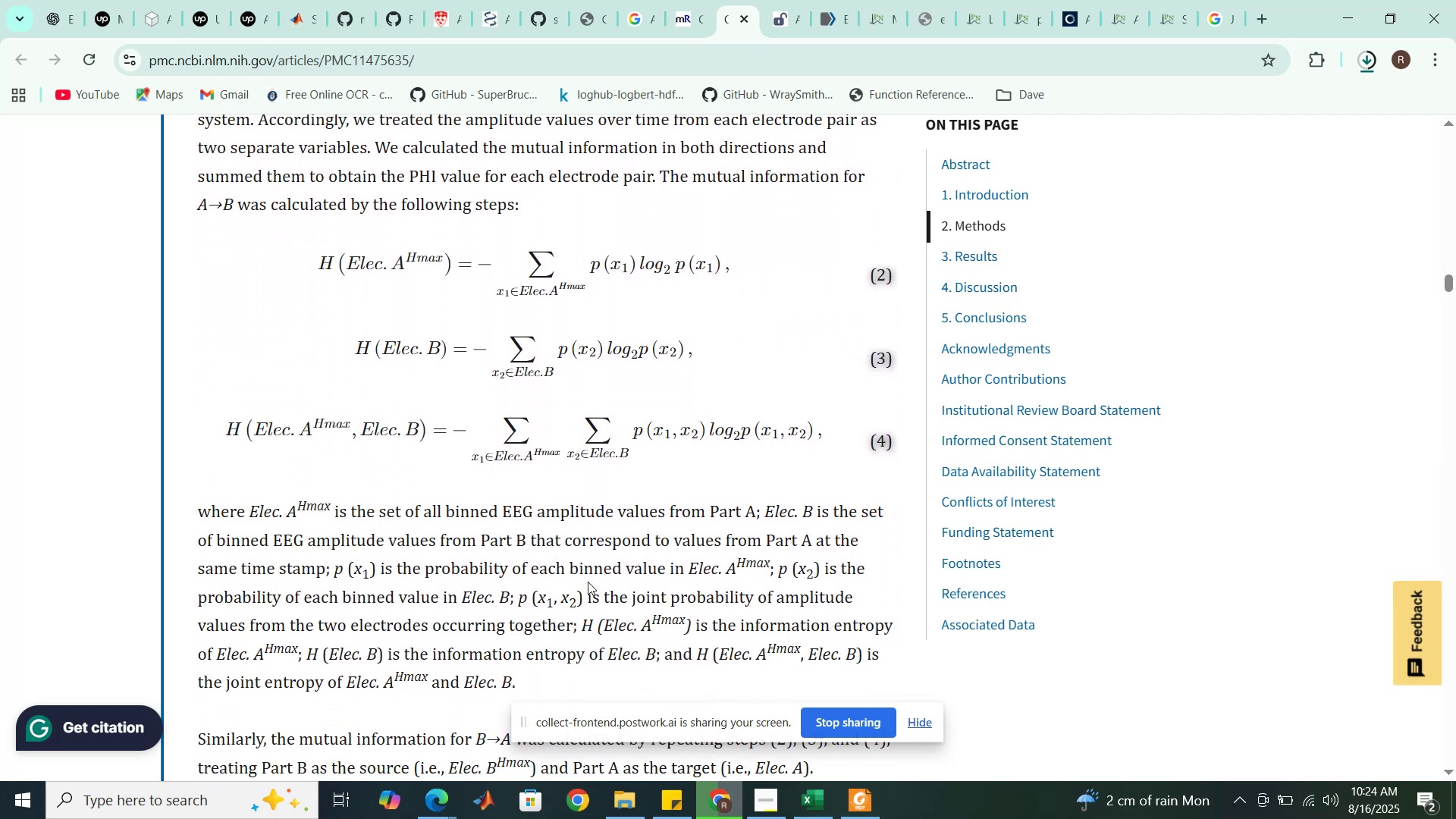 
scroll: coordinate [588, 582], scroll_direction: down, amount: 1.0
 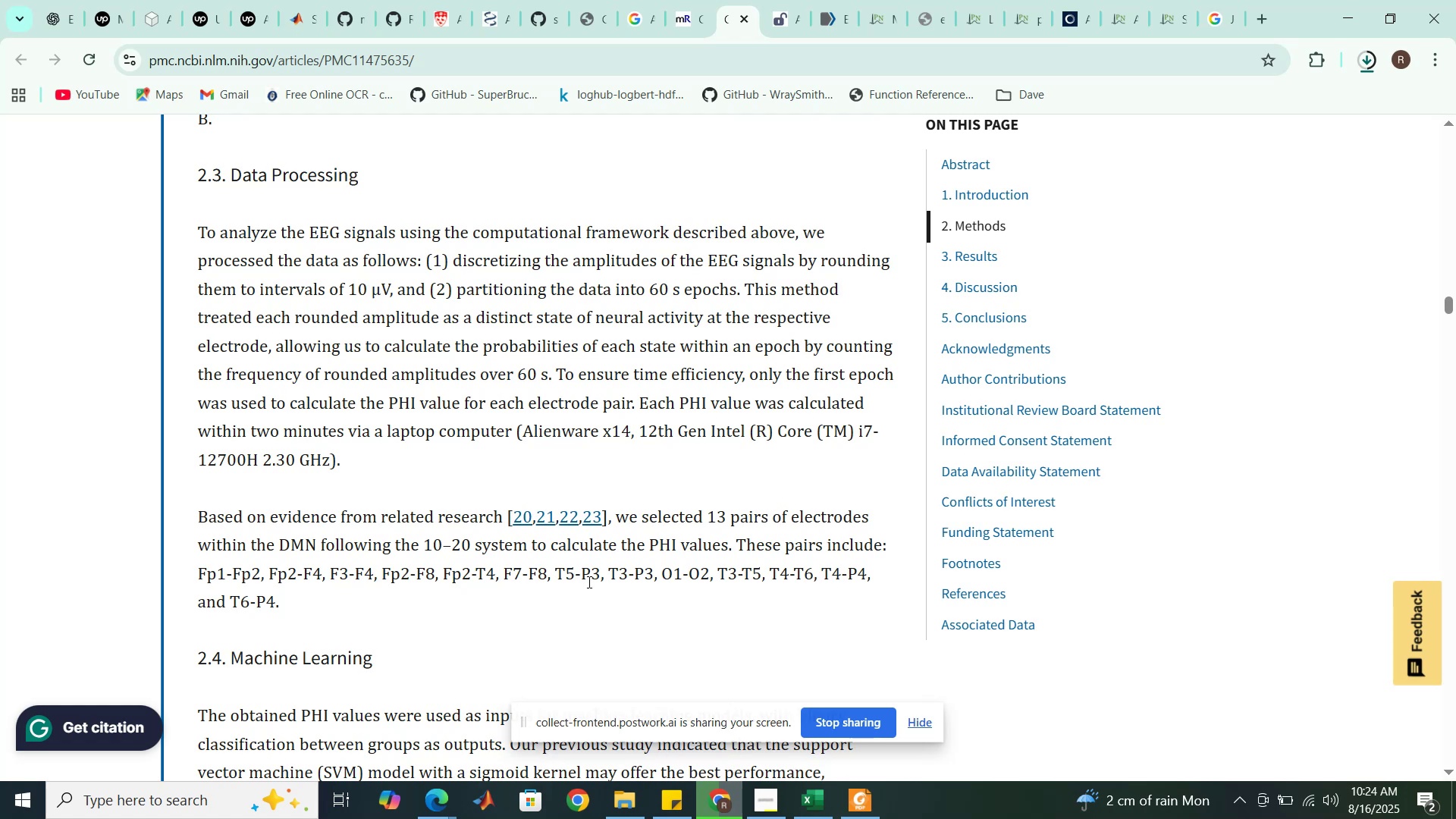 
wait(10.41)
 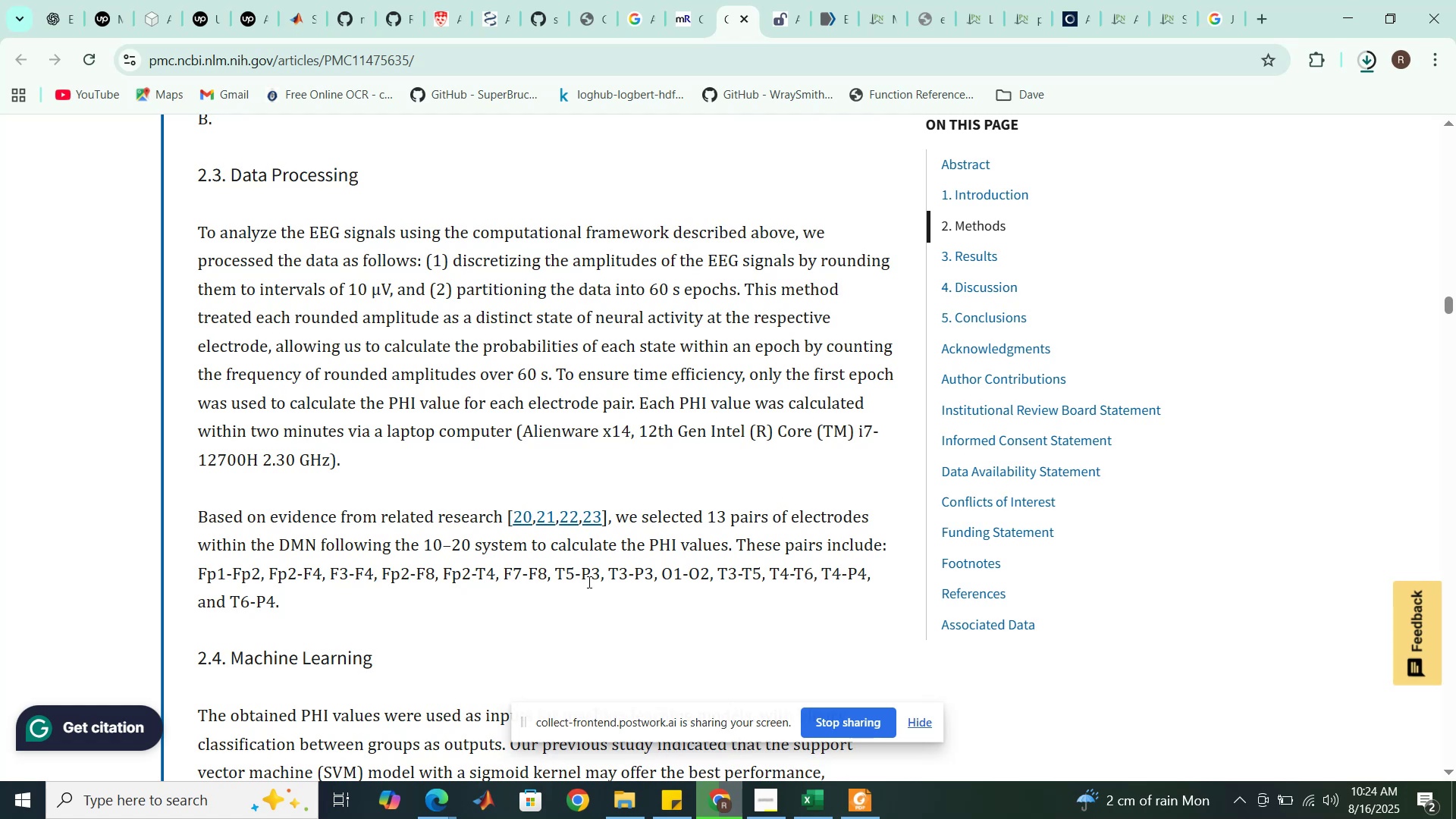 
scroll: coordinate [588, 582], scroll_direction: down, amount: 13.0
 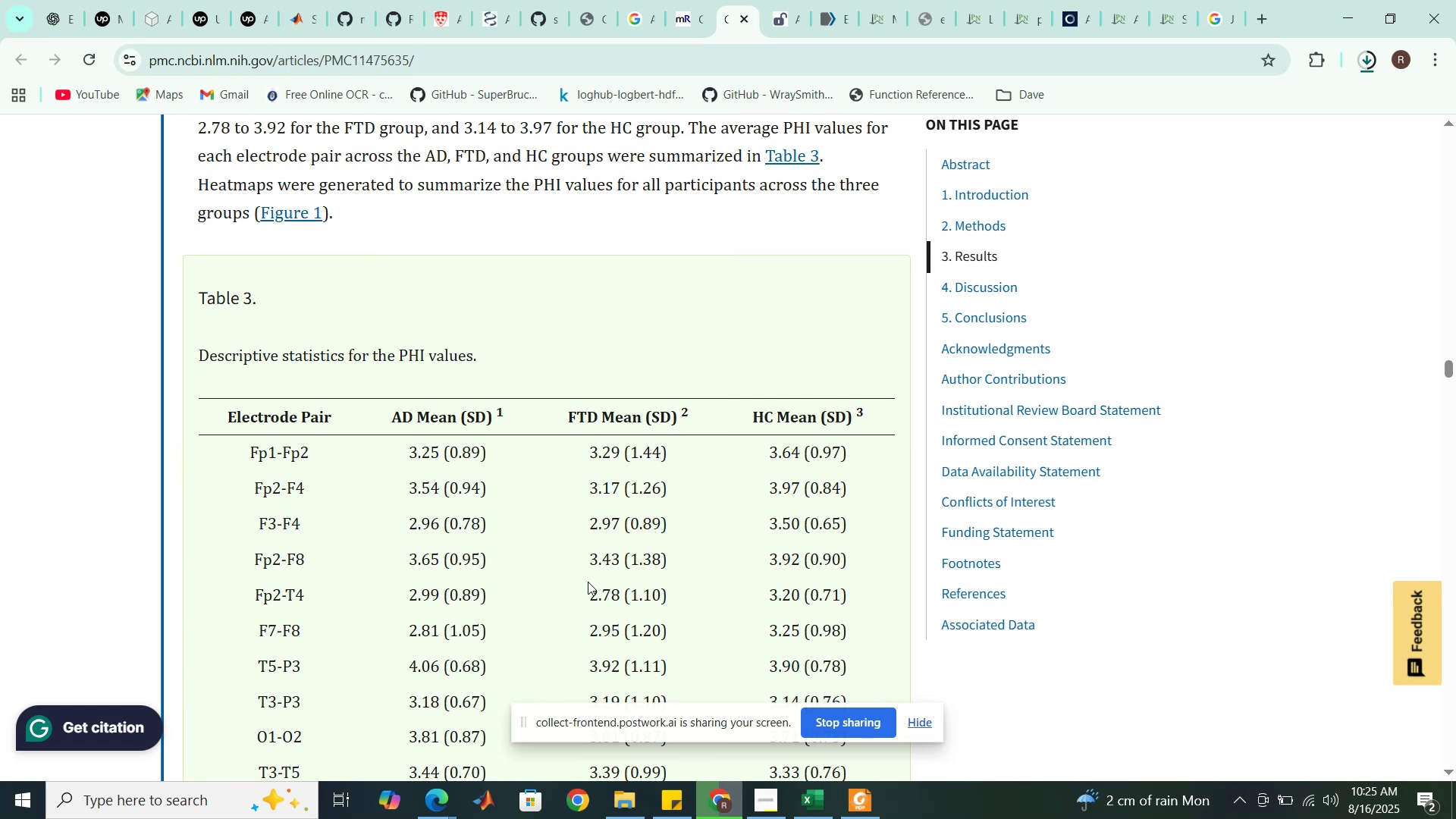 
wait(6.44)
 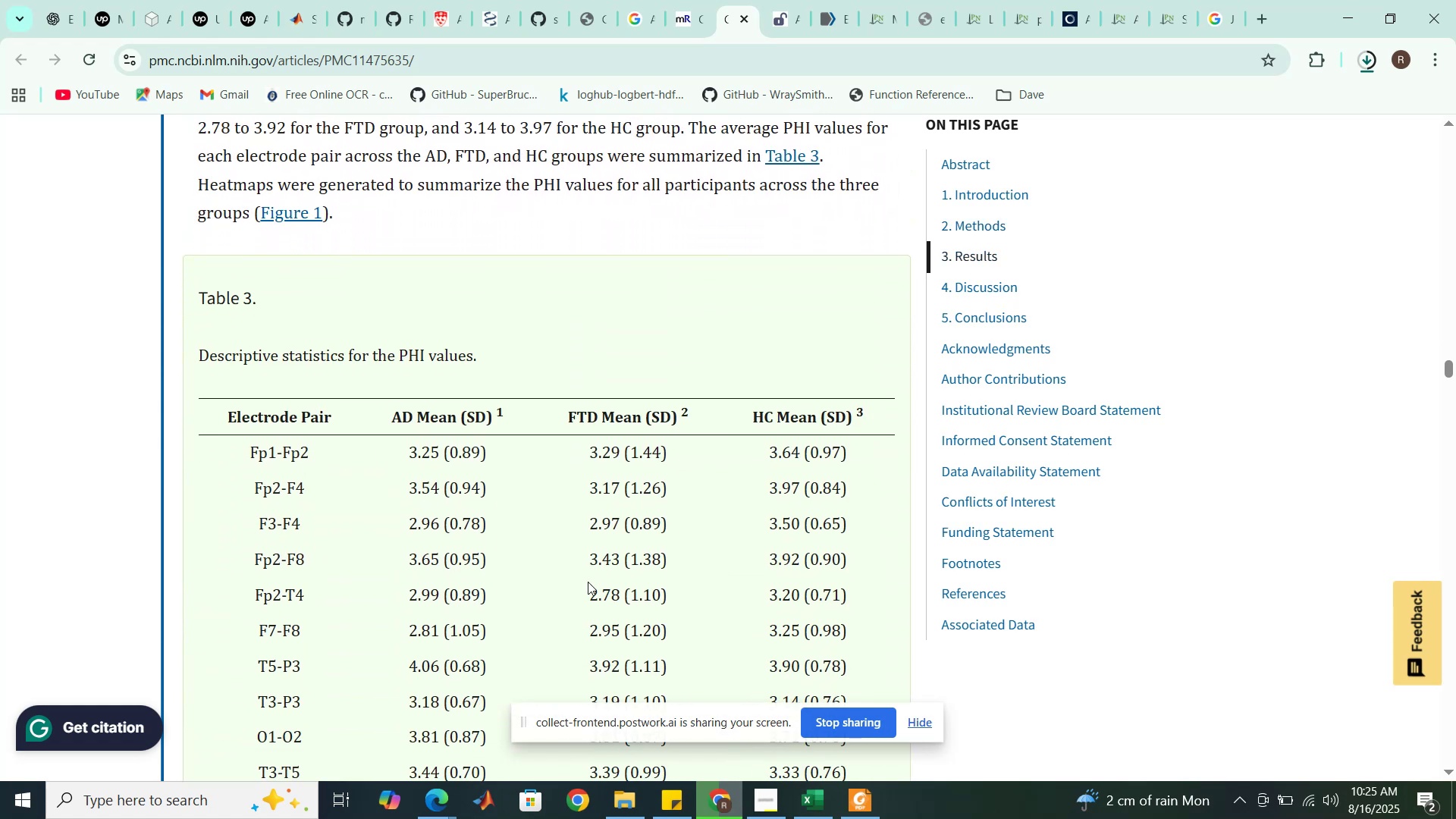 
scroll: coordinate [588, 582], scroll_direction: down, amount: 1.0
 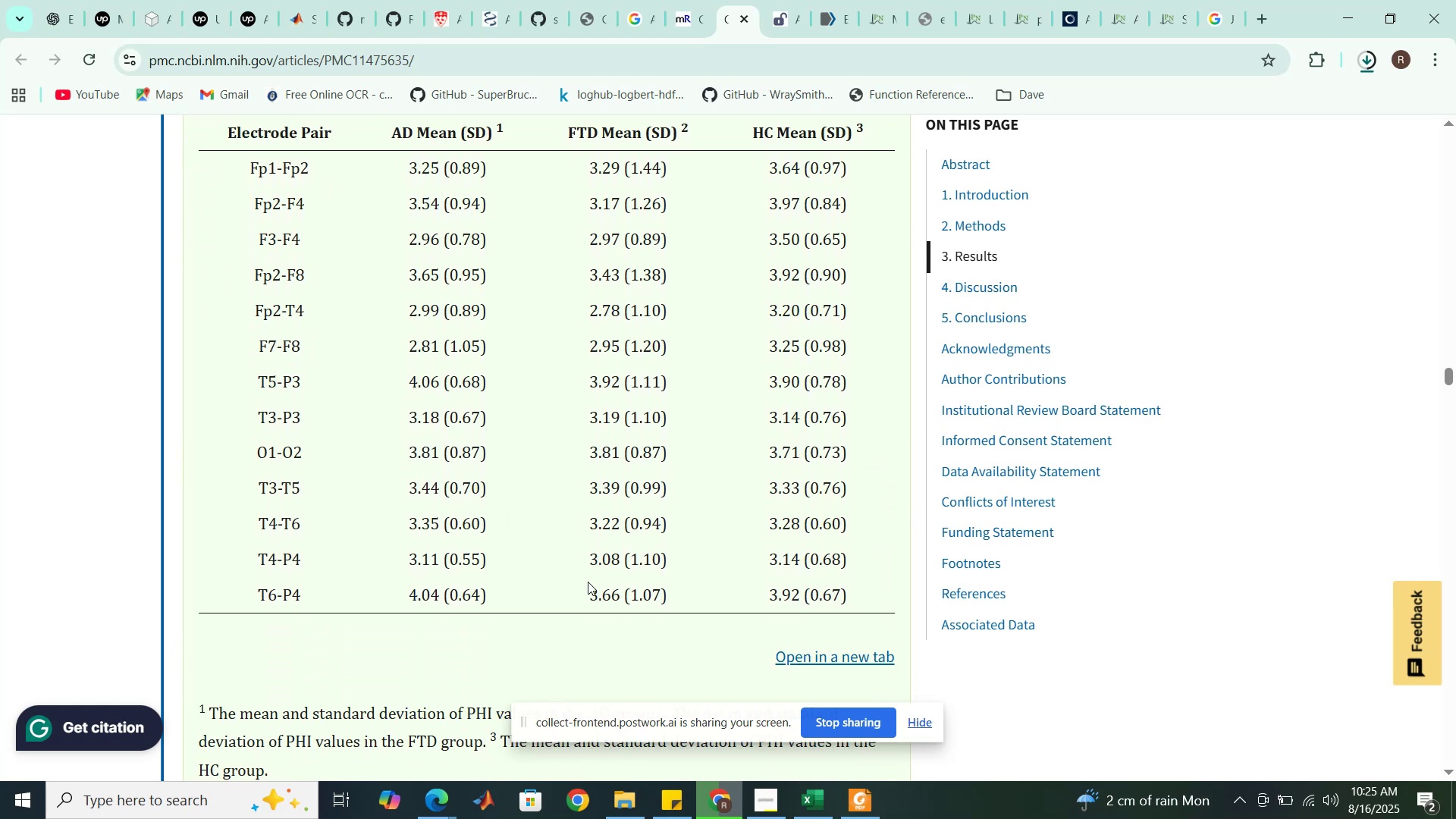 
wait(7.46)
 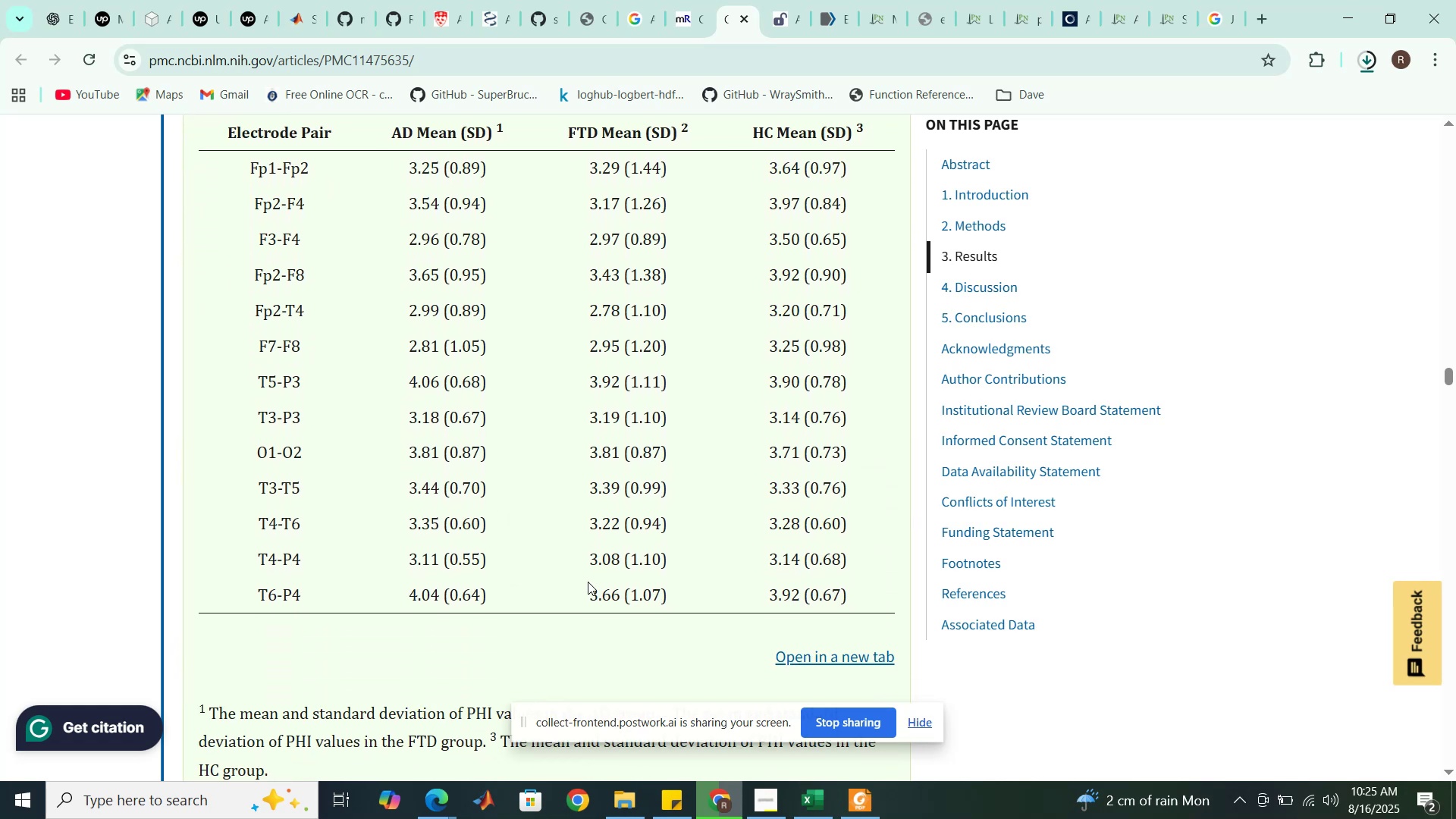 
scroll: coordinate [588, 582], scroll_direction: down, amount: 2.0
 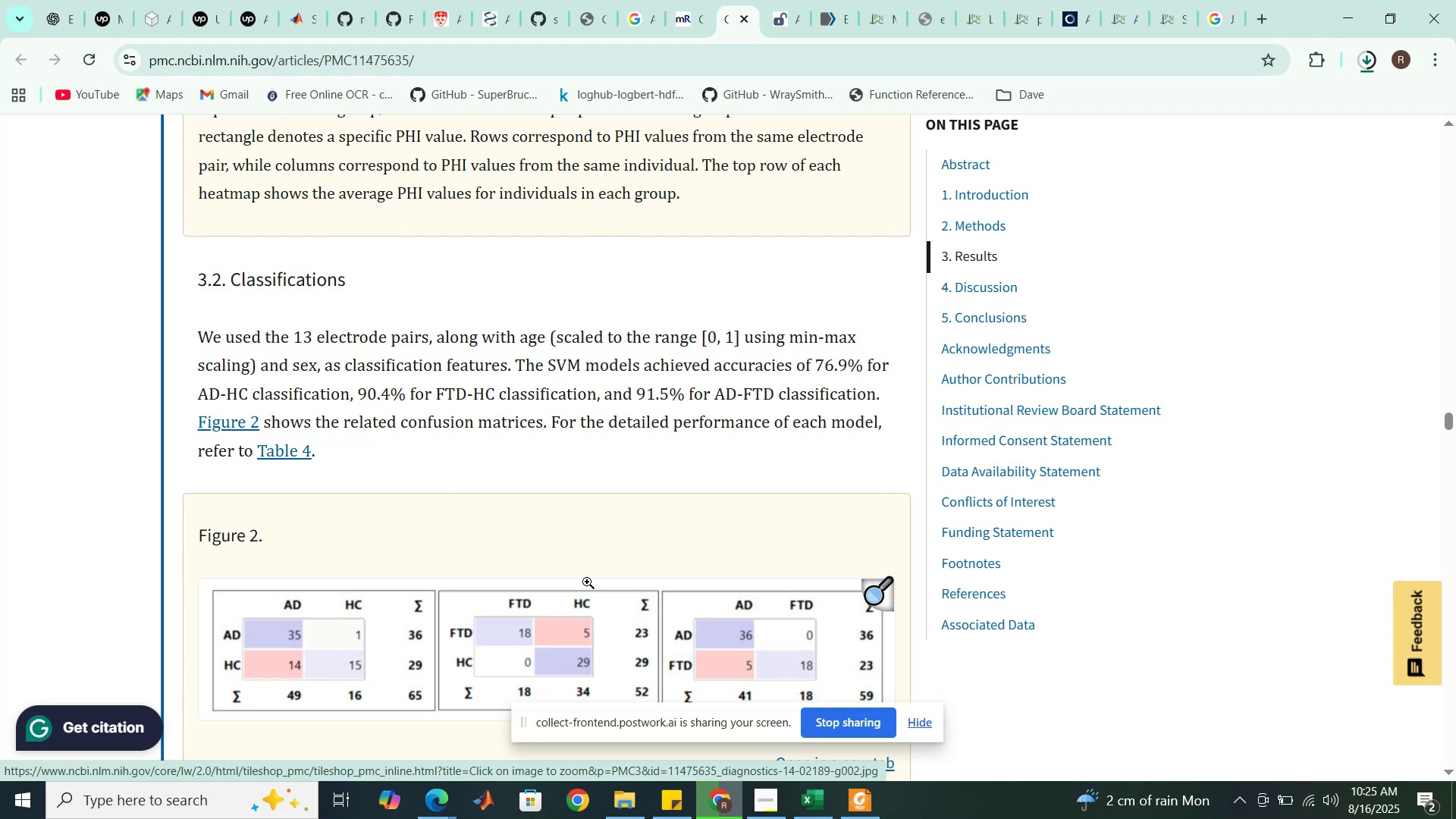 
wait(22.33)
 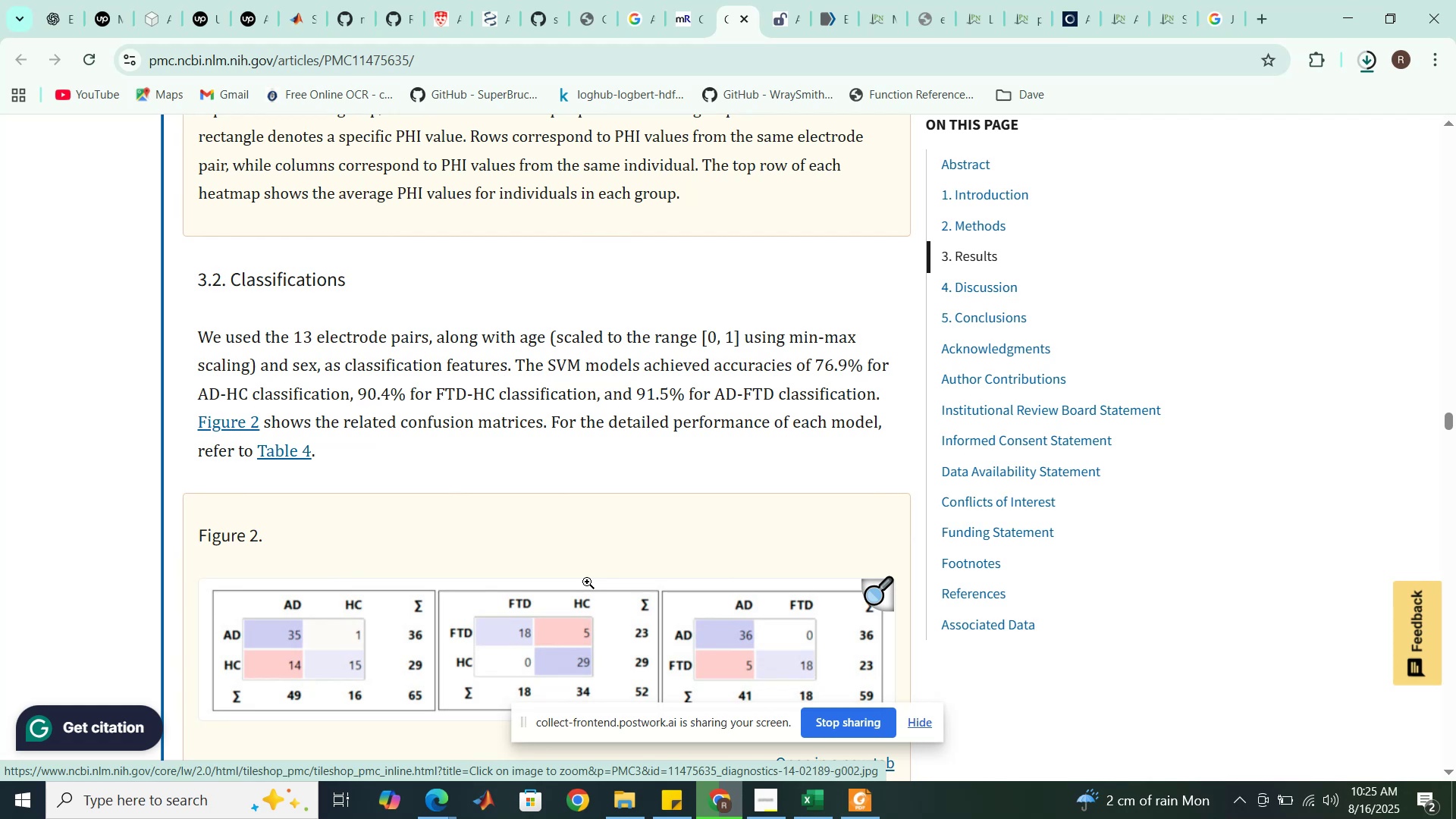 
scroll: coordinate [587, 582], scroll_direction: down, amount: 4.0
 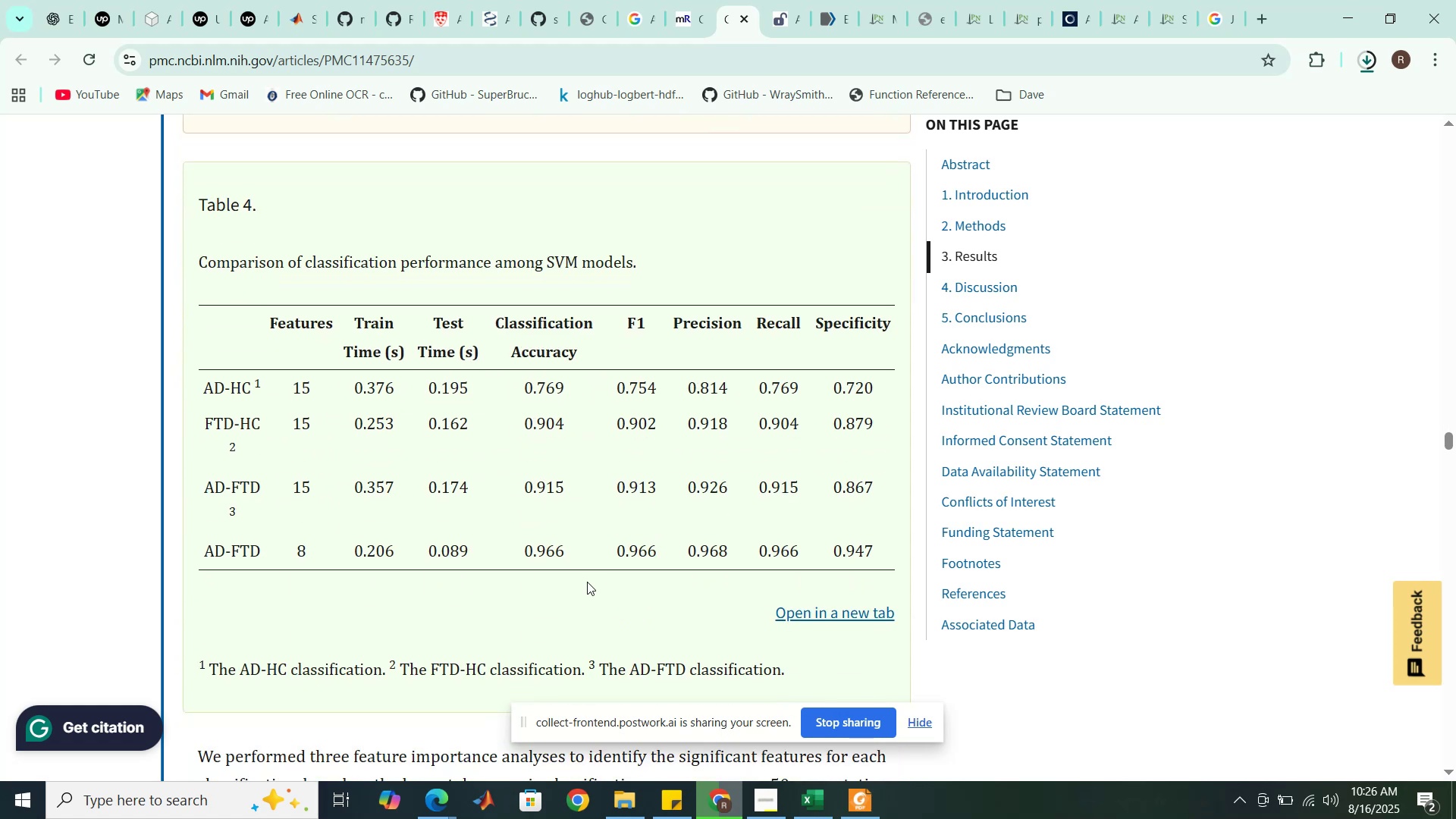 
wait(13.79)
 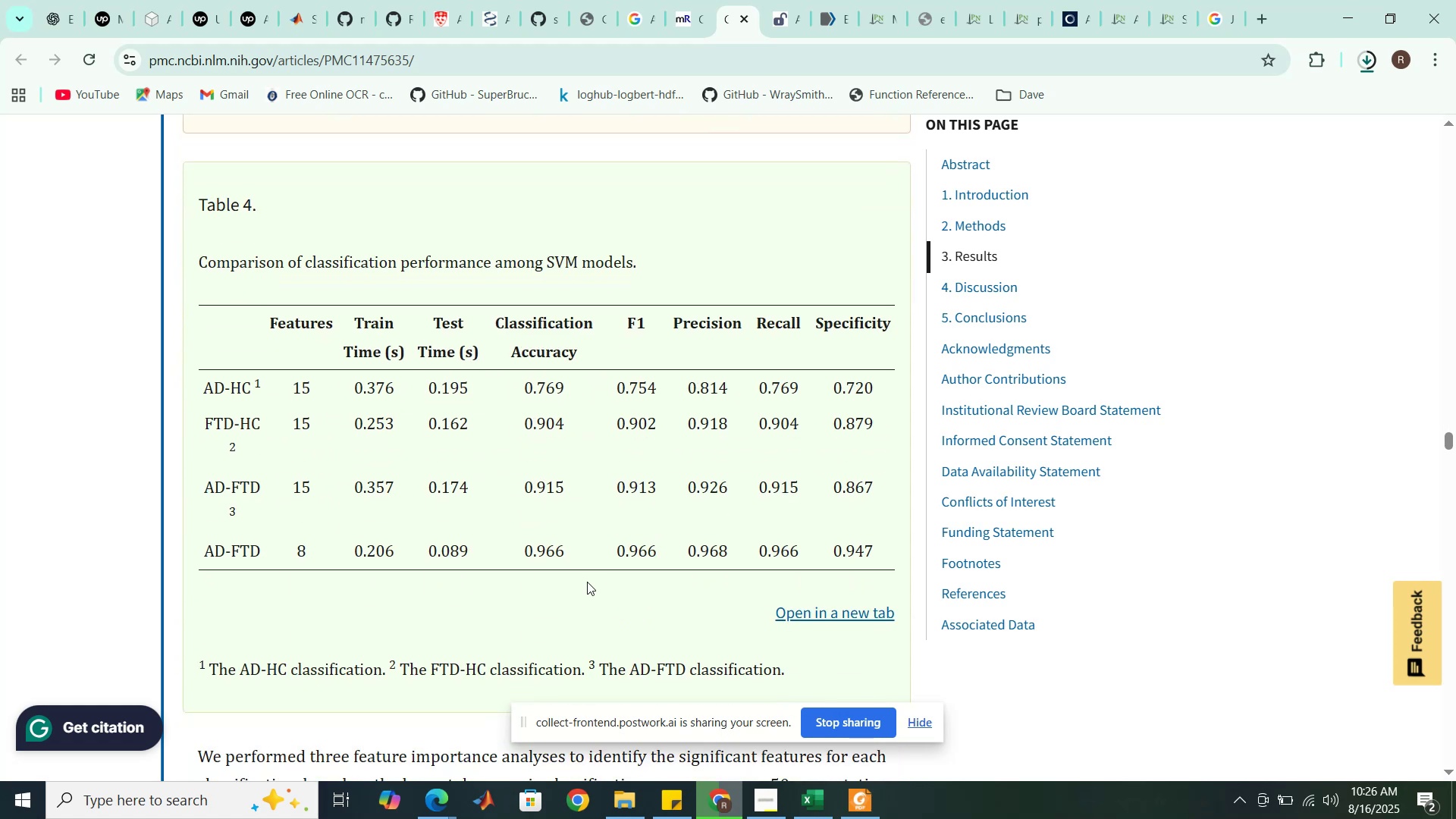 
scroll: coordinate [587, 582], scroll_direction: down, amount: 14.0
 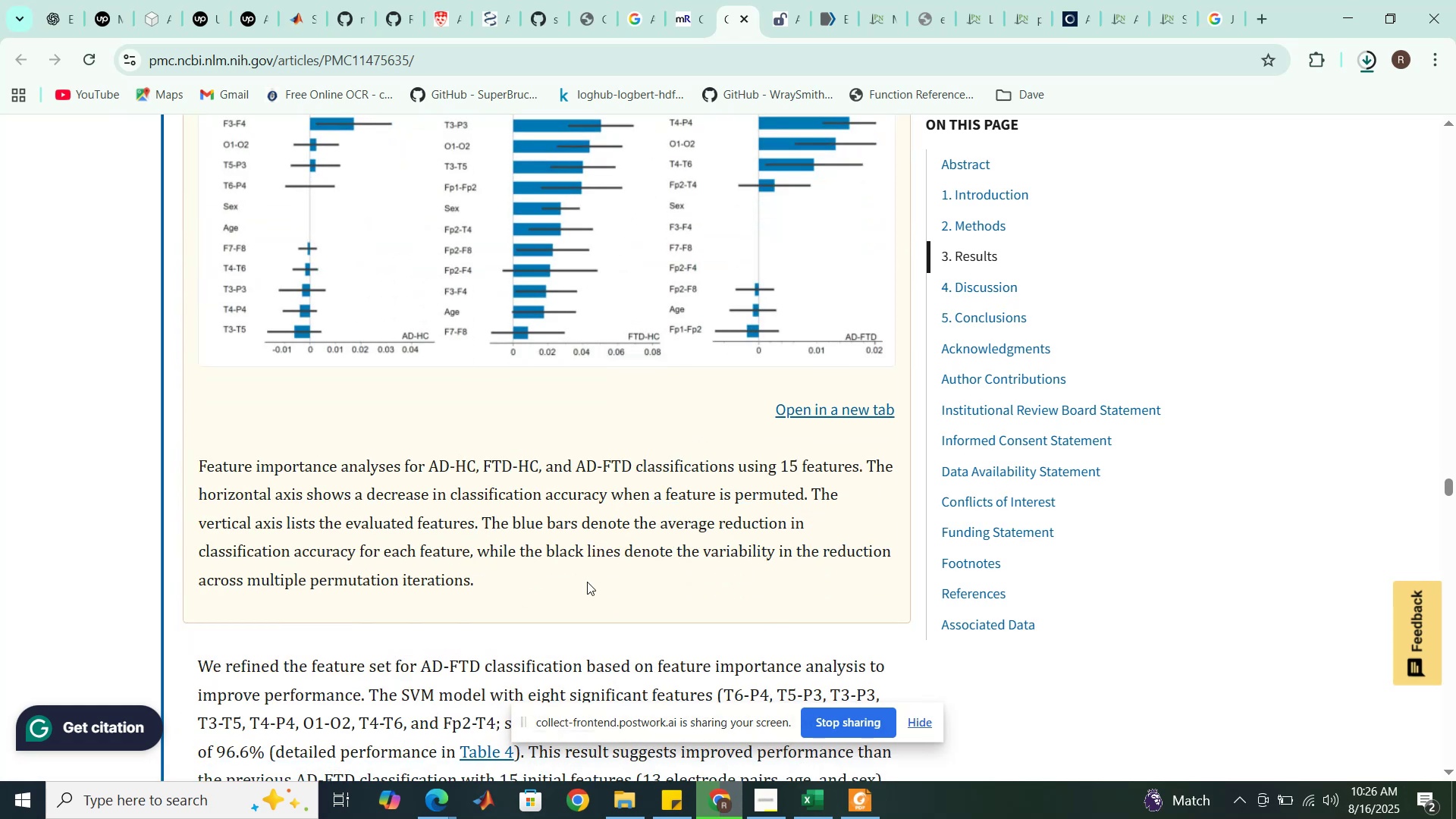 
scroll: coordinate [587, 582], scroll_direction: up, amount: 5.0
 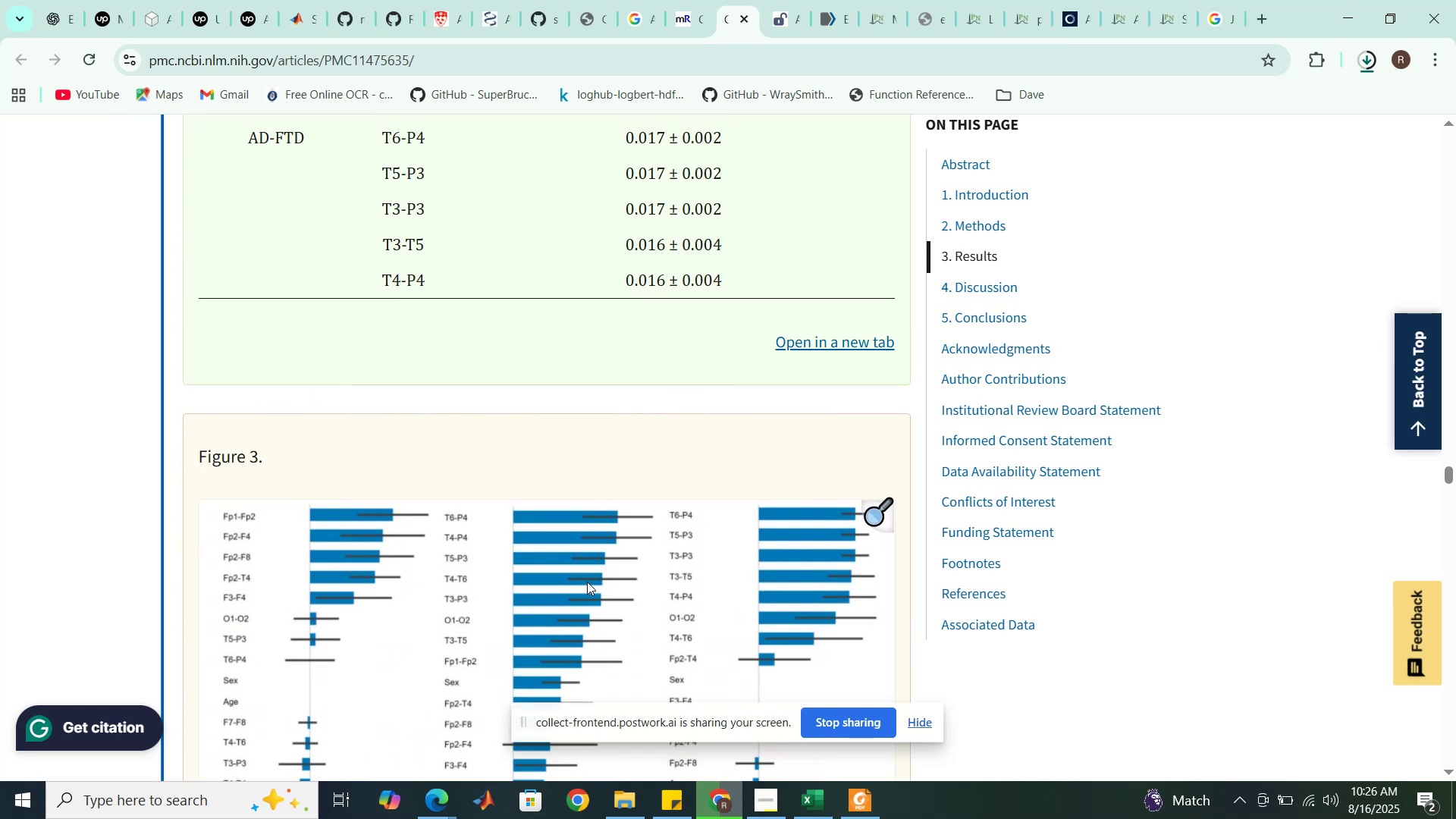 
scroll: coordinate [587, 582], scroll_direction: down, amount: 15.0
 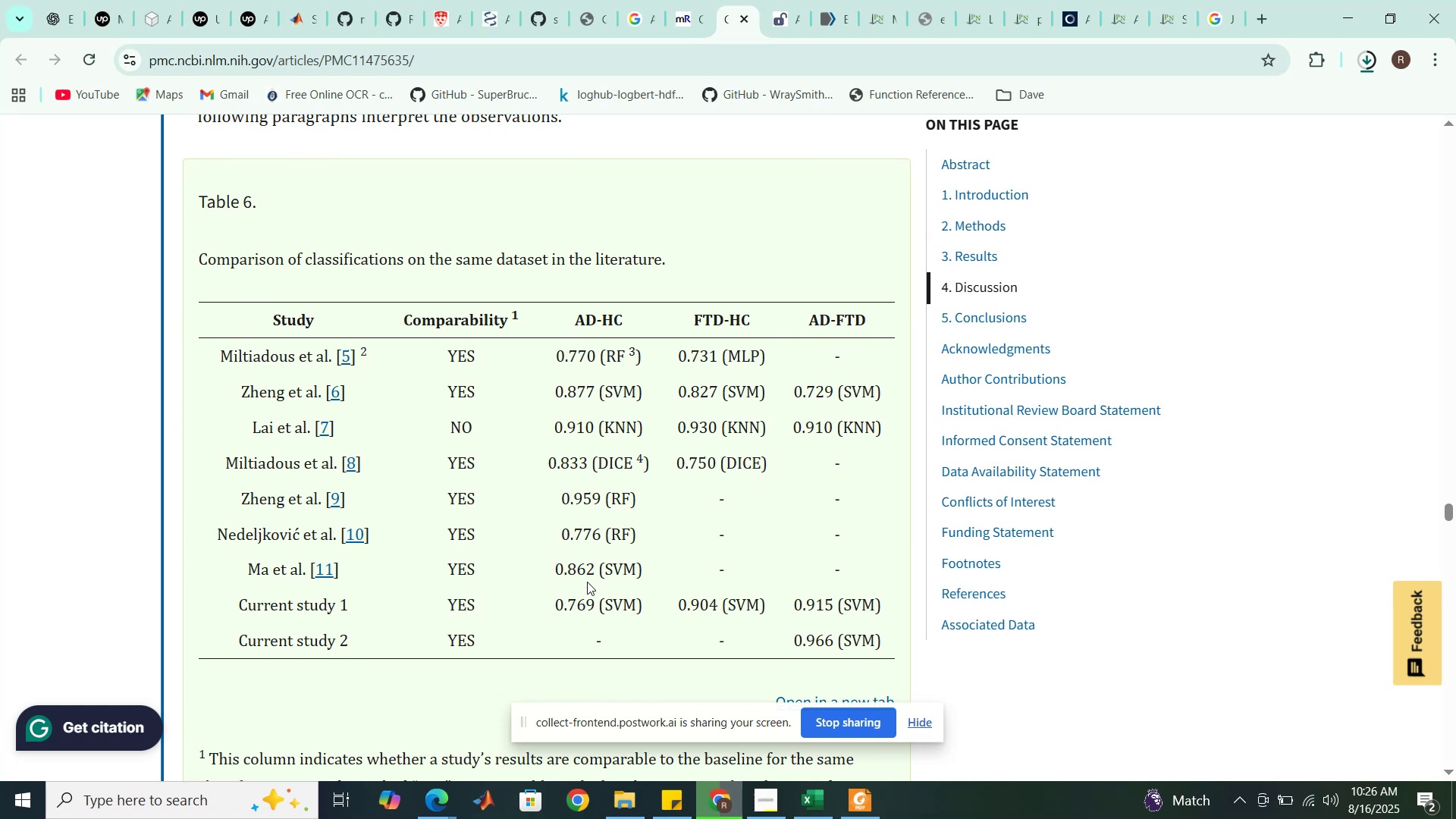 
wait(15.53)
 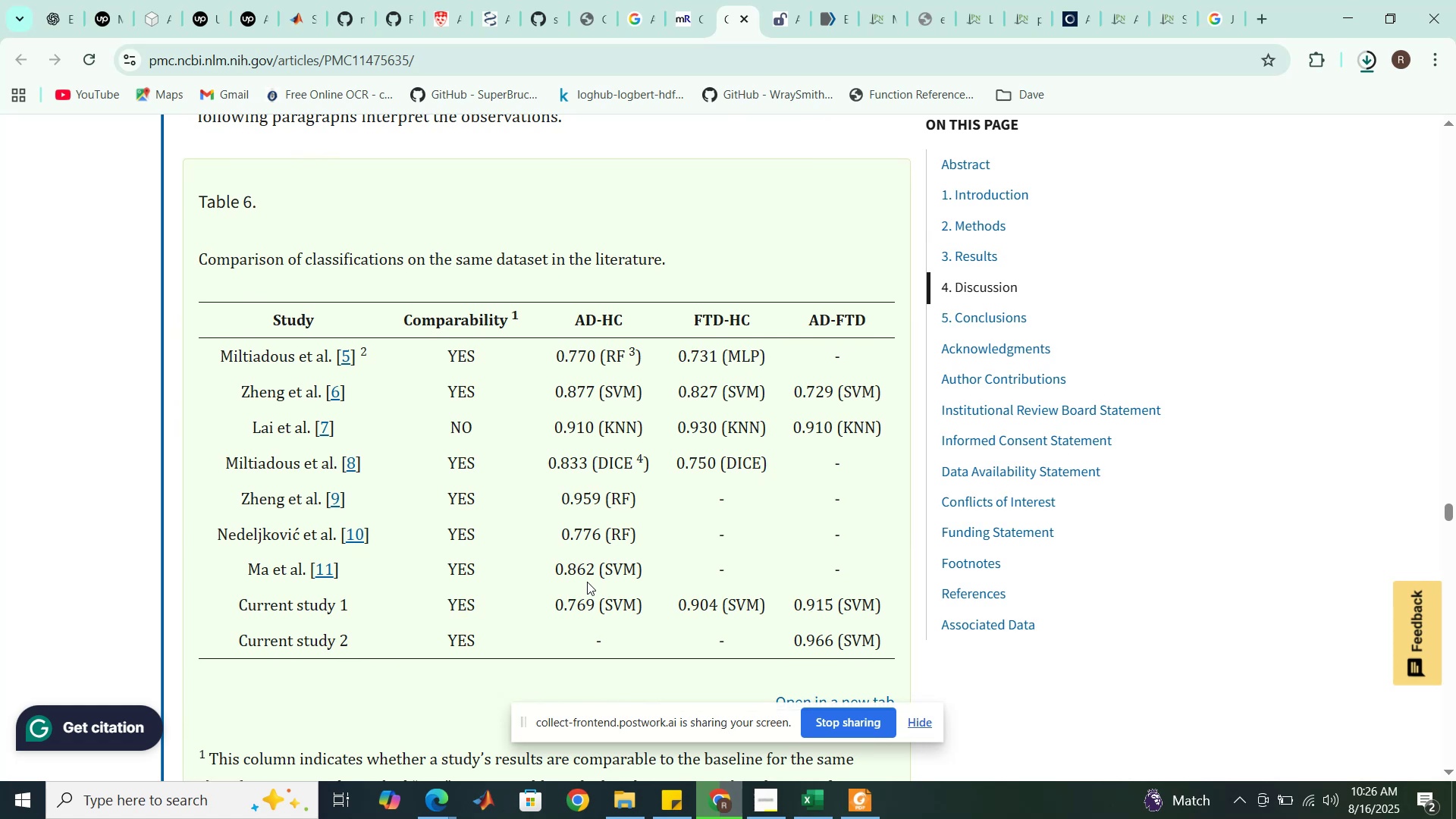 
right_click([587, 582])
 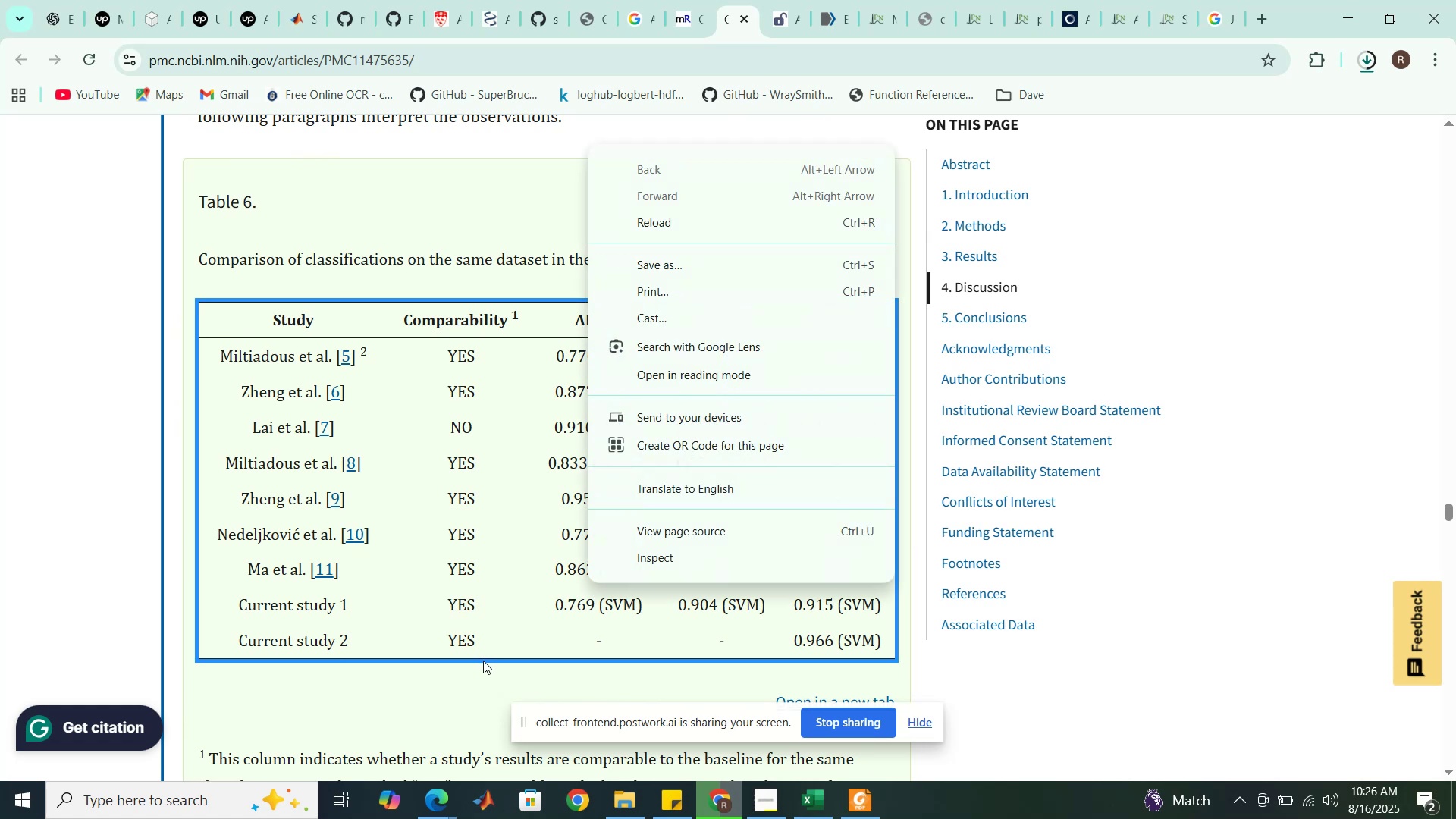 
left_click([474, 673])
 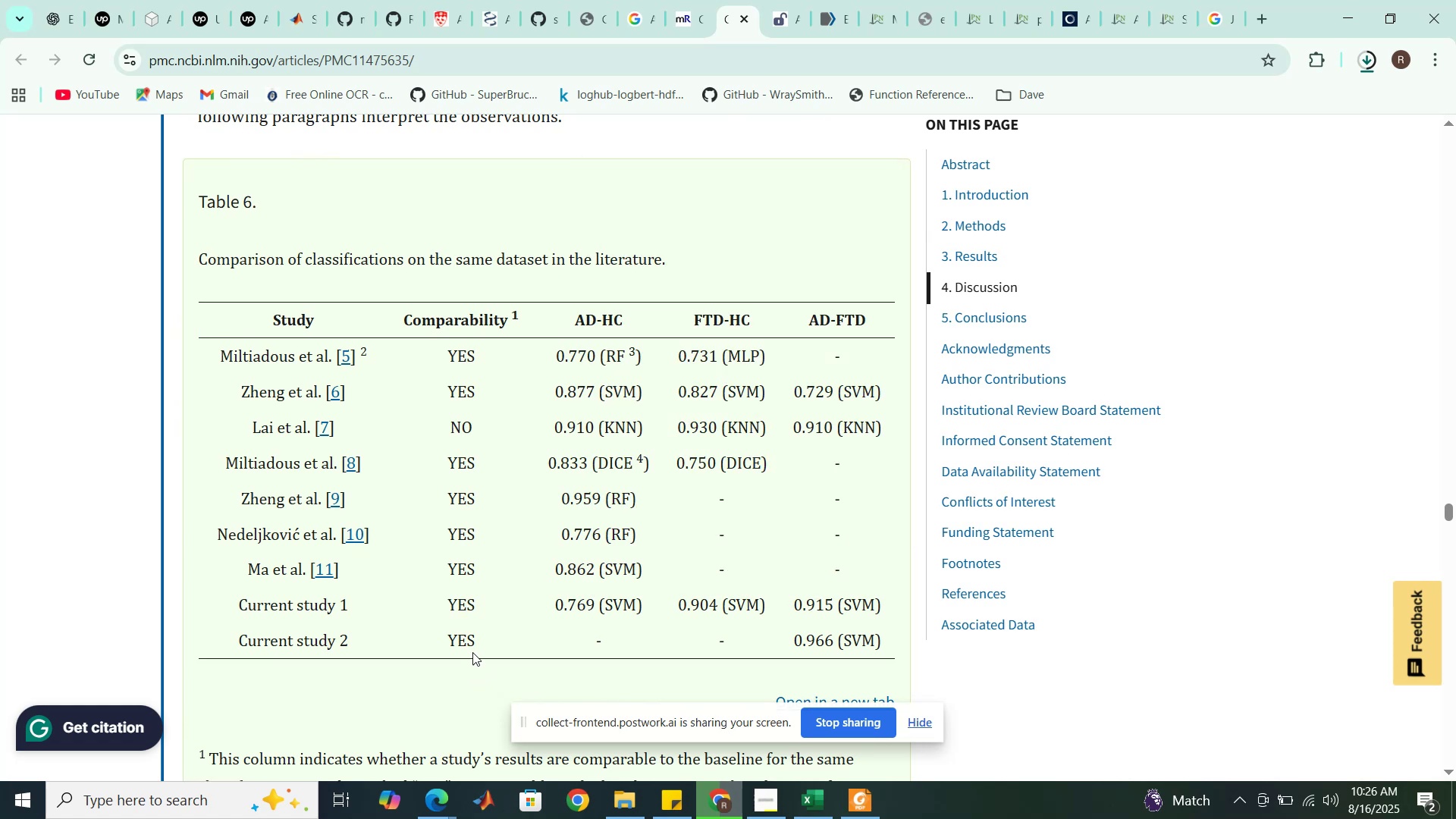 
scroll: coordinate [479, 629], scroll_direction: down, amount: 1.0
 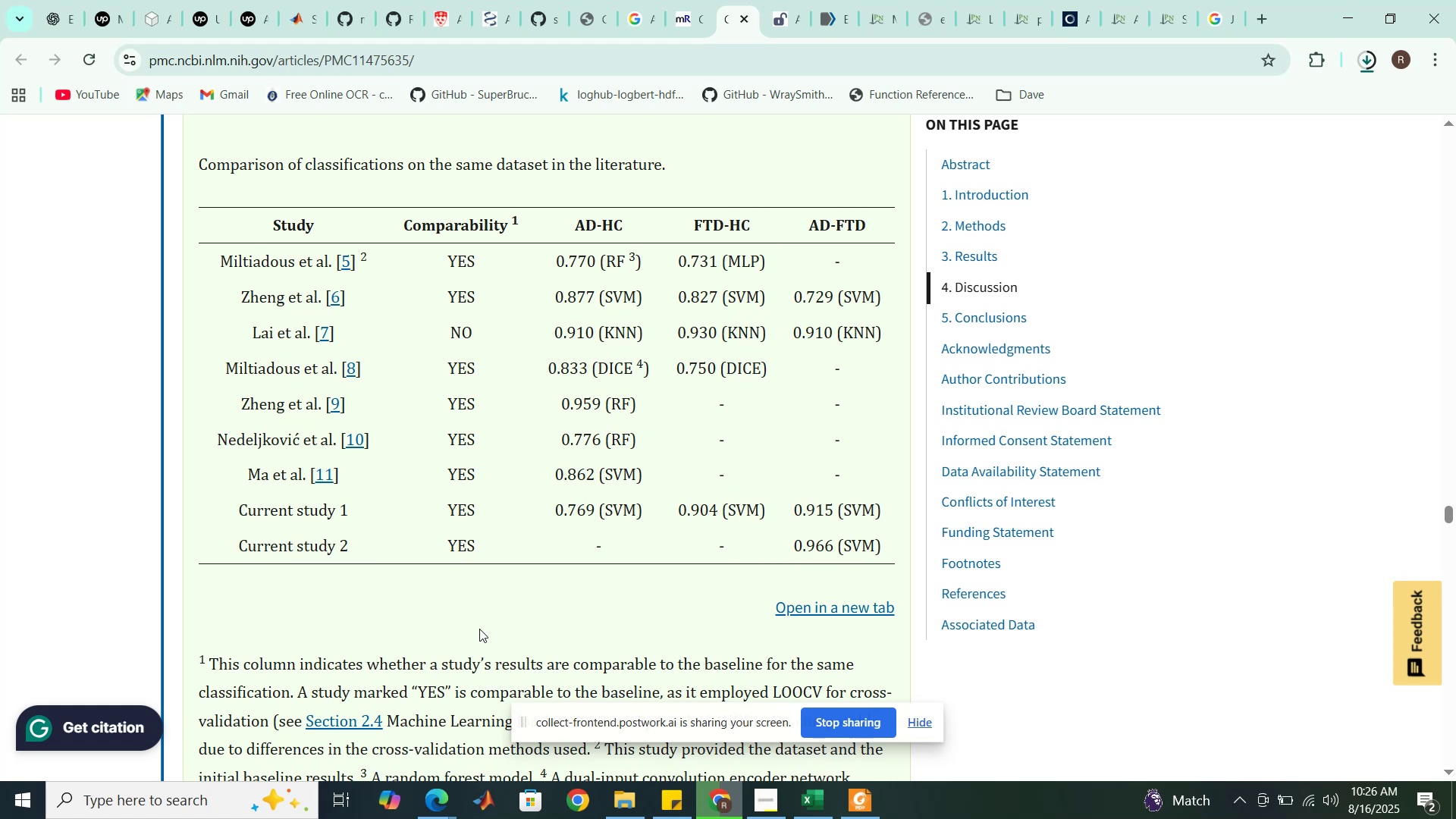 
wait(6.28)
 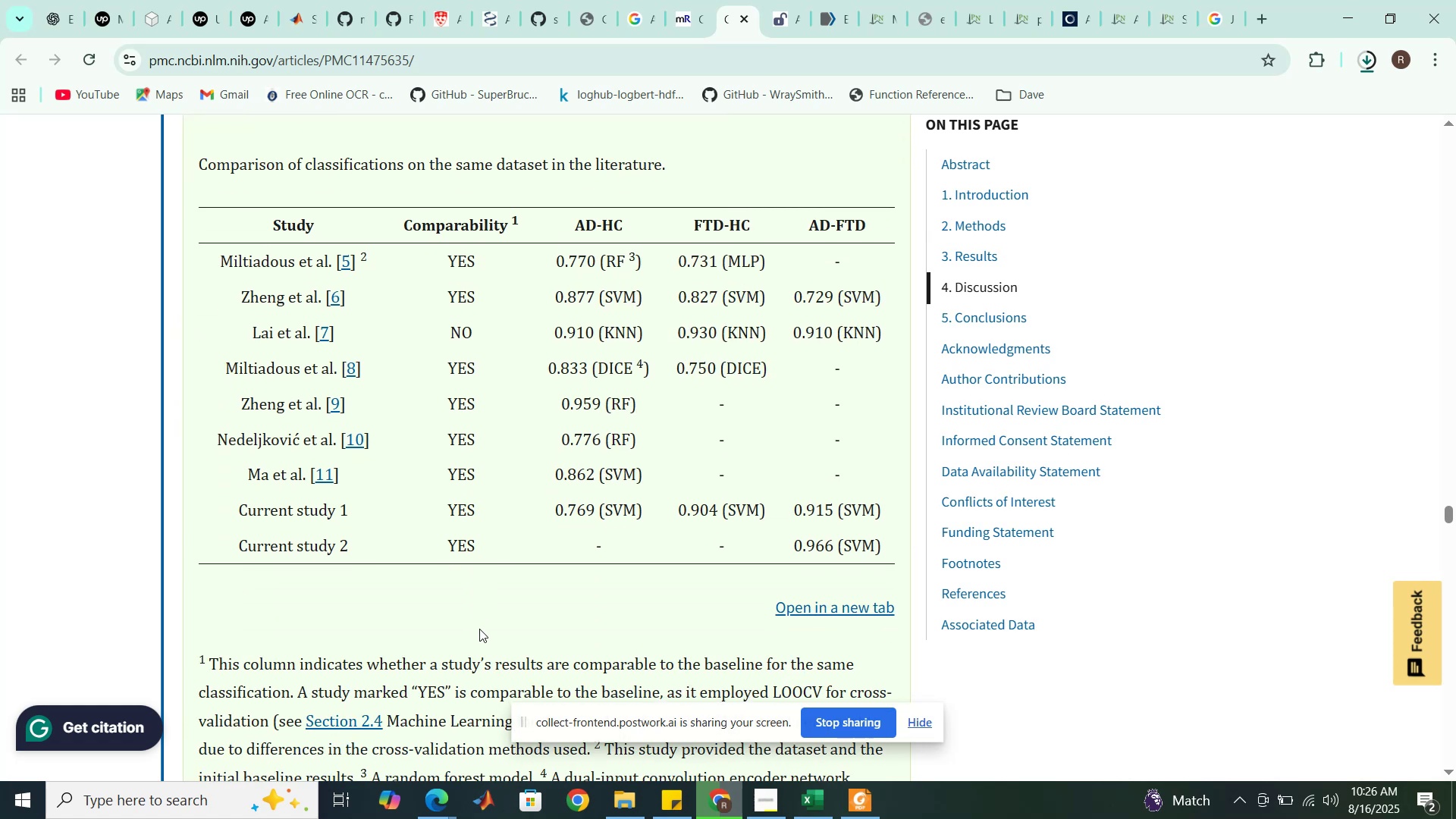 
scroll: coordinate [479, 629], scroll_direction: down, amount: 2.0
 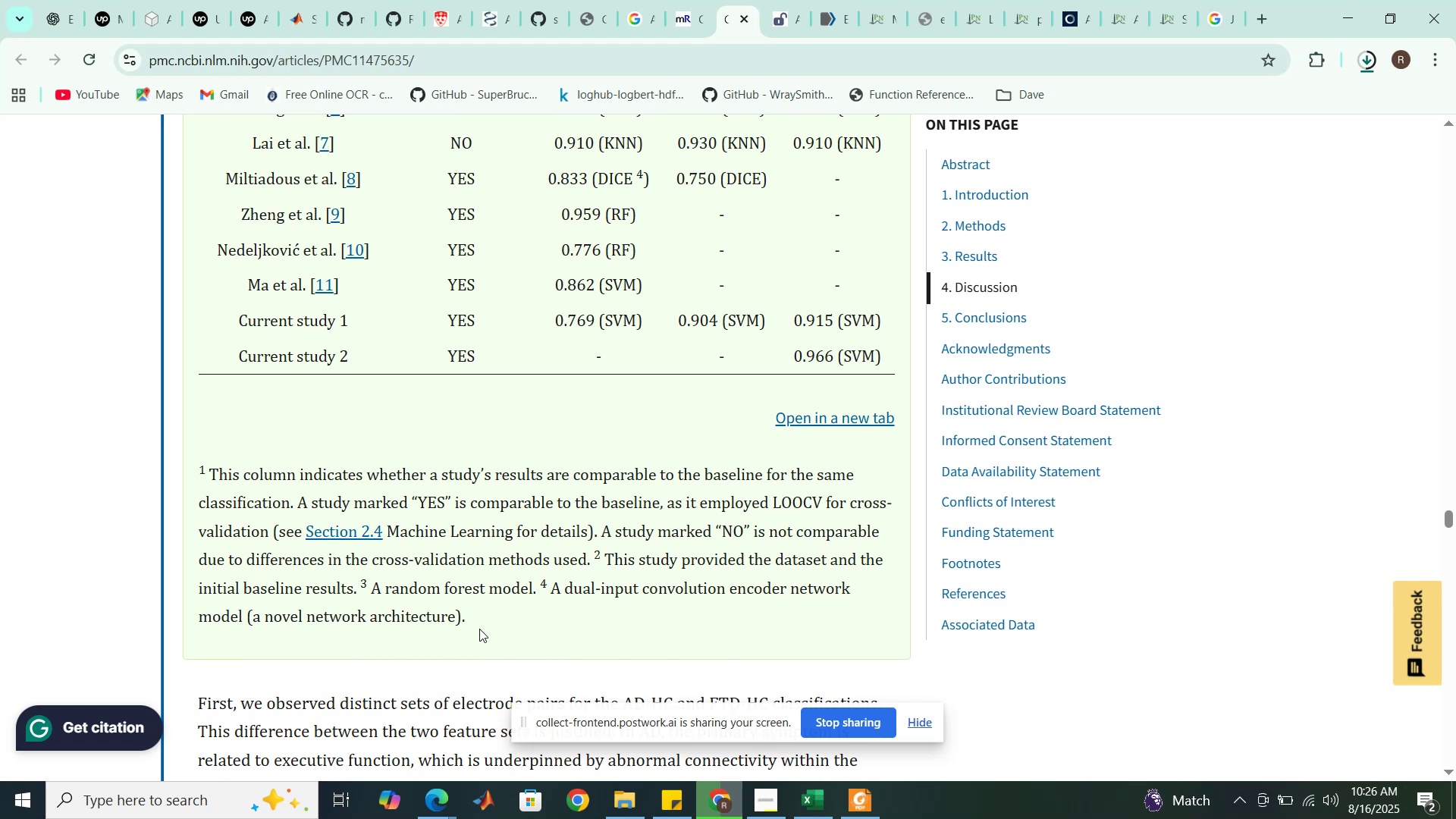 
wait(14.06)
 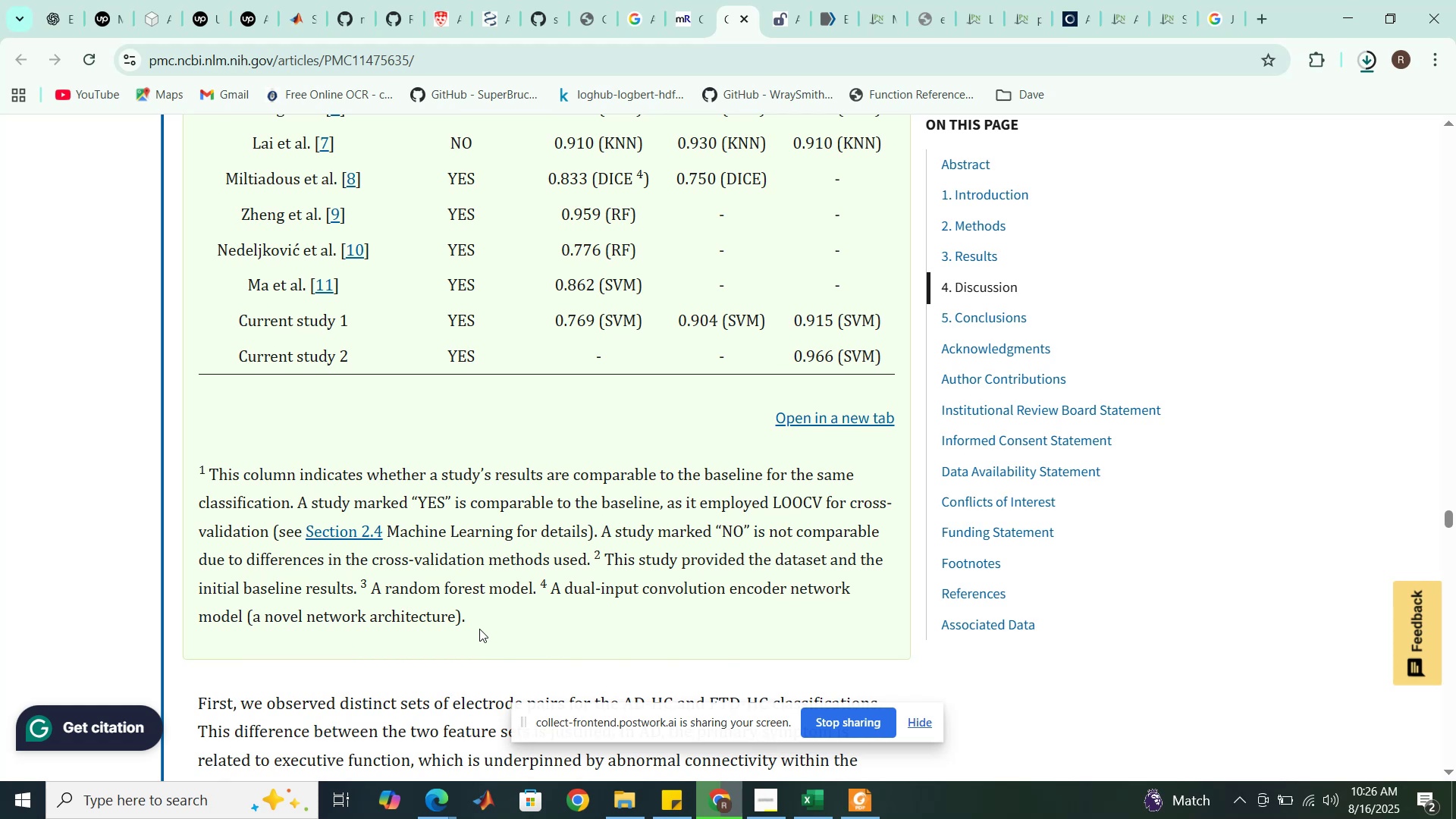 
scroll: coordinate [479, 629], scroll_direction: up, amount: 1.0
 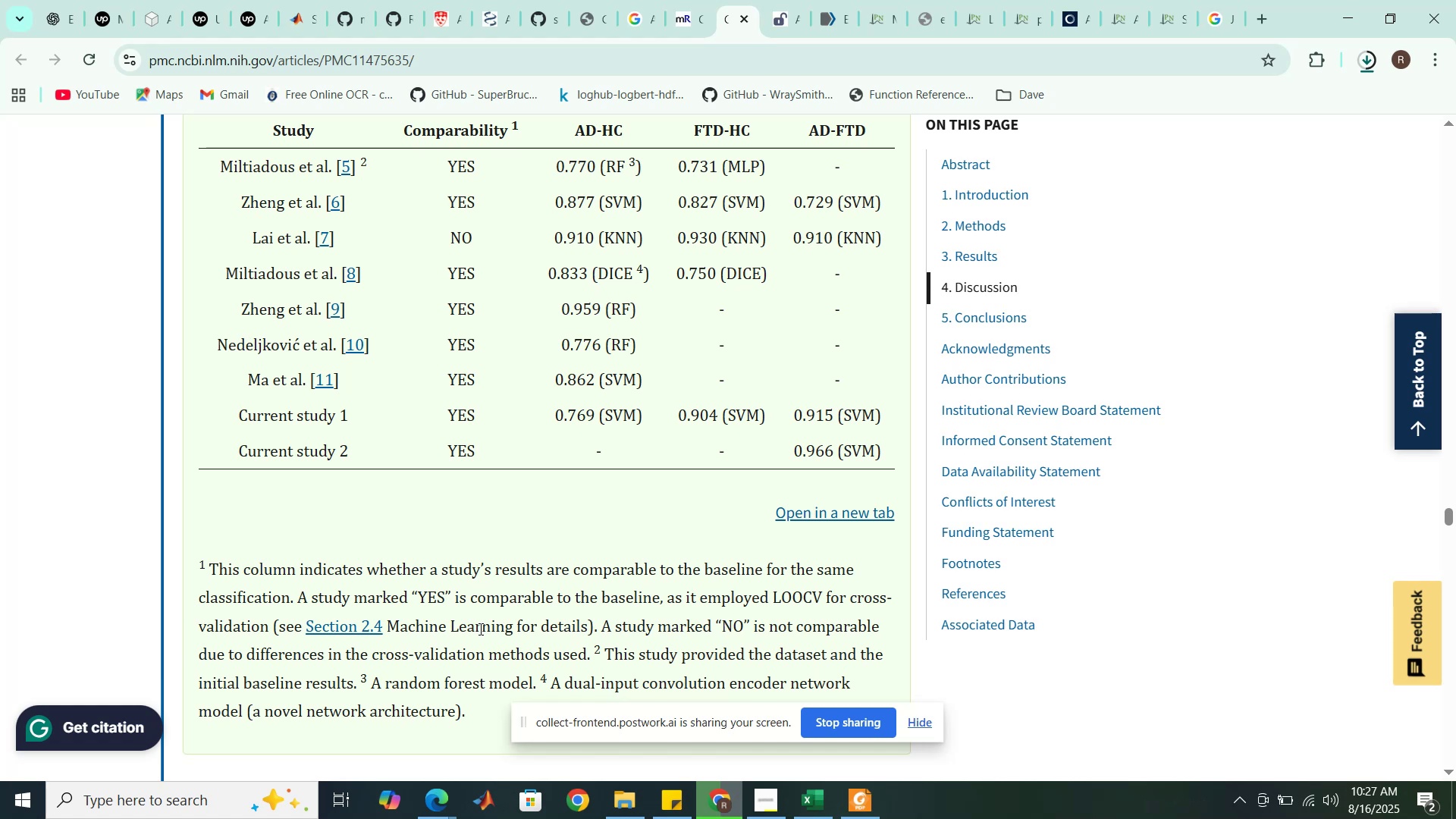 
wait(9.14)
 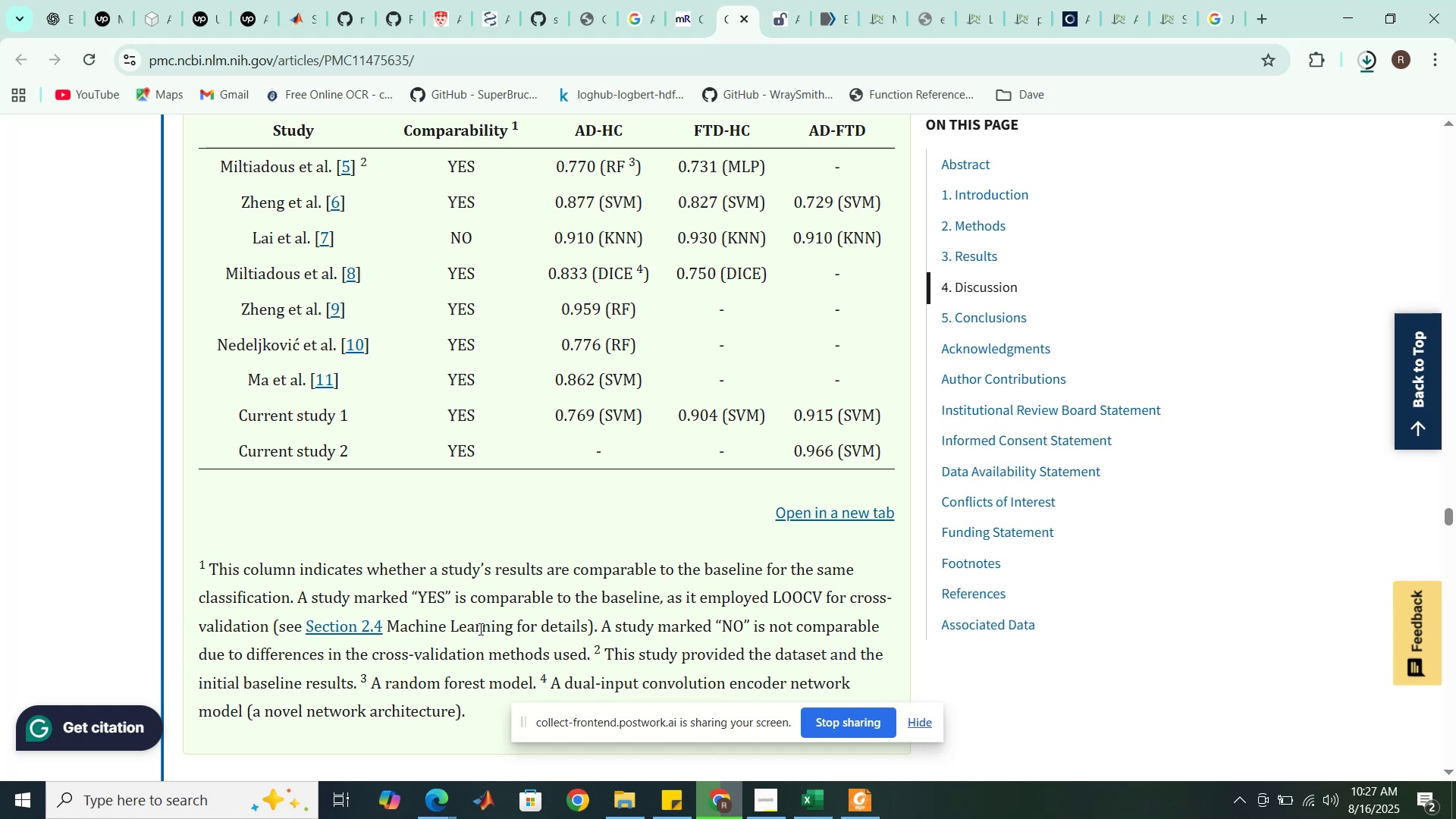 
scroll: coordinate [479, 629], scroll_direction: down, amount: 2.0
 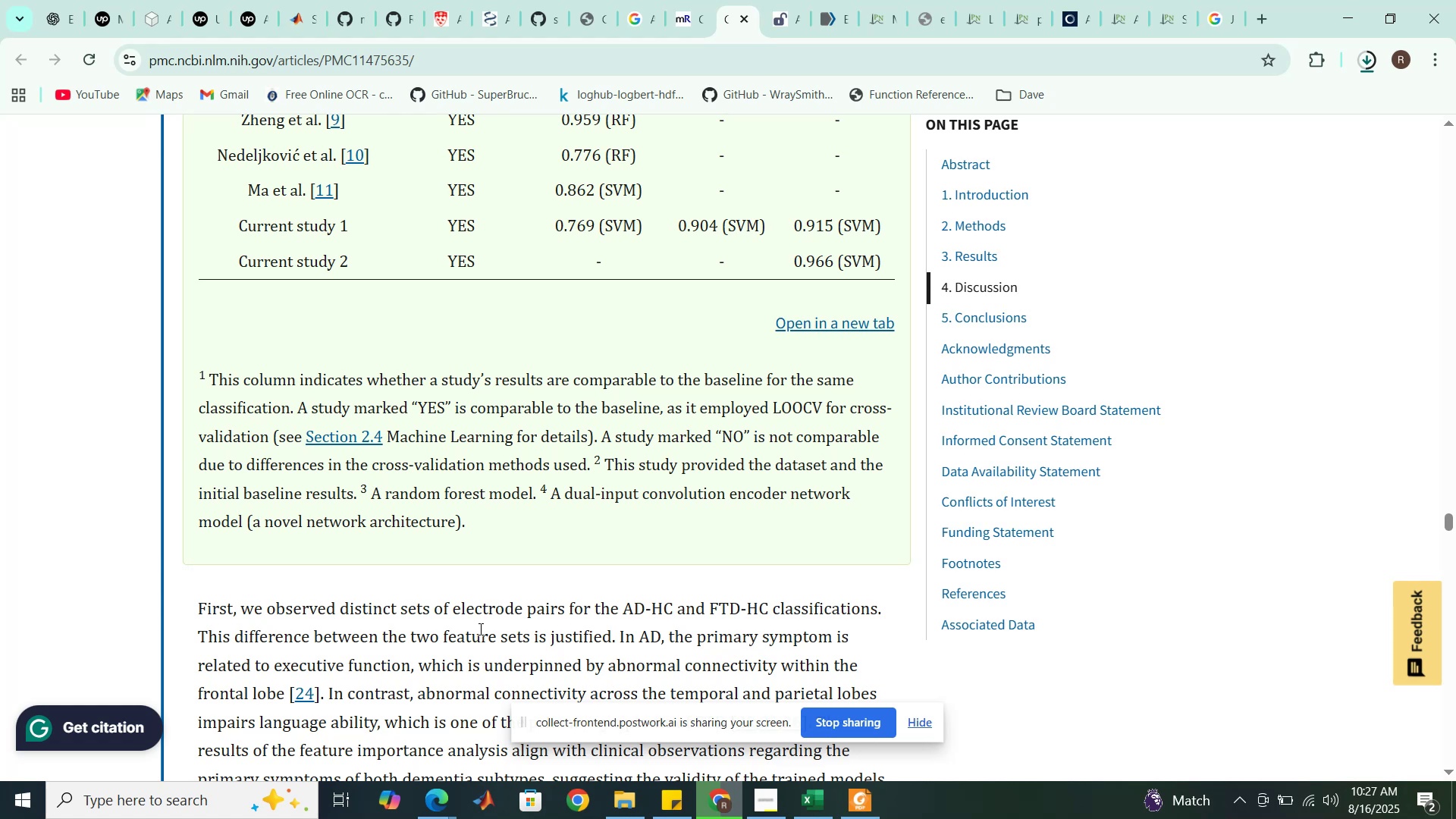 
wait(16.63)
 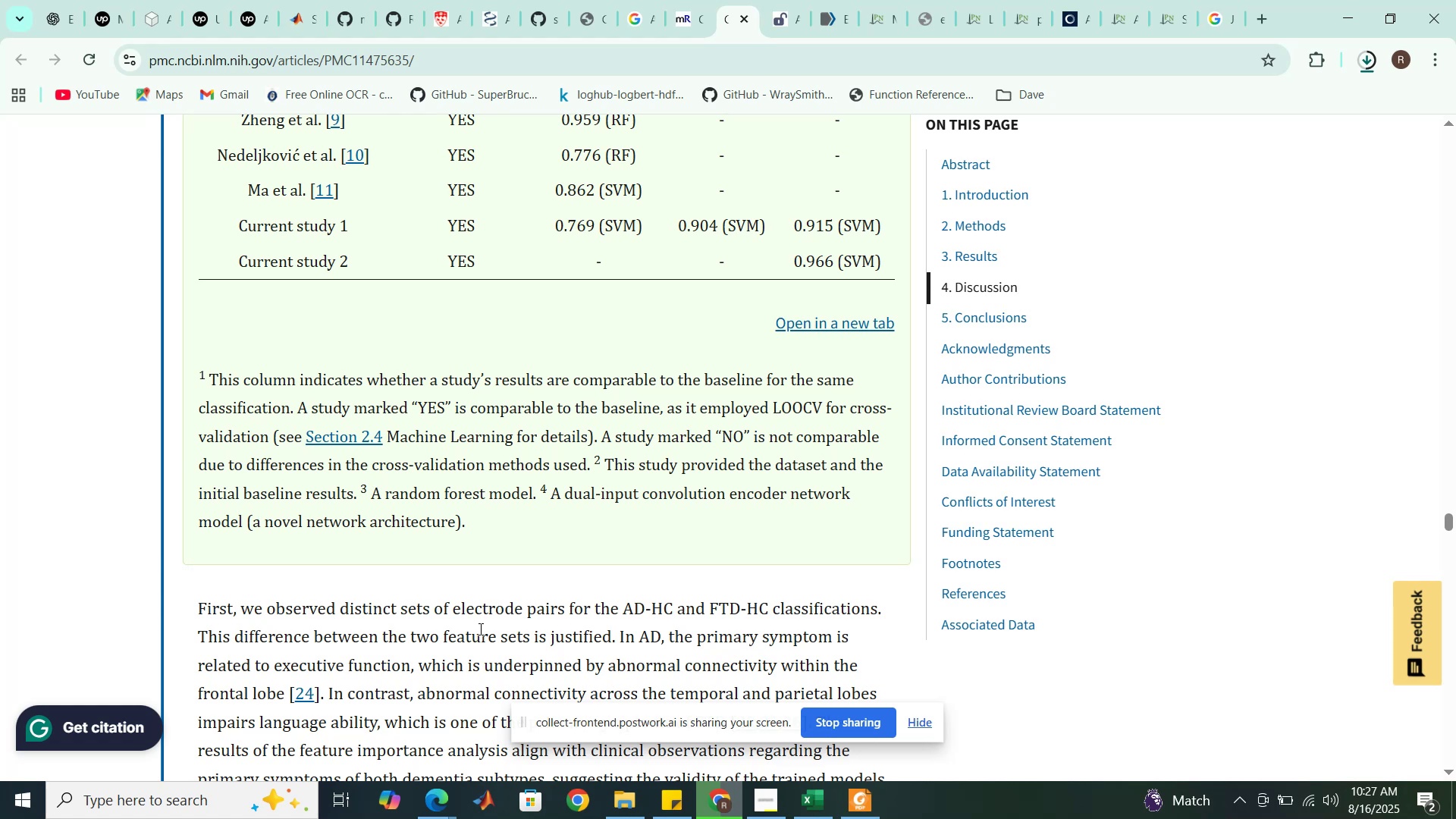 
scroll: coordinate [479, 629], scroll_direction: down, amount: 1.0
 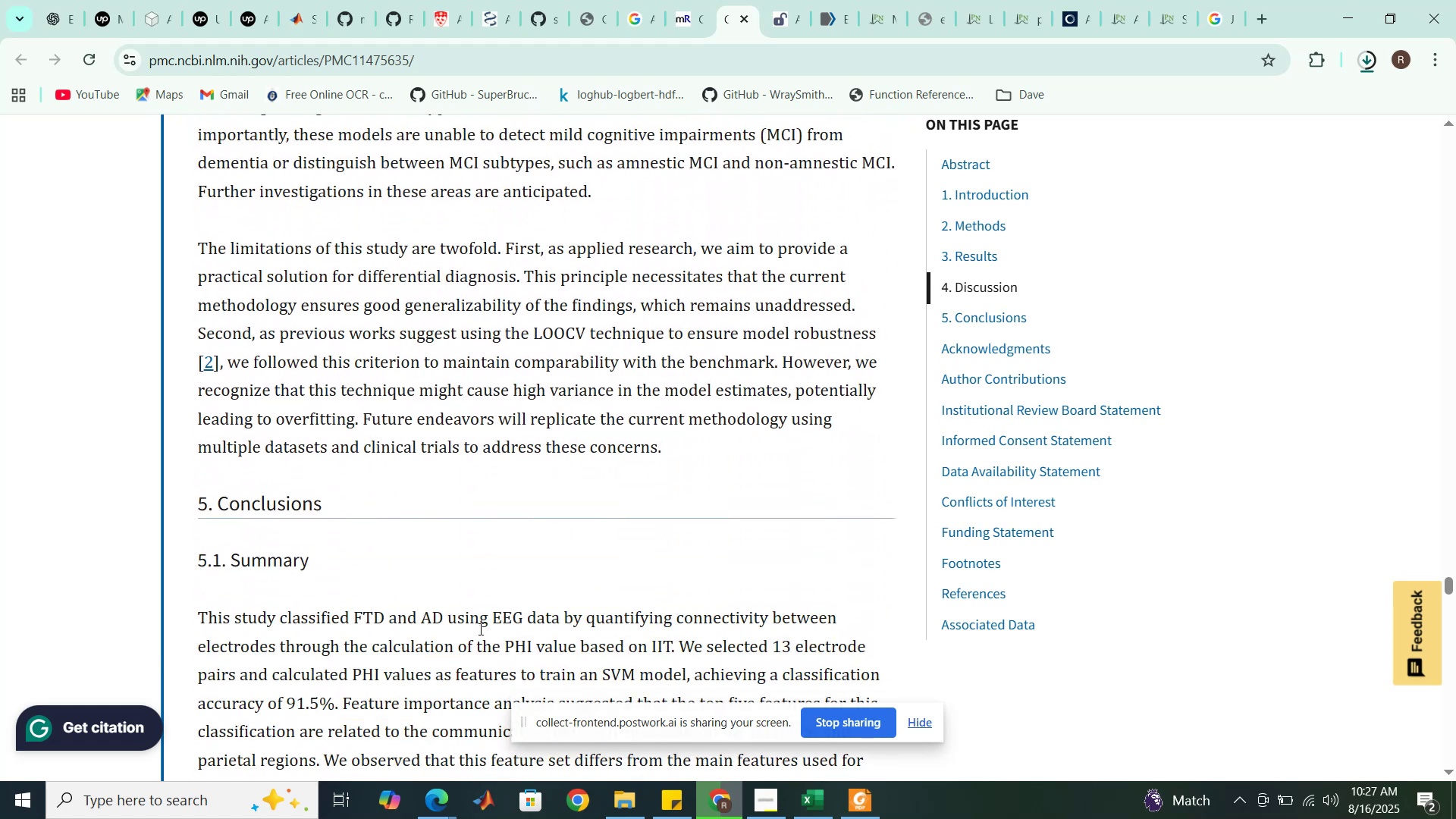 
scroll: coordinate [479, 629], scroll_direction: up, amount: 11.0
 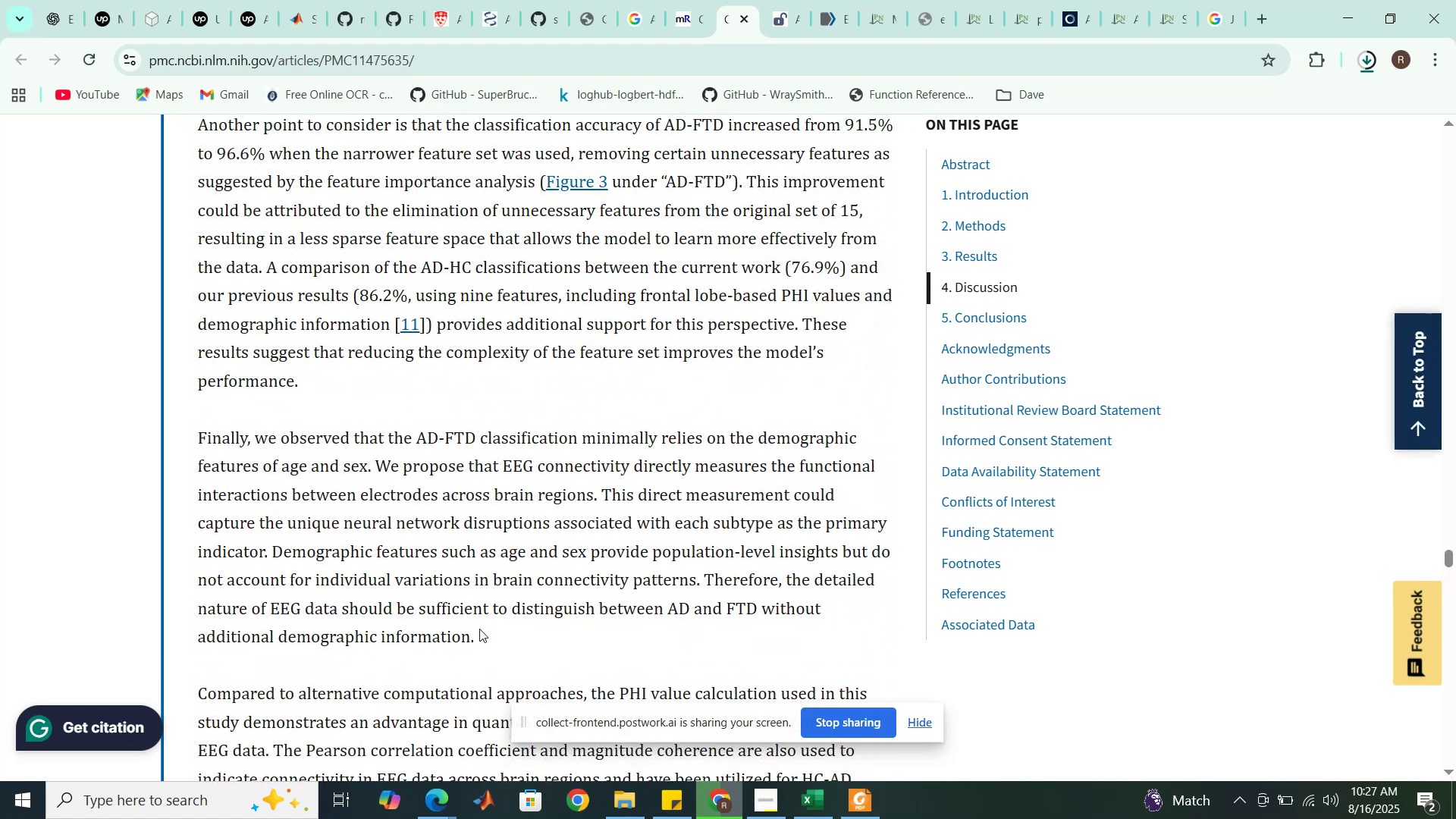 
scroll: coordinate [479, 628], scroll_direction: down, amount: 15.0
 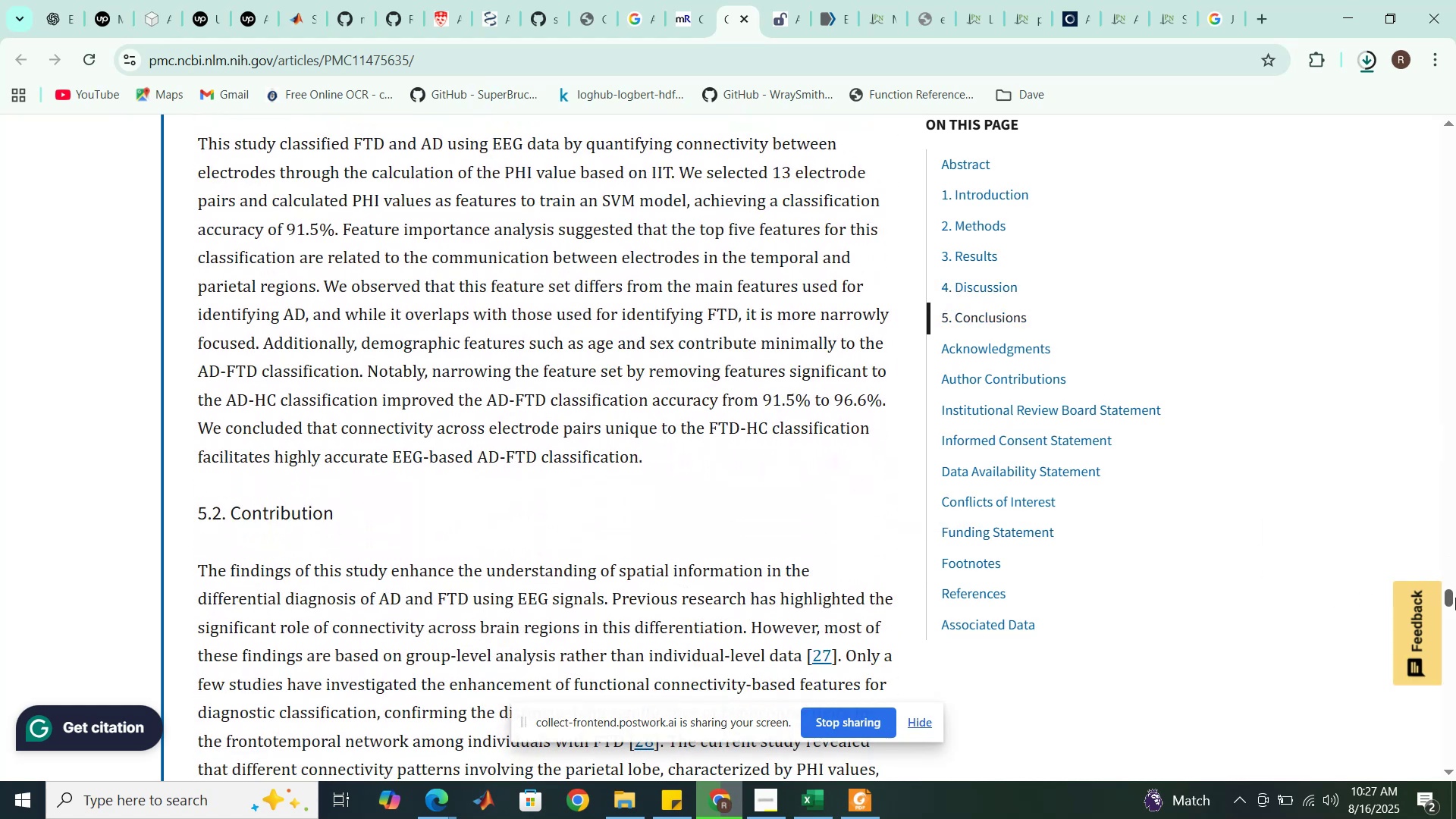 
left_click_drag(start_coordinate=[1449, 597], to_coordinate=[1455, 133])
 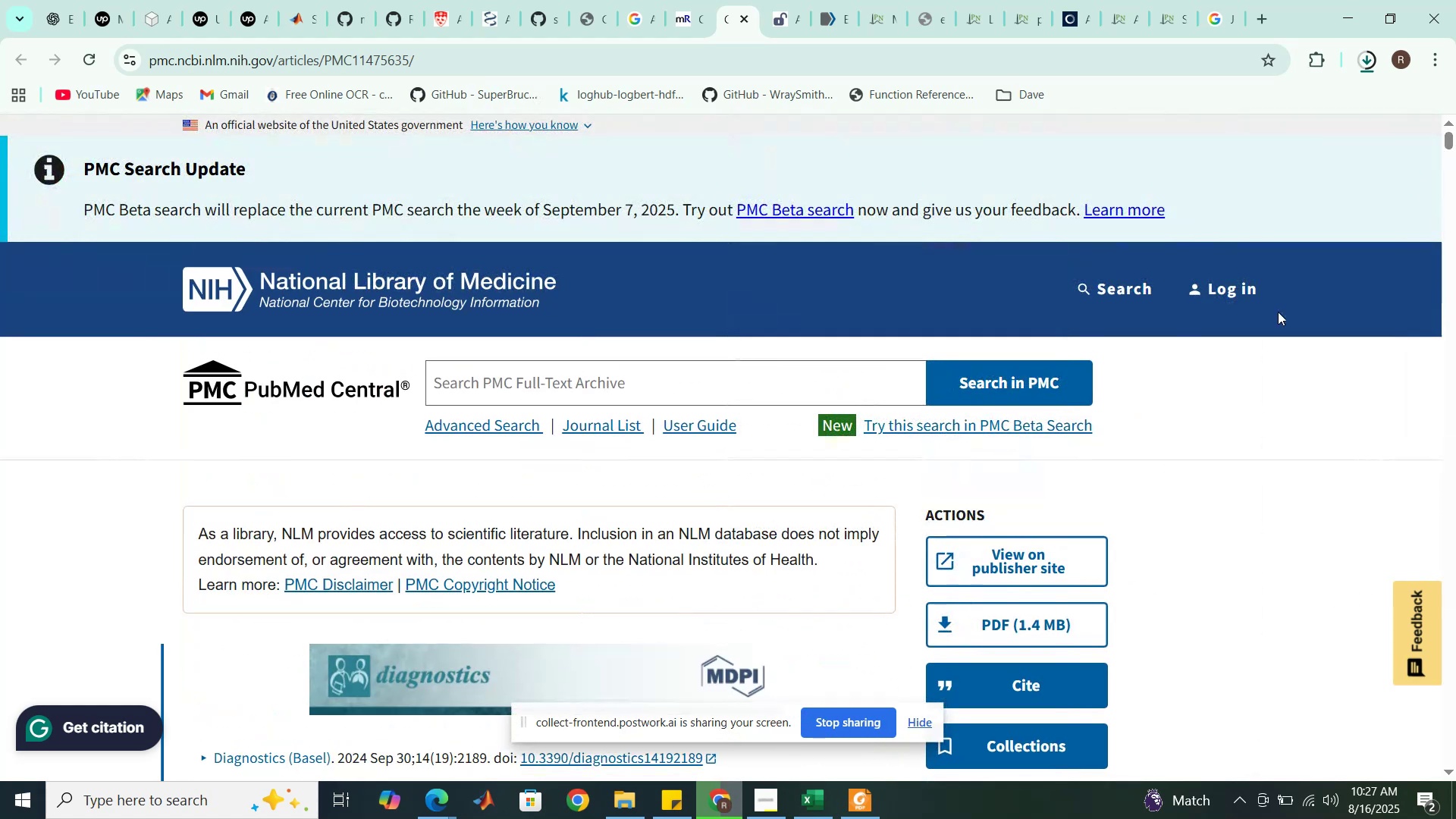 
scroll: coordinate [1107, 464], scroll_direction: down, amount: 4.0
 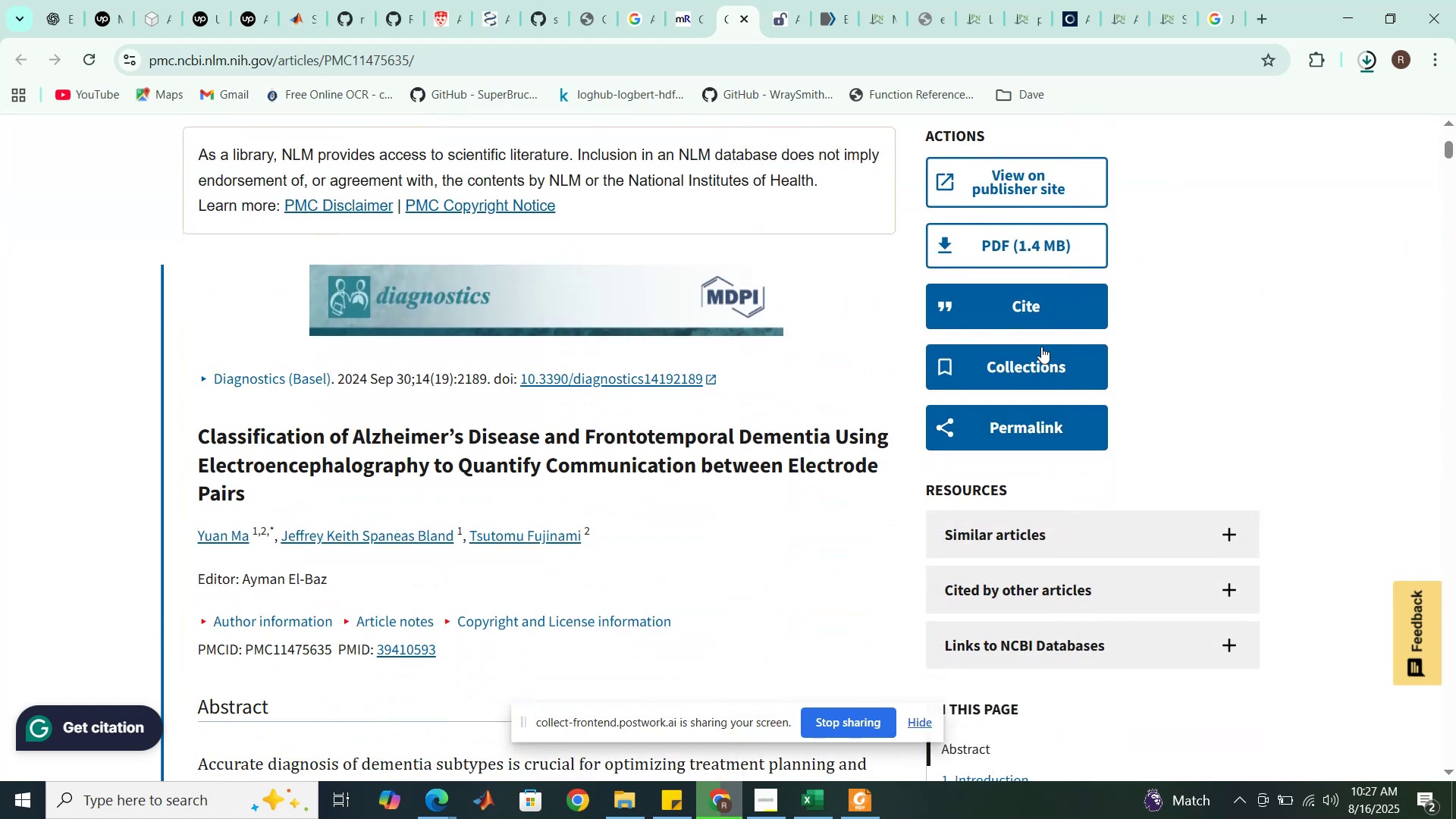 
left_click([1009, 241])
 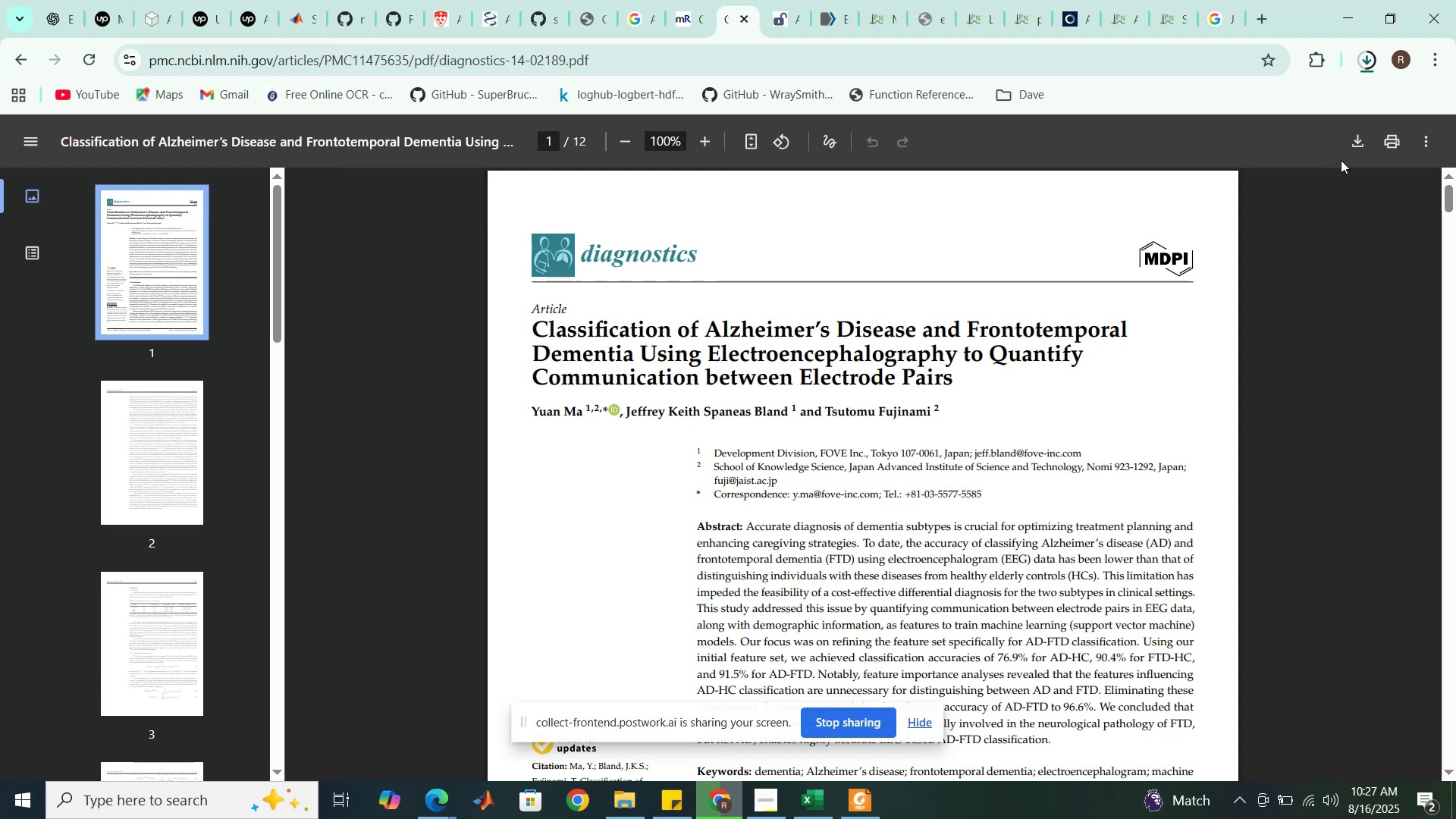 
left_click([1359, 144])
 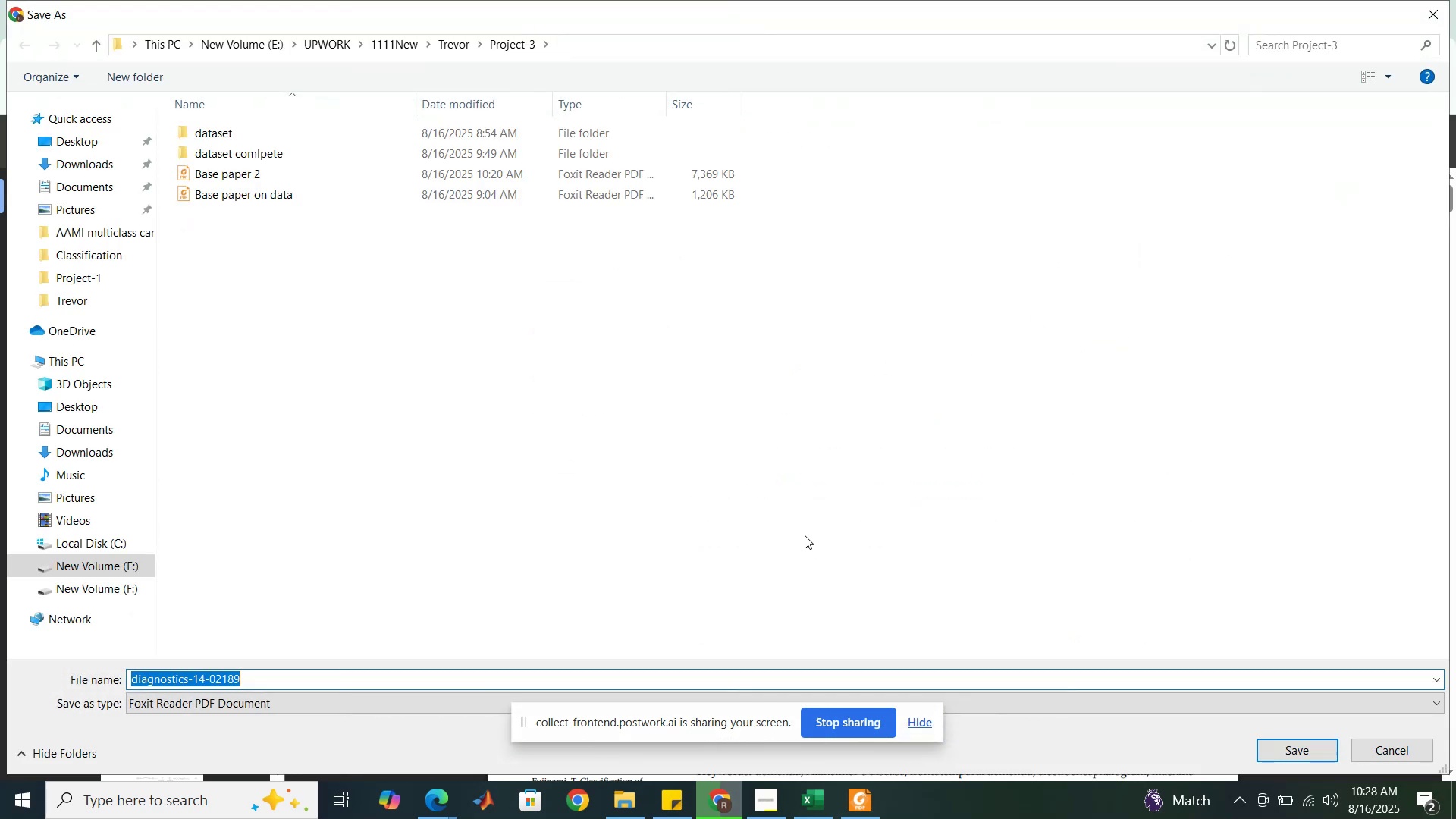 
wait(7.19)
 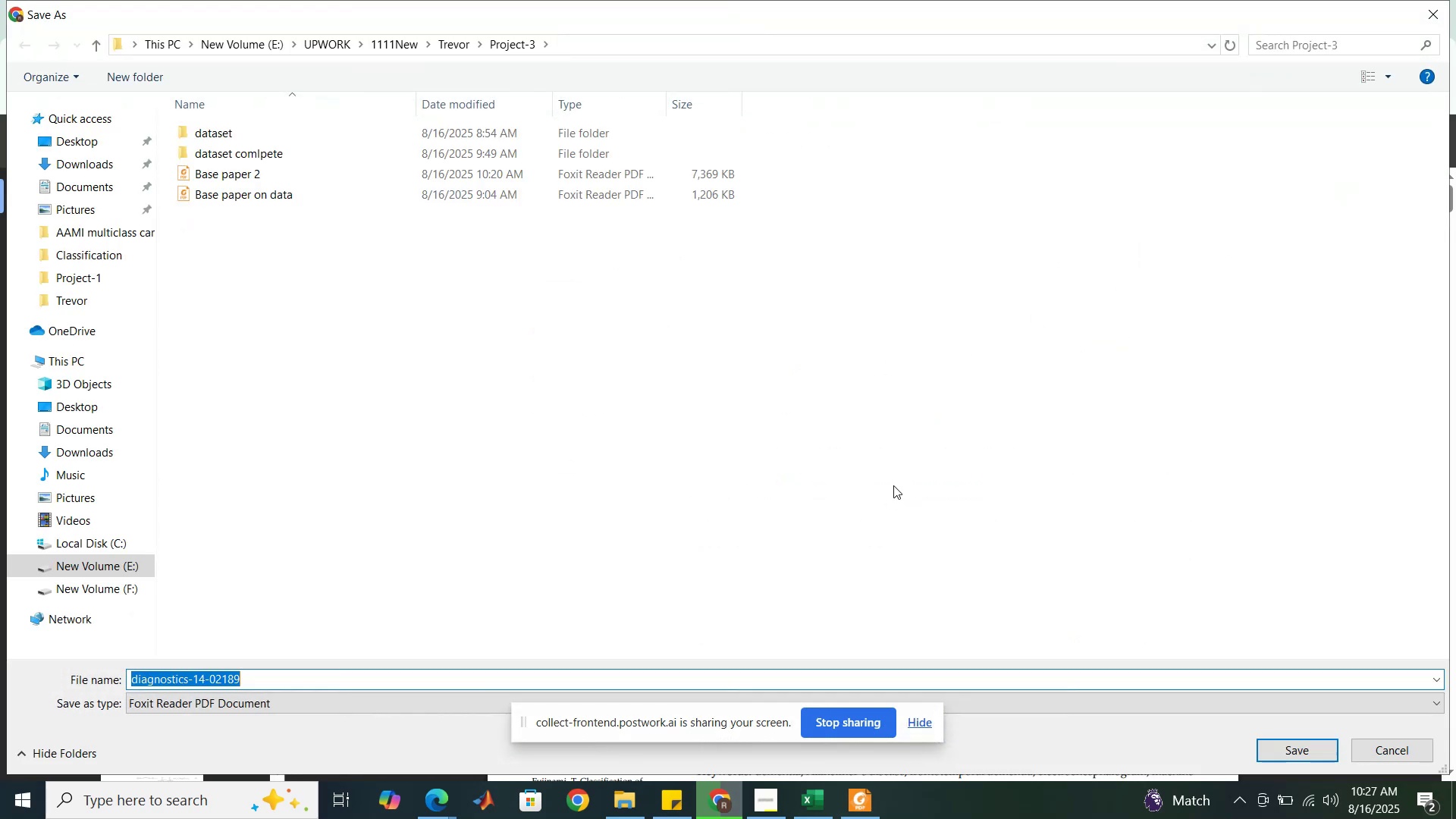 
type(base paper 3)
 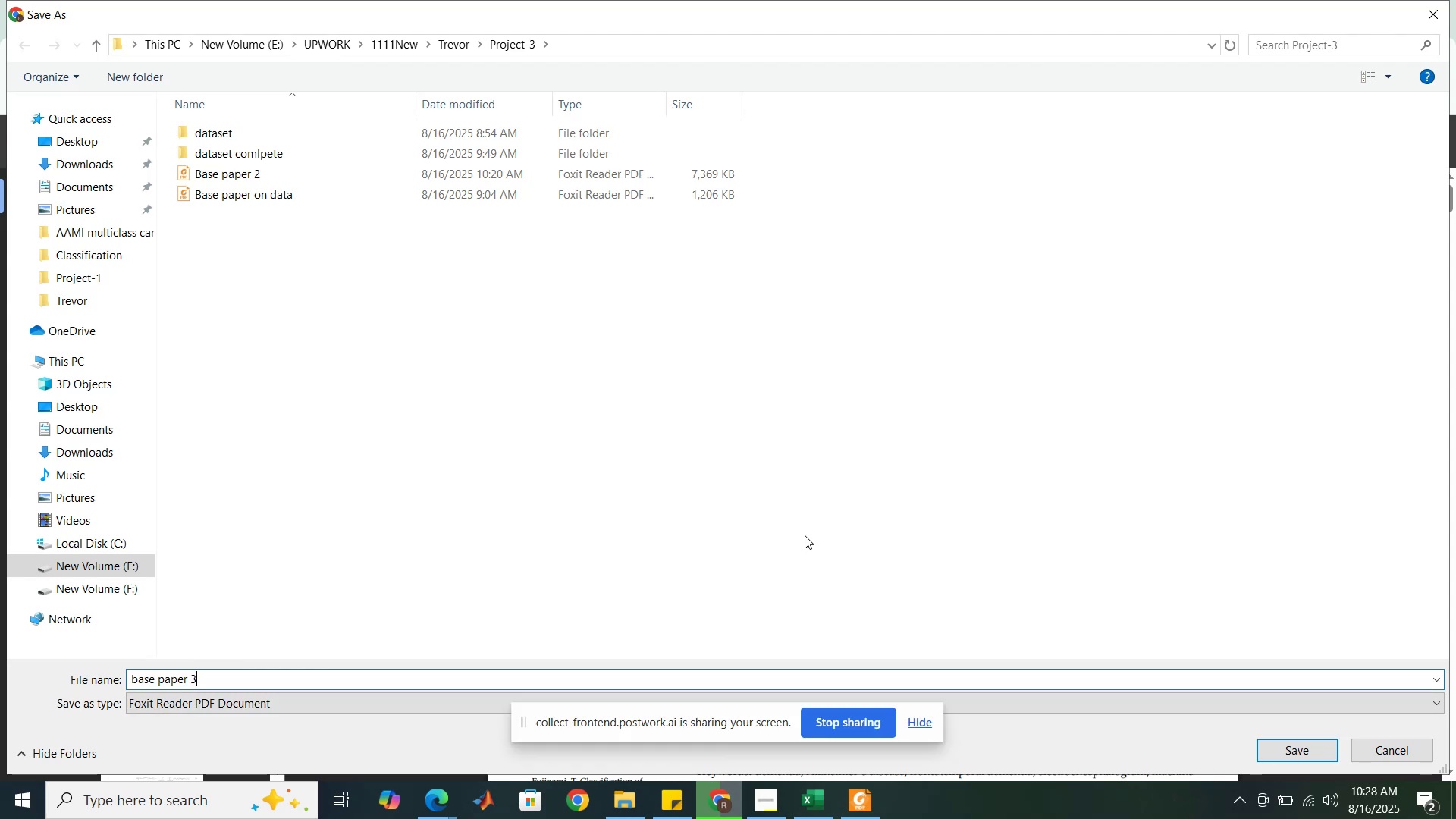 
key(Enter)
 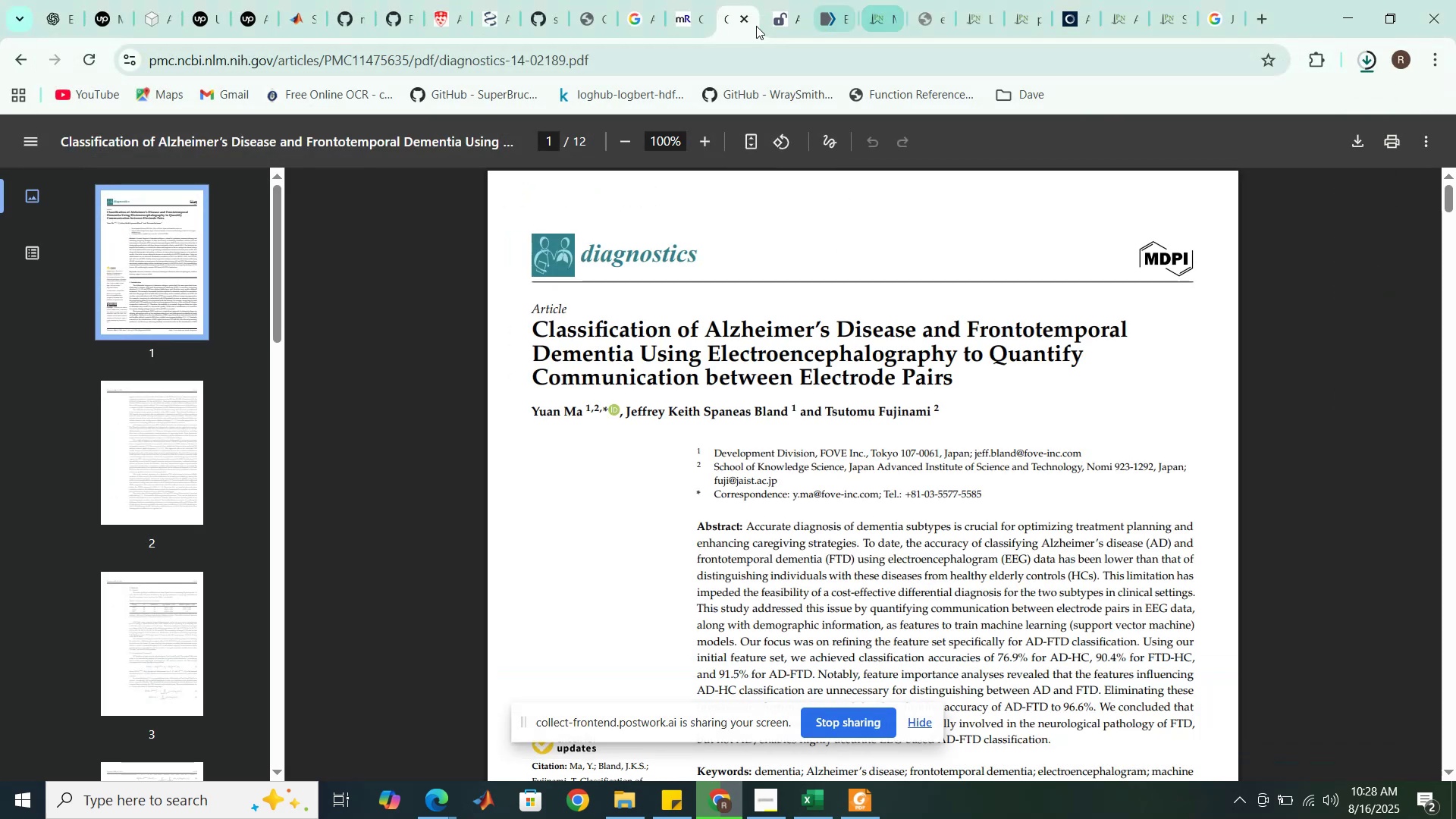 
left_click([741, 23])
 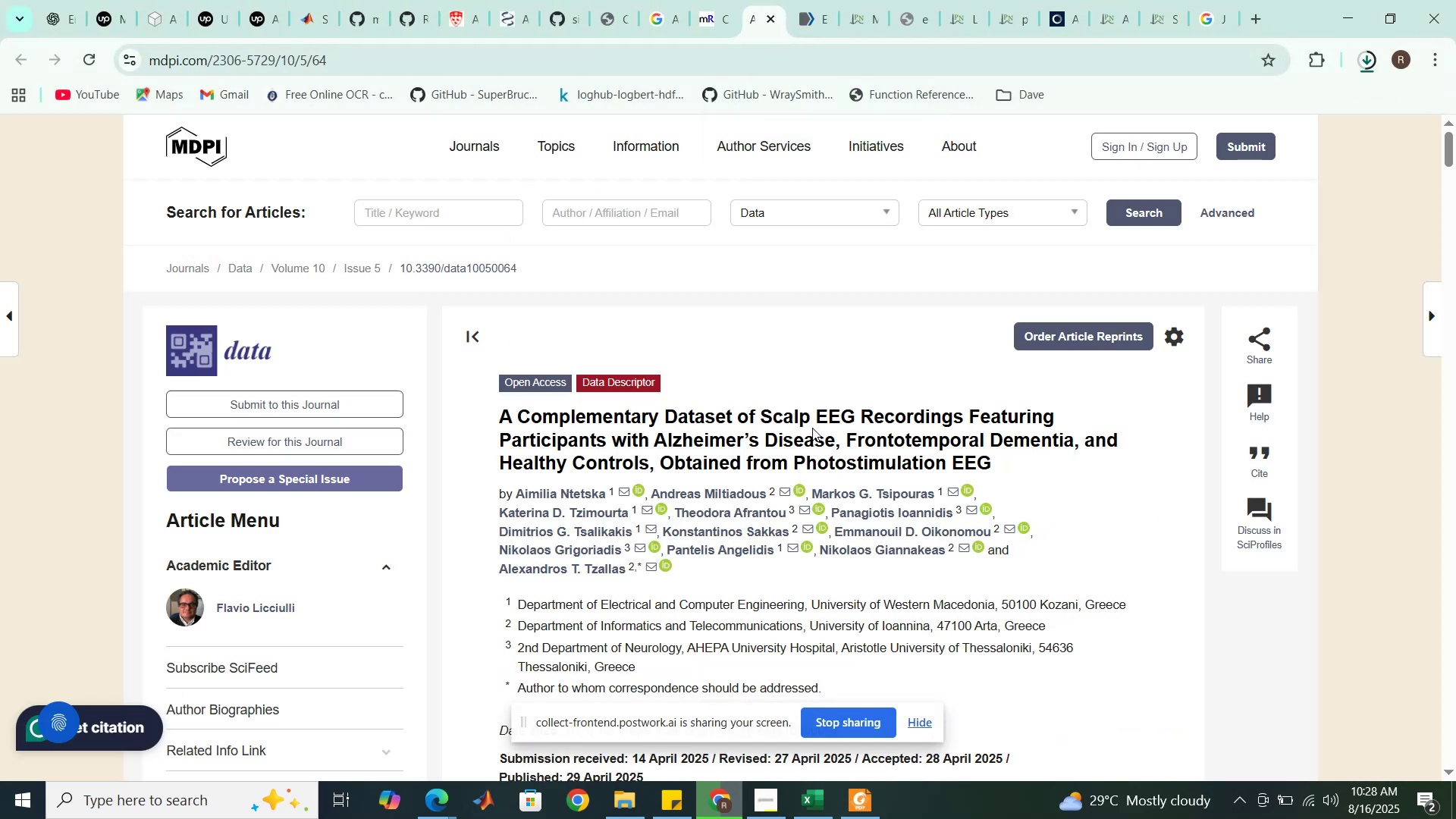 
scroll: coordinate [870, 453], scroll_direction: down, amount: 2.0
 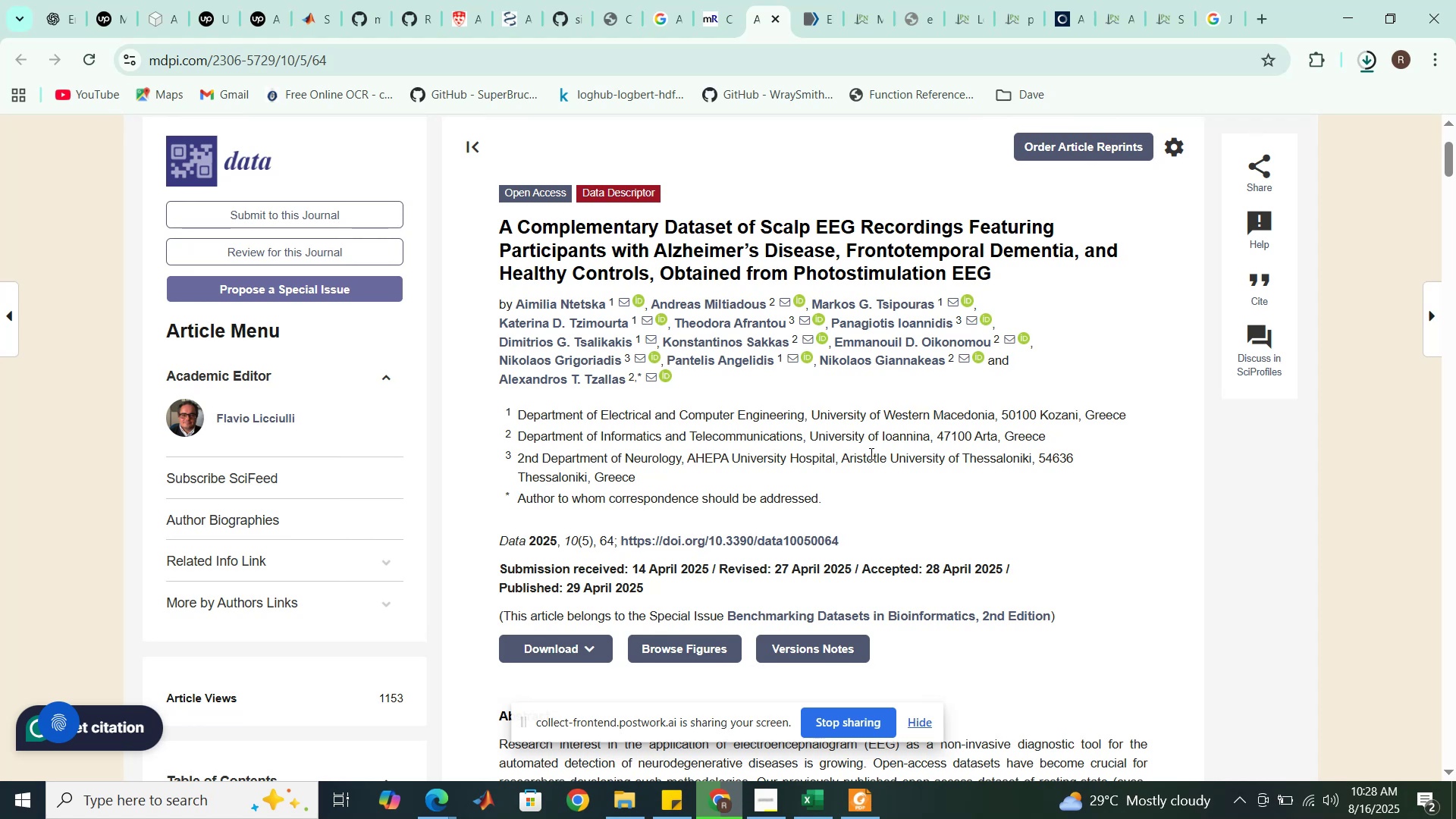 
wait(11.7)
 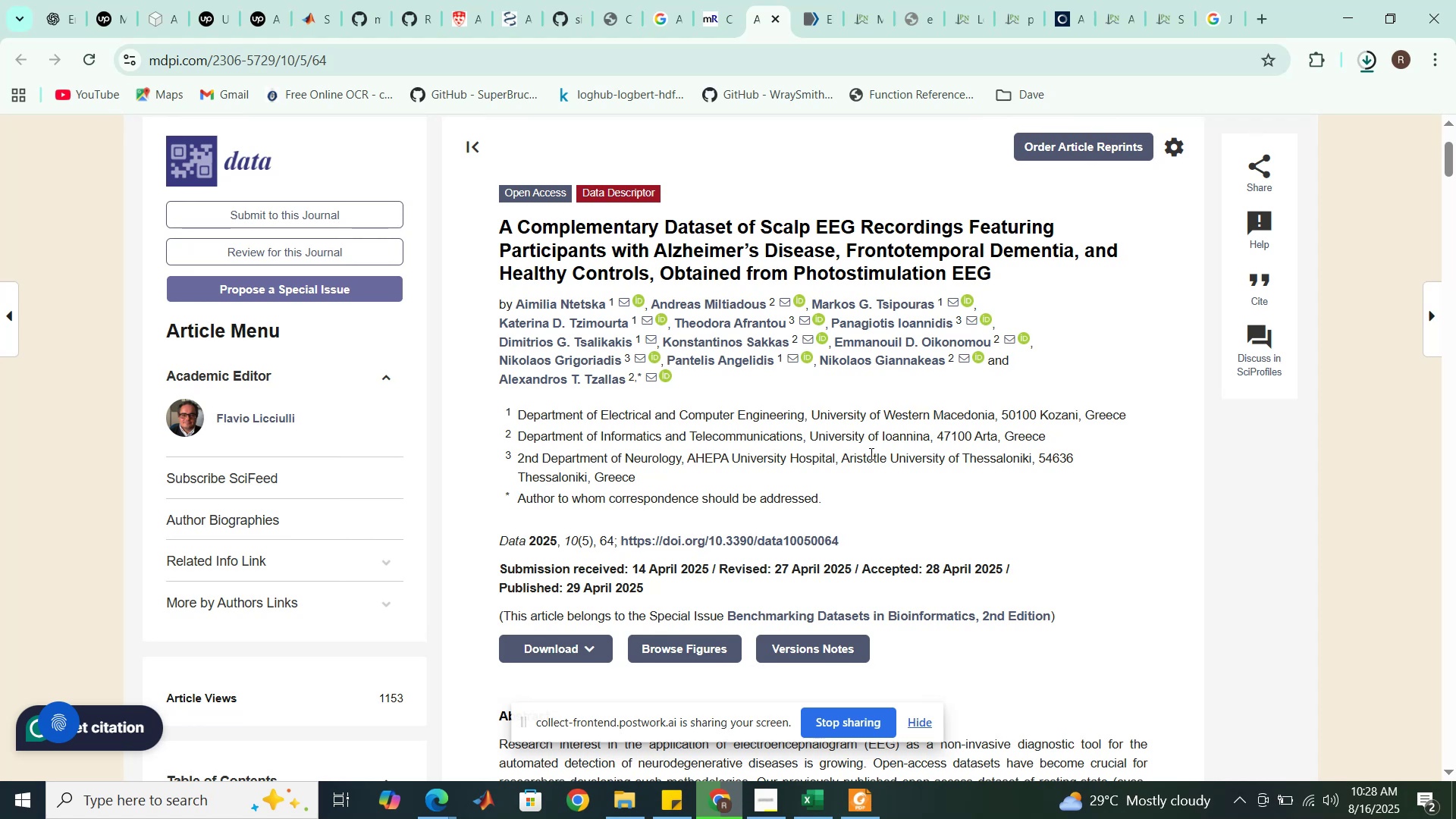 
scroll: coordinate [870, 453], scroll_direction: down, amount: 5.0
 